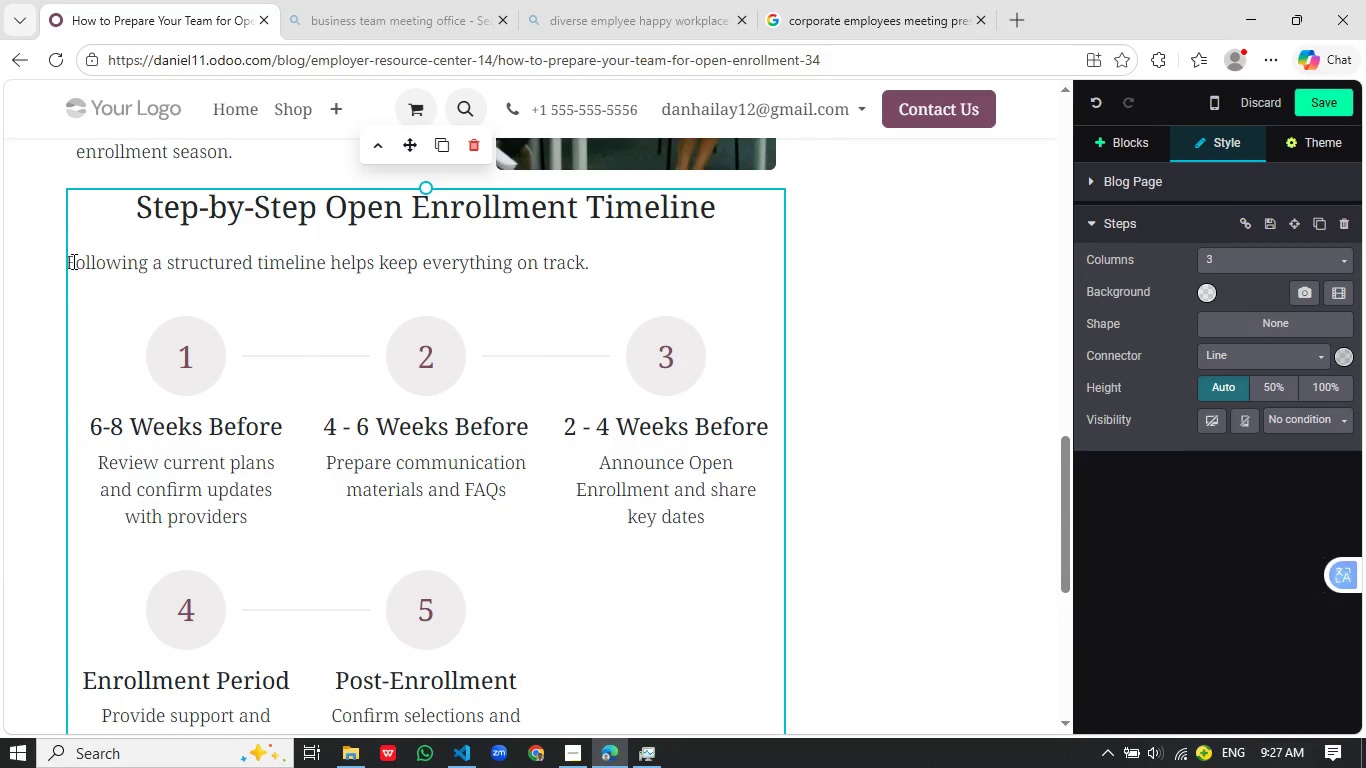 
key(ArrowLeft)
 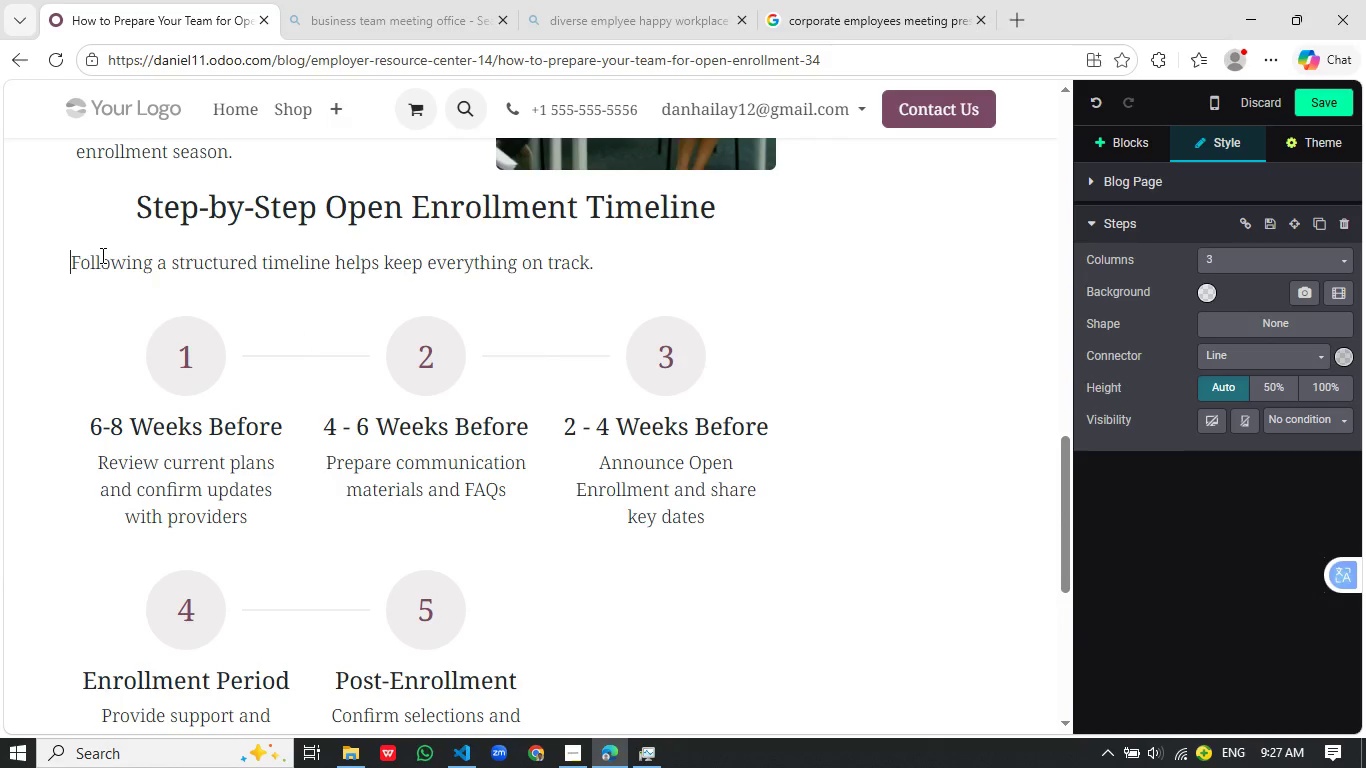 
key(Space)
 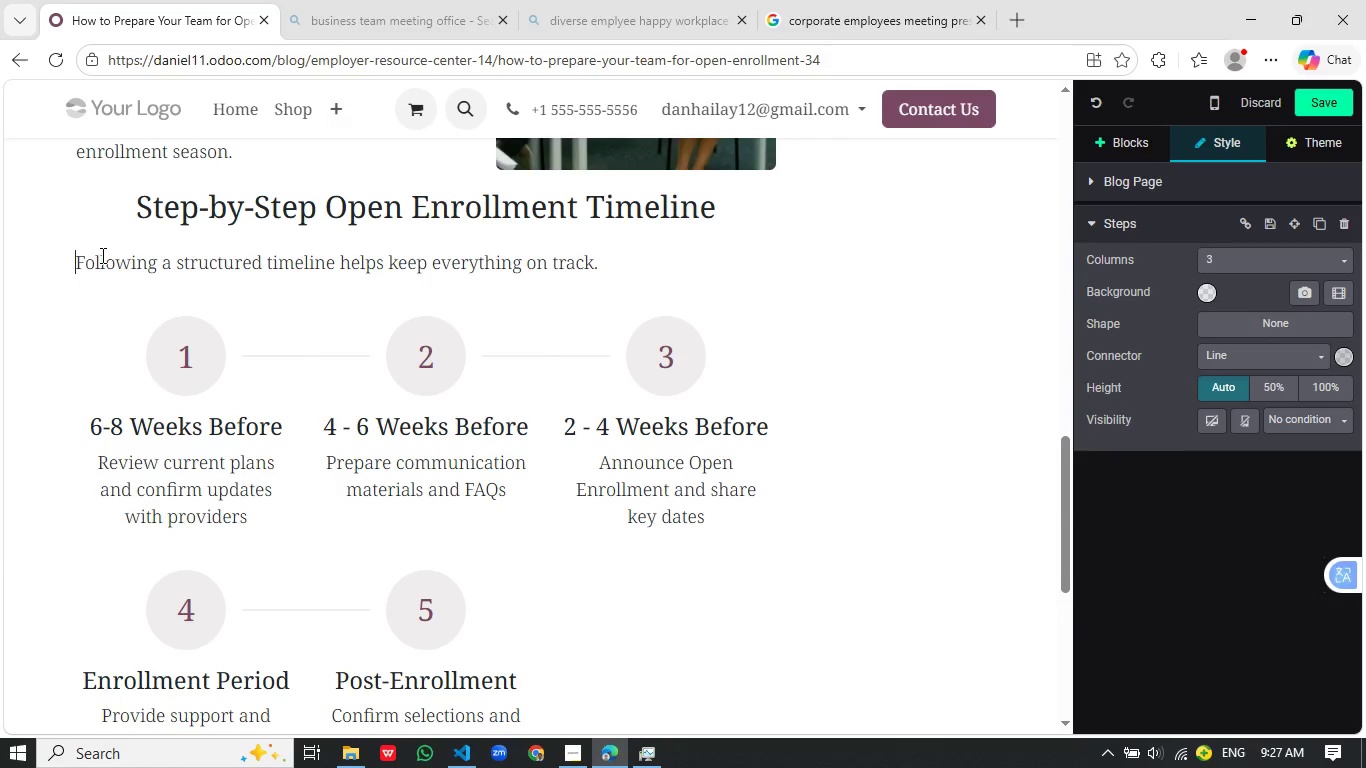 
key(Space)
 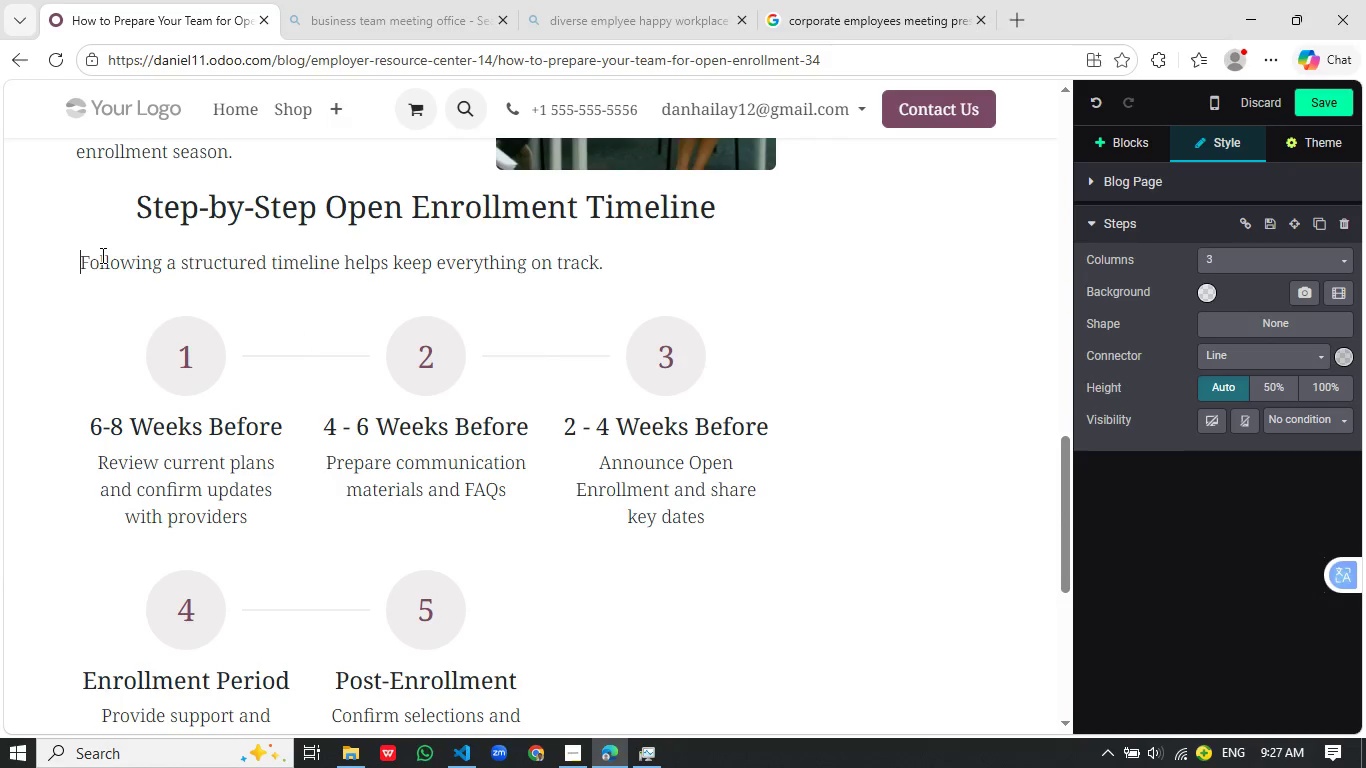 
key(Space)
 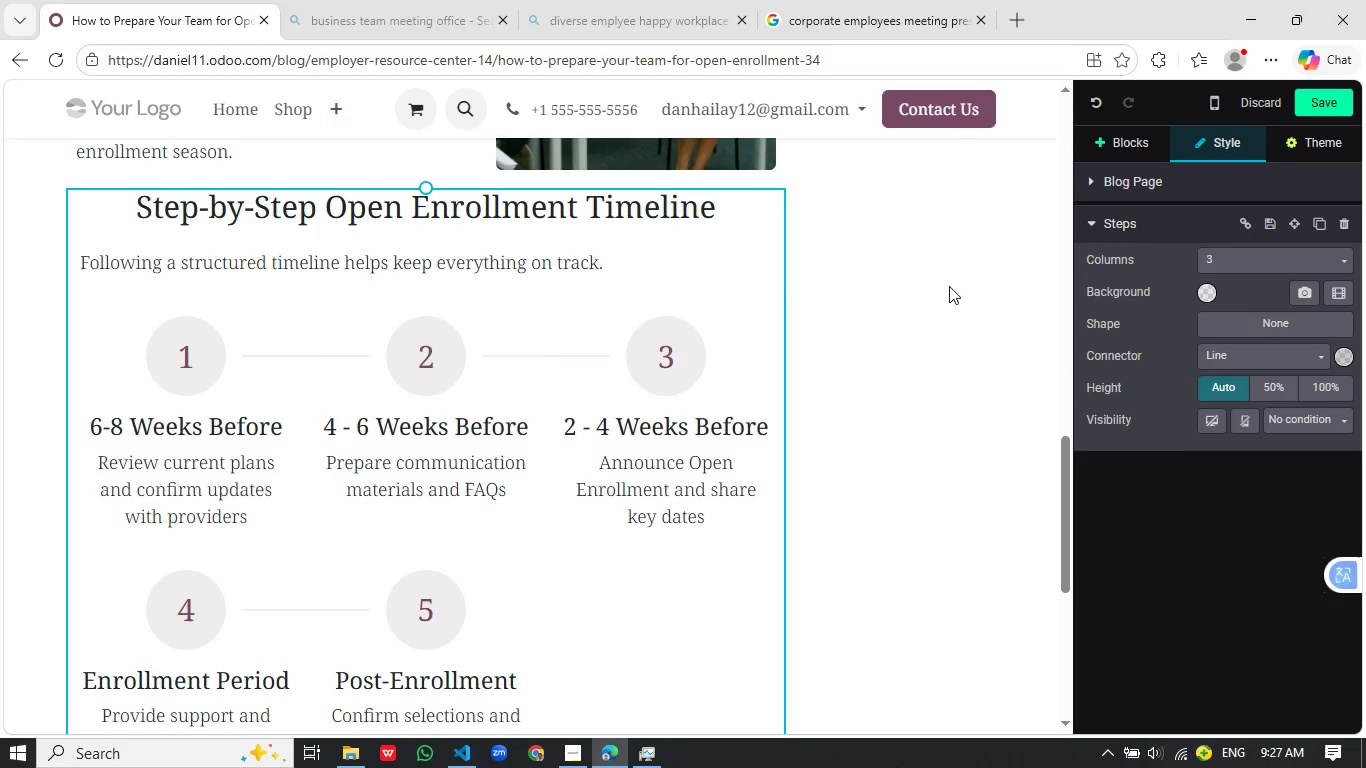 
left_click_drag(start_coordinate=[632, 262], to_coordinate=[46, 253])
 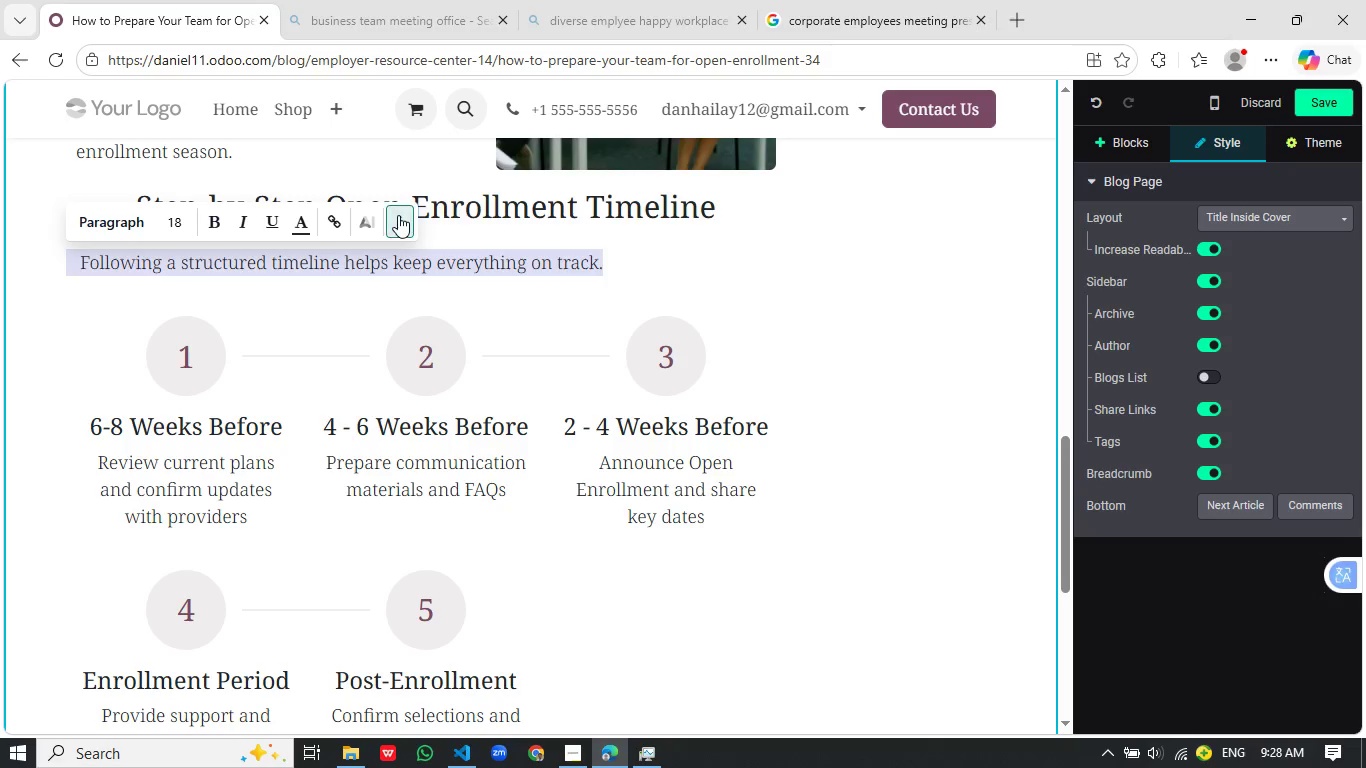 
left_click([398, 215])
 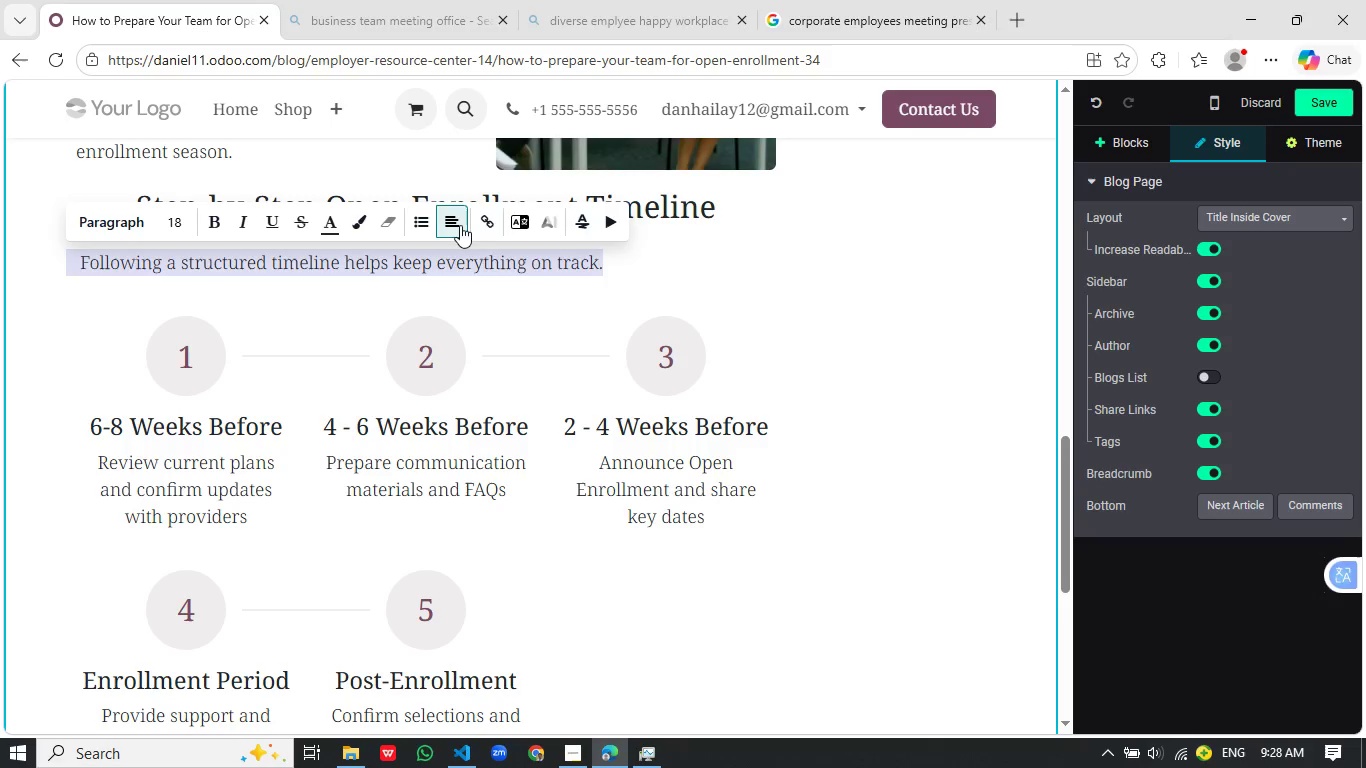 
left_click([460, 225])
 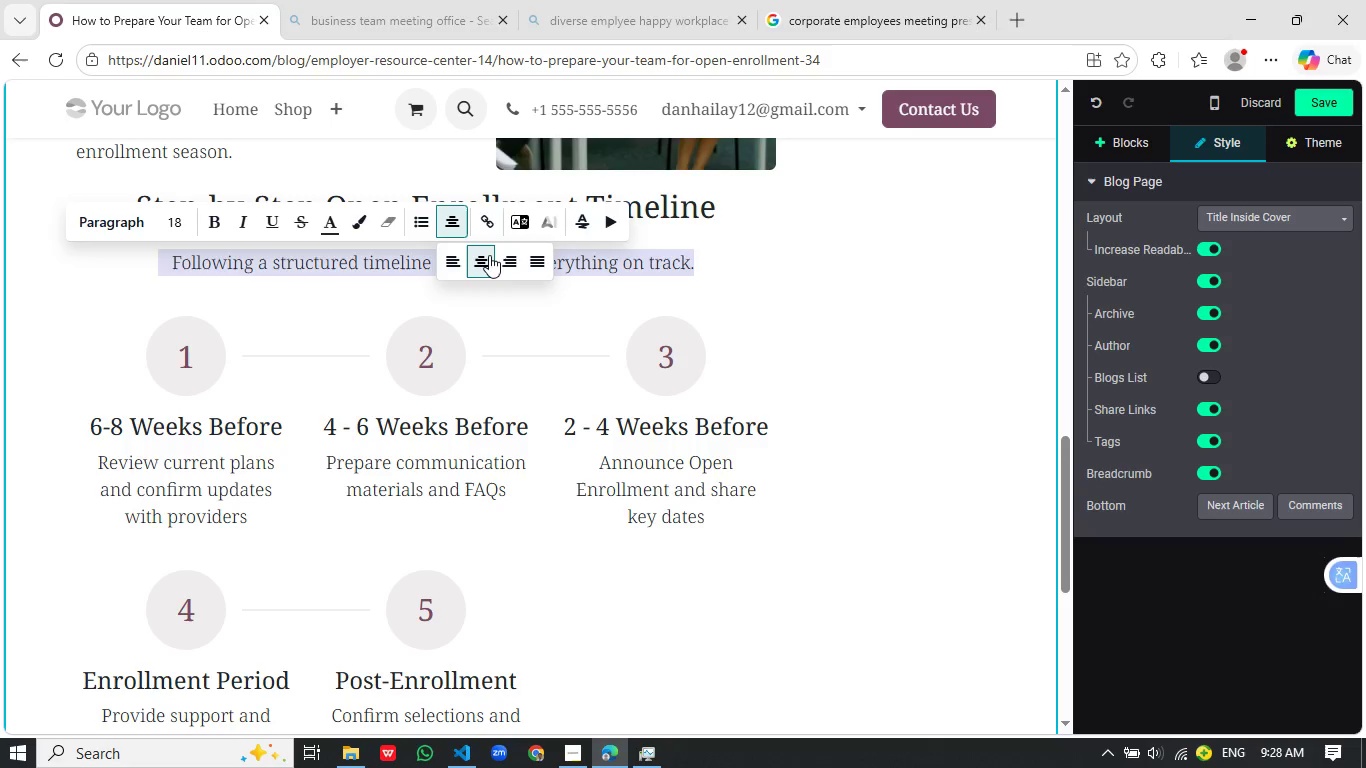 
left_click([489, 255])
 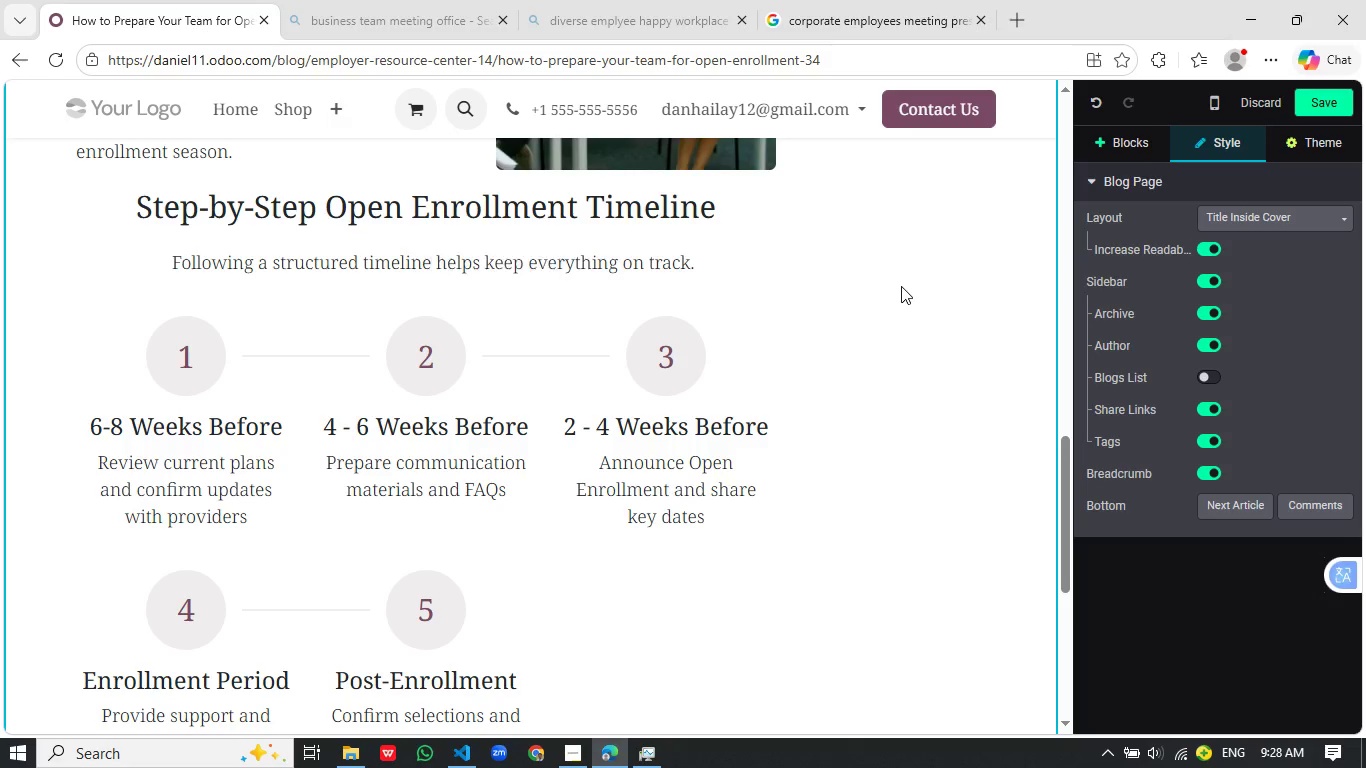 
left_click([901, 286])
 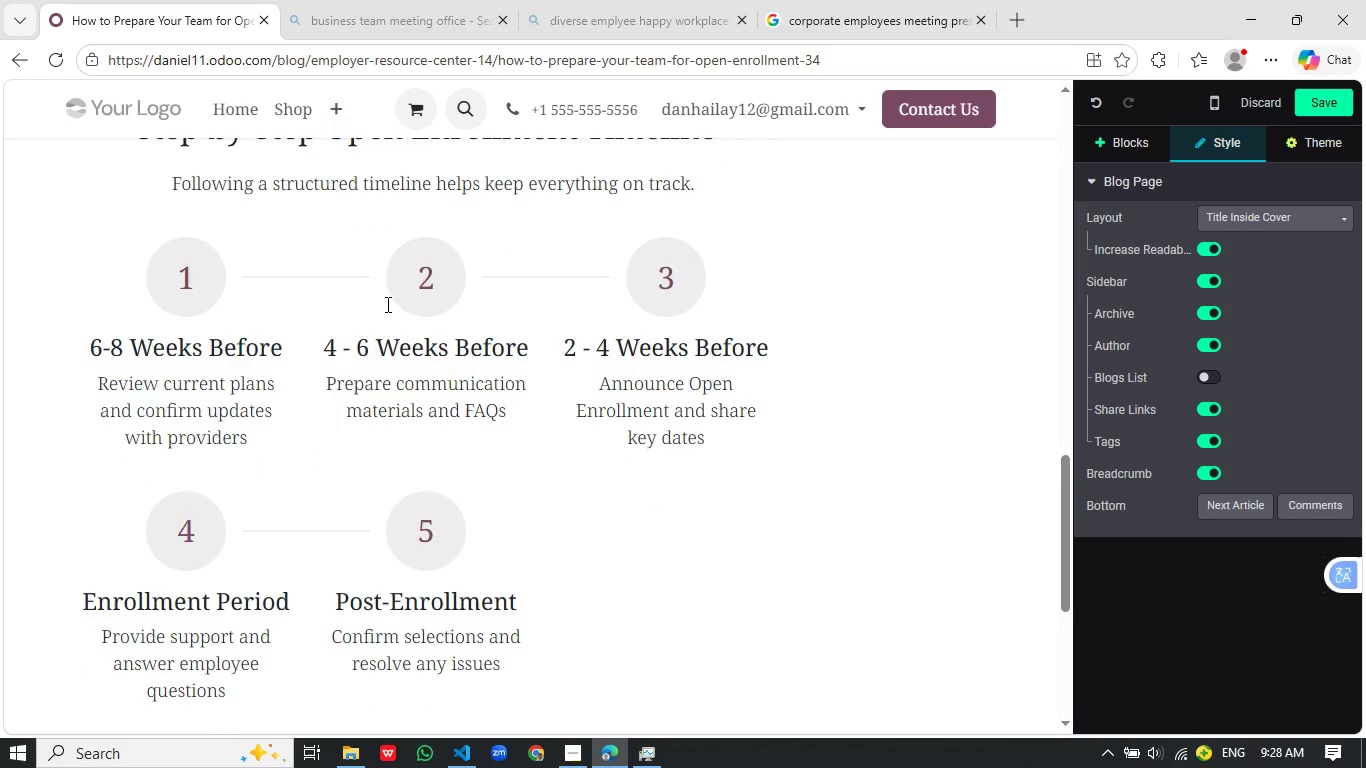 
scroll: coordinate [386, 304], scroll_direction: down, amount: 4.0
 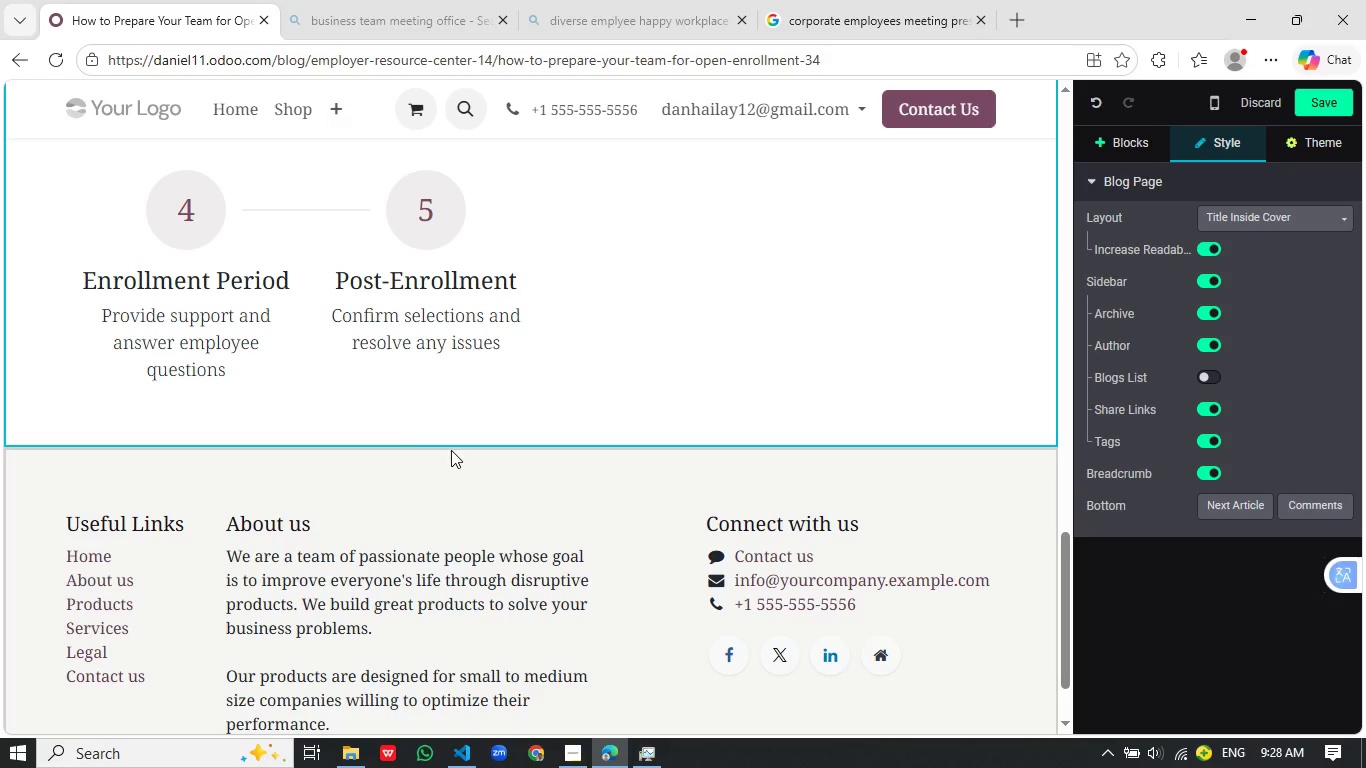 
wait(7.33)
 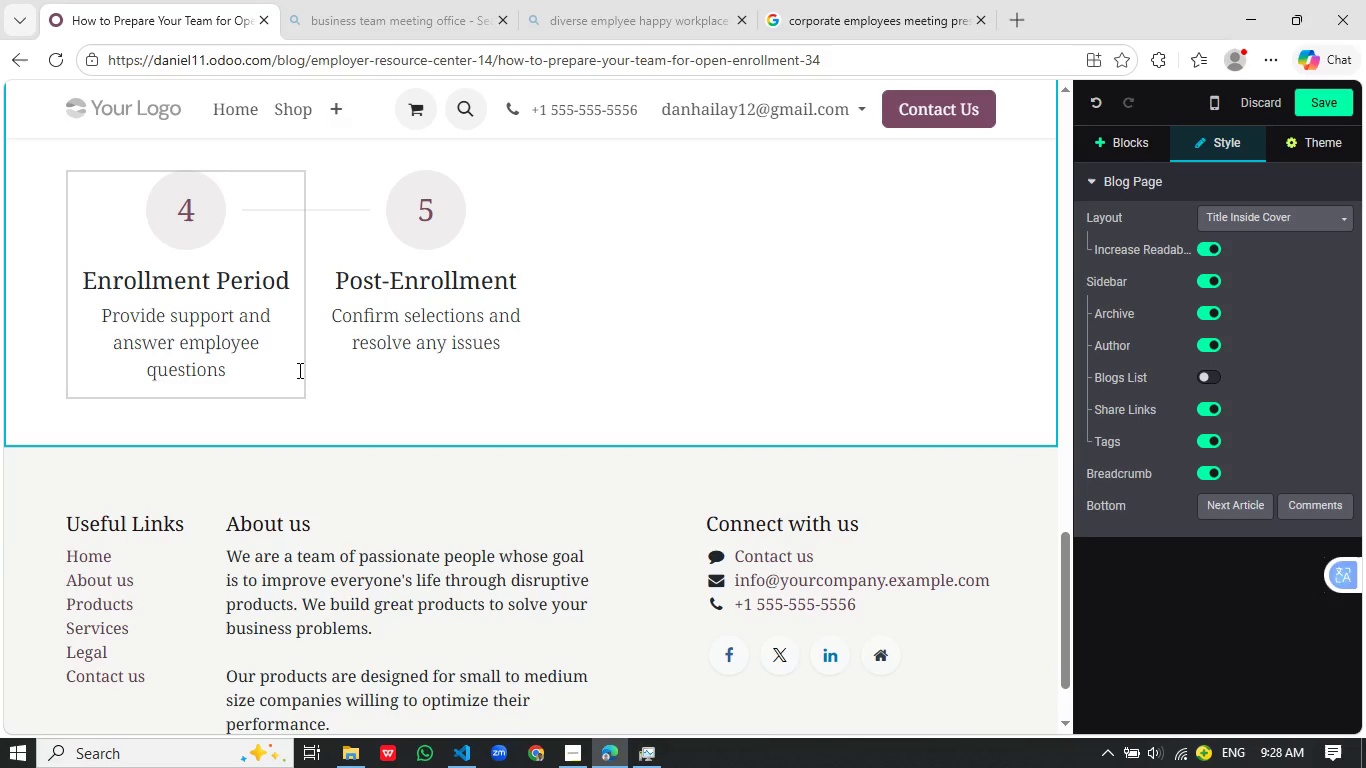 
left_click([581, 367])
 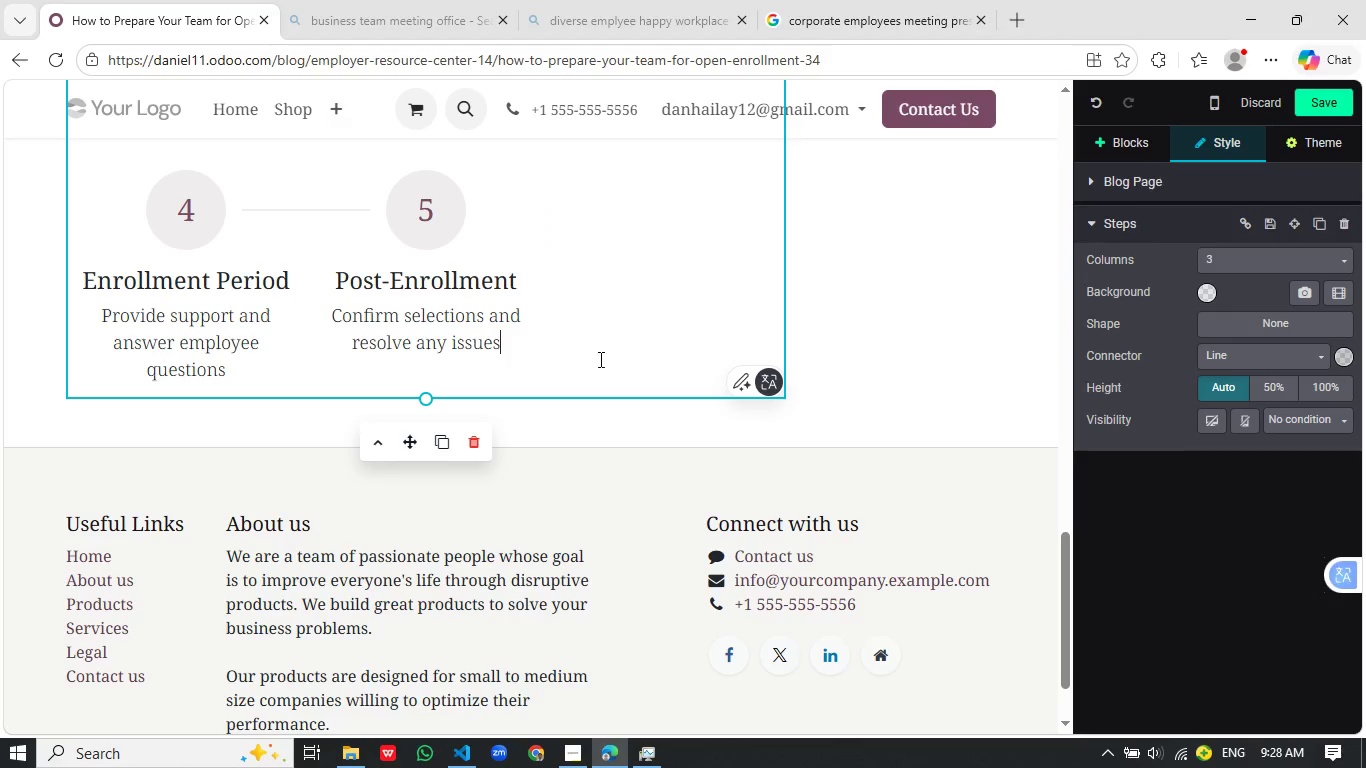 
left_click([222, 379])
 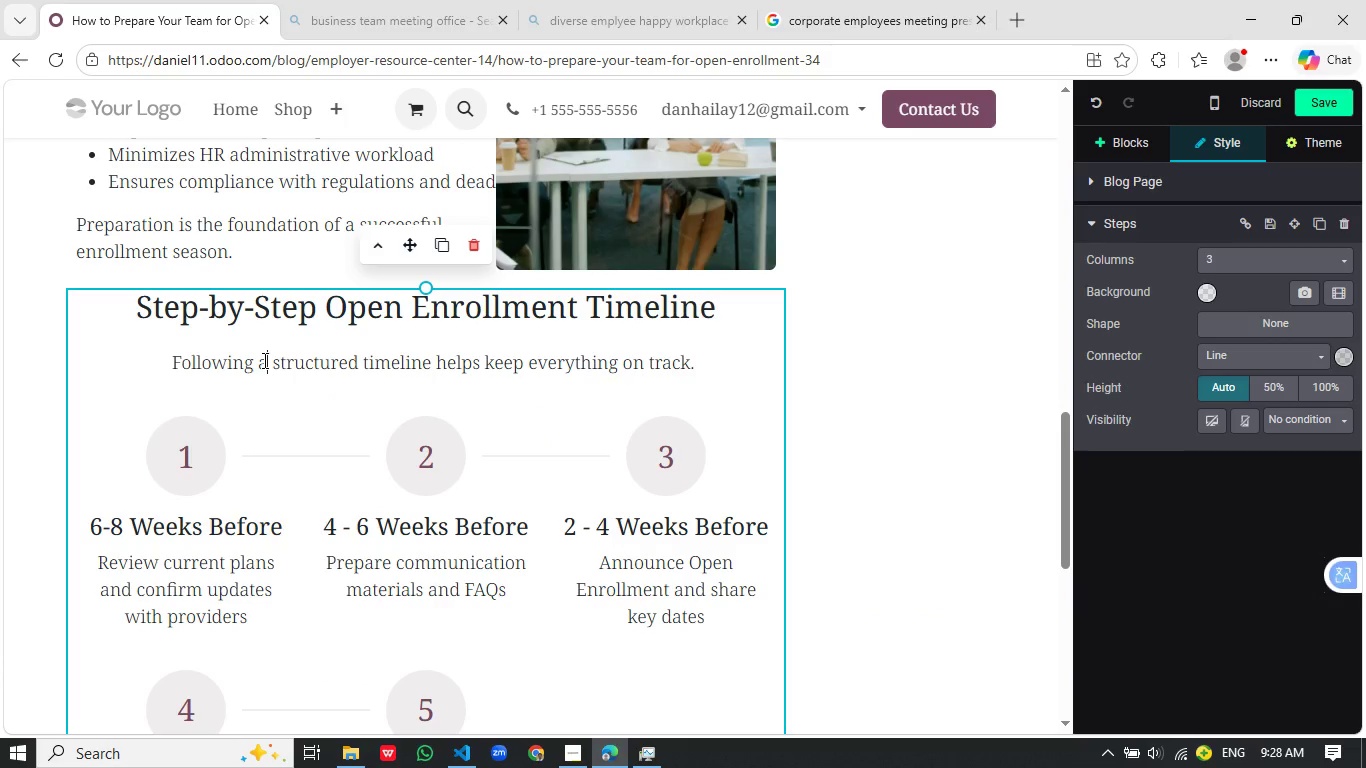 
scroll: coordinate [330, 218], scroll_direction: up, amount: 5.0
 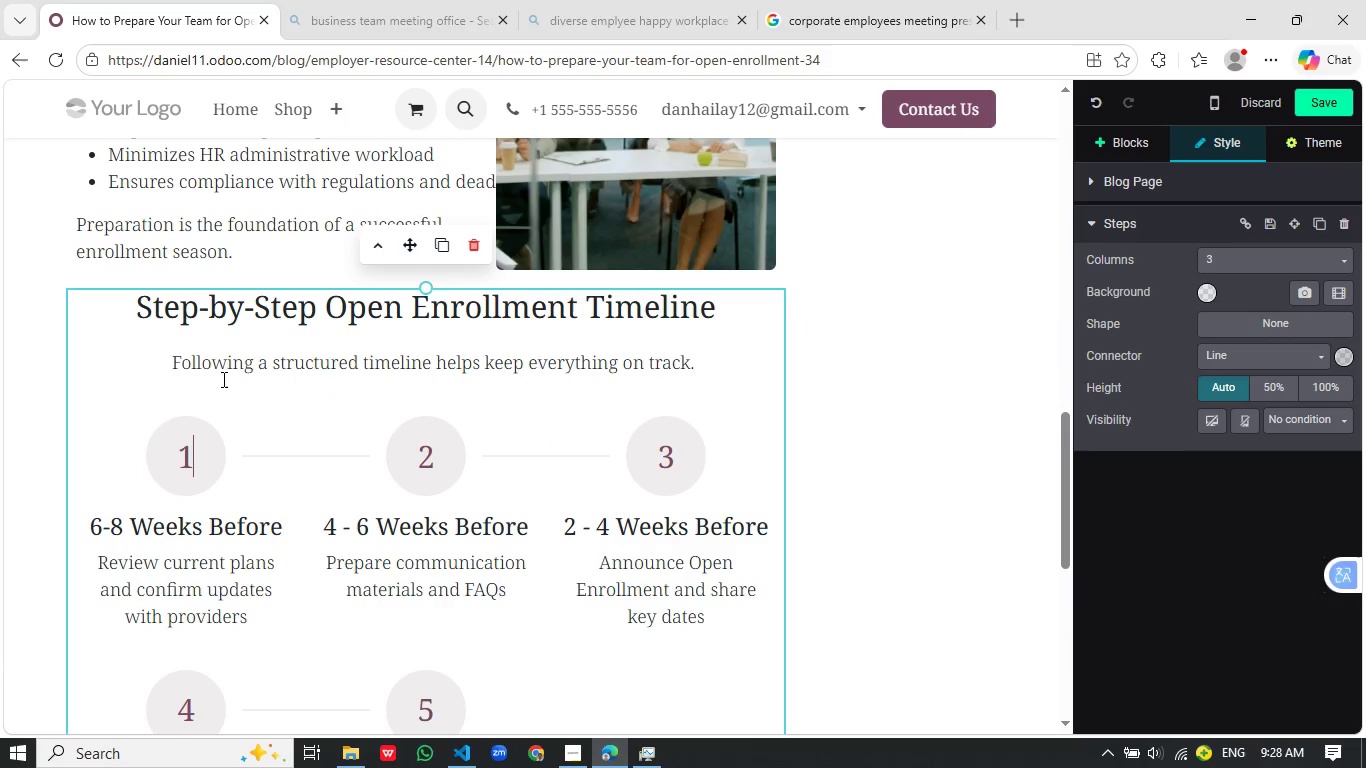 
left_click([263, 360])
 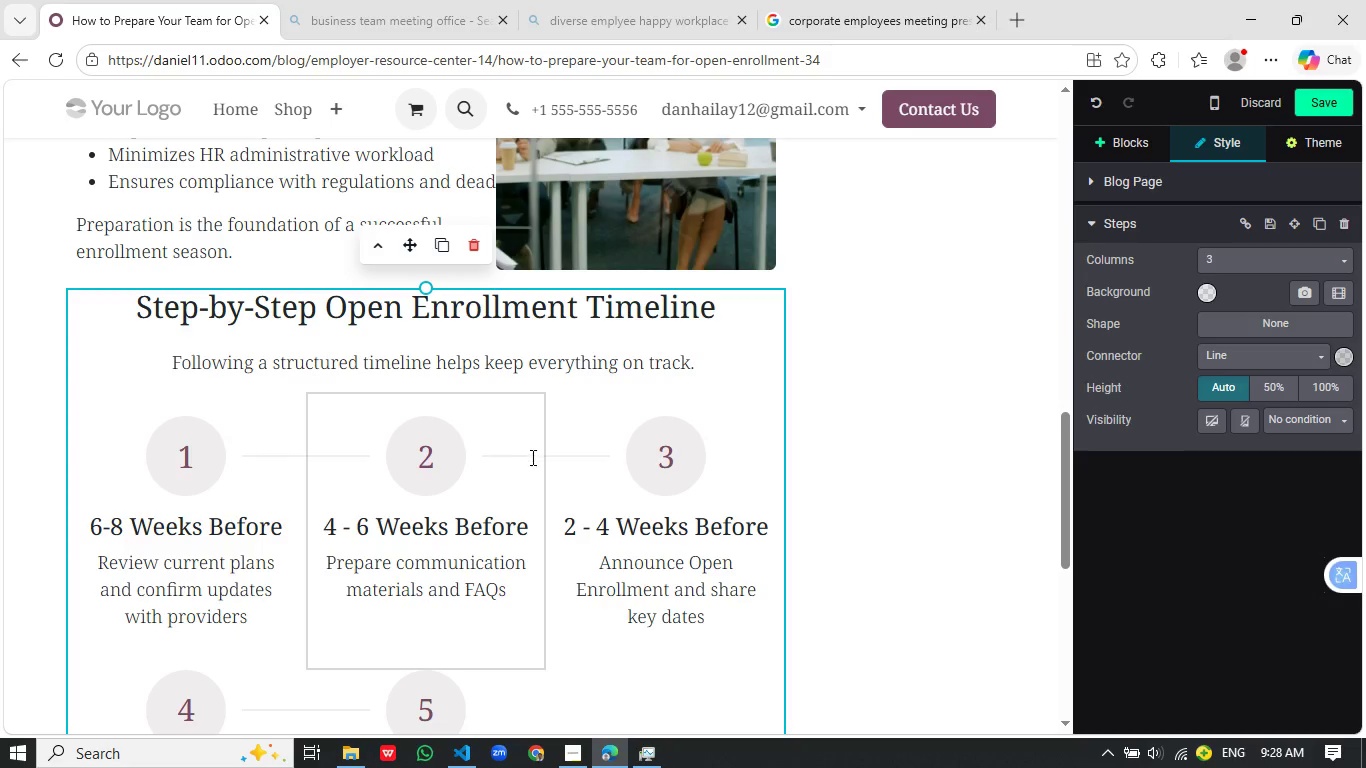 
scroll: coordinate [527, 460], scroll_direction: down, amount: 4.0
 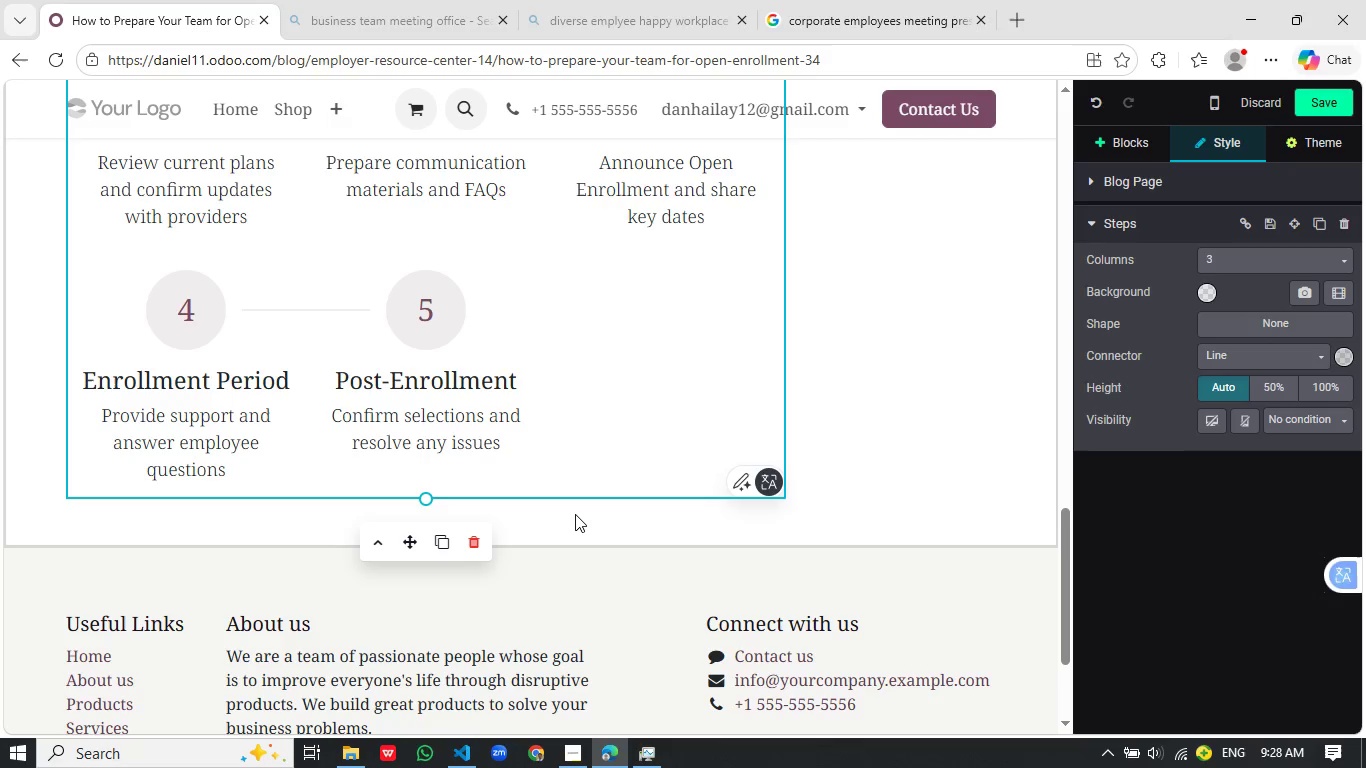 
left_click([579, 513])
 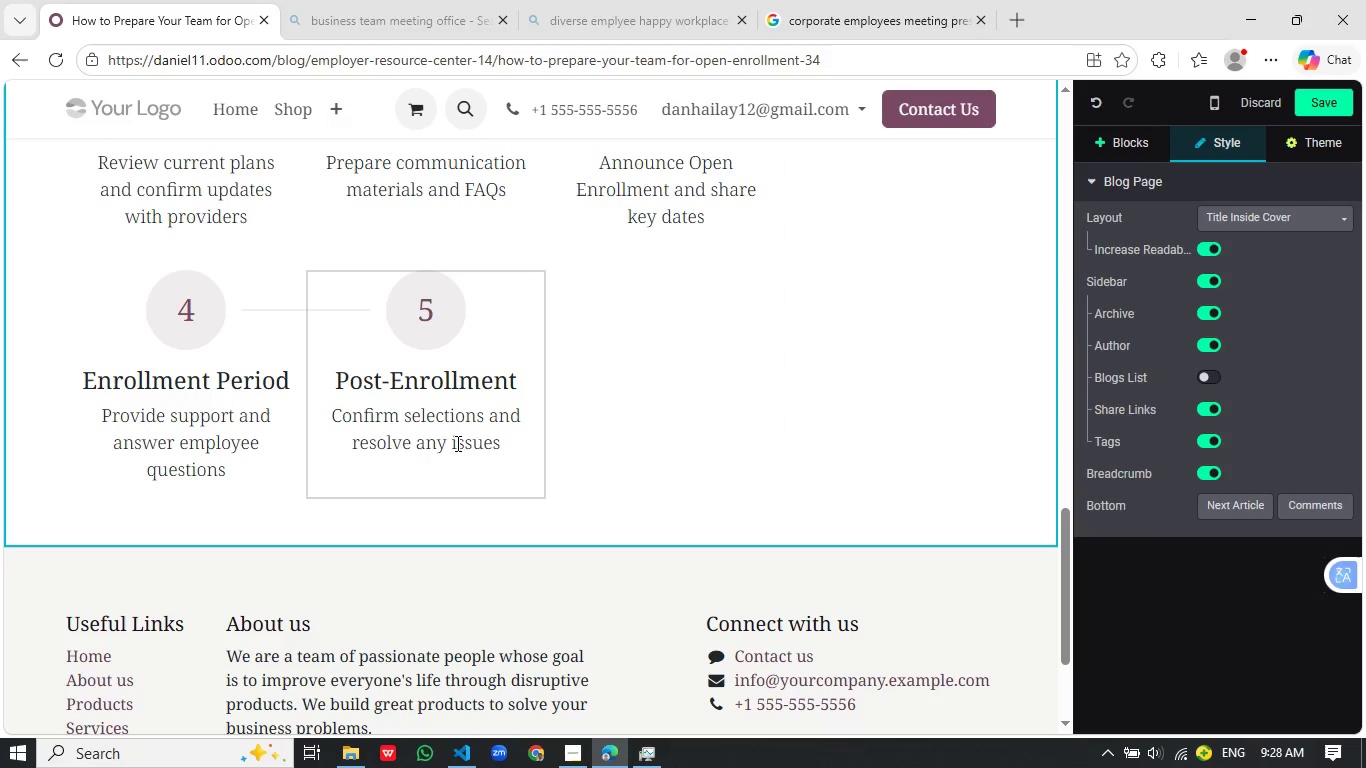 
left_click_drag(start_coordinate=[390, 511], to_coordinate=[387, 516])
 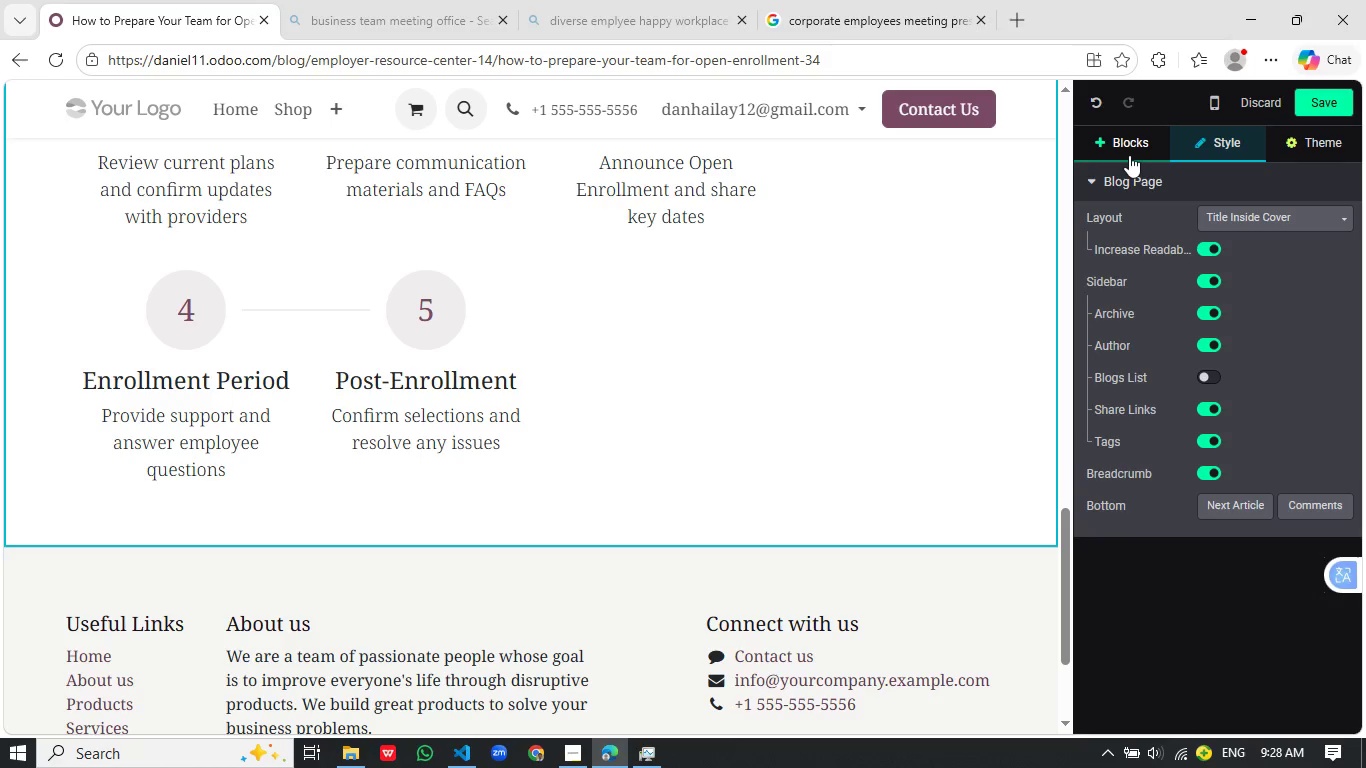 
left_click([1129, 155])
 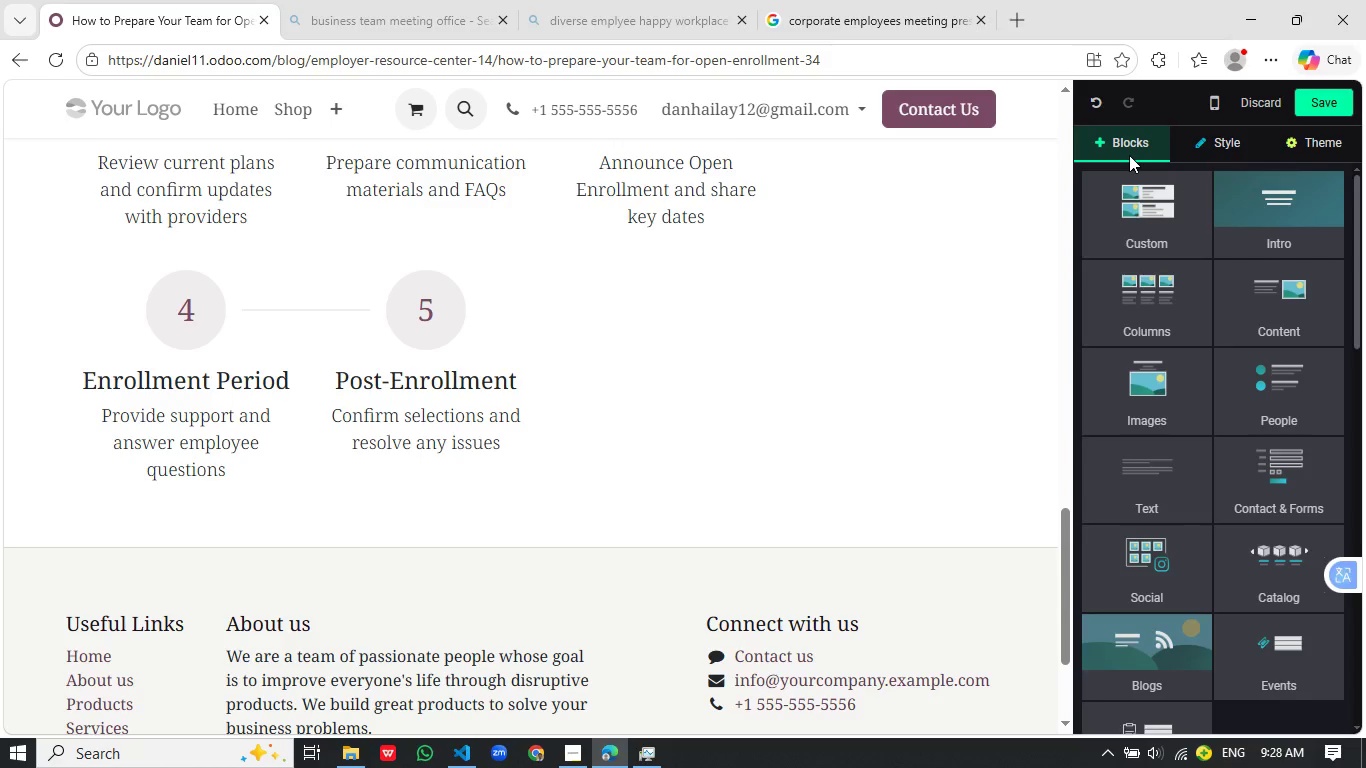 
wait(21.02)
 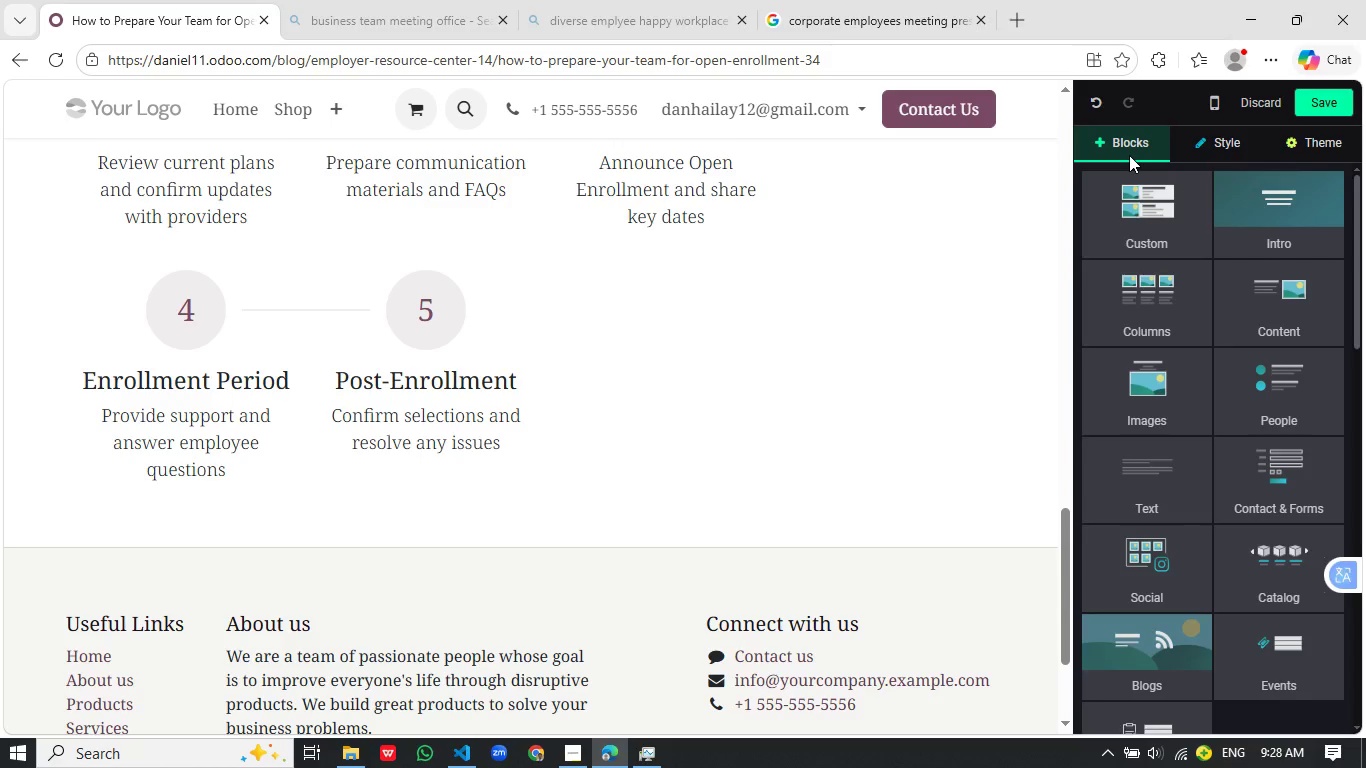 
left_click([1163, 325])
 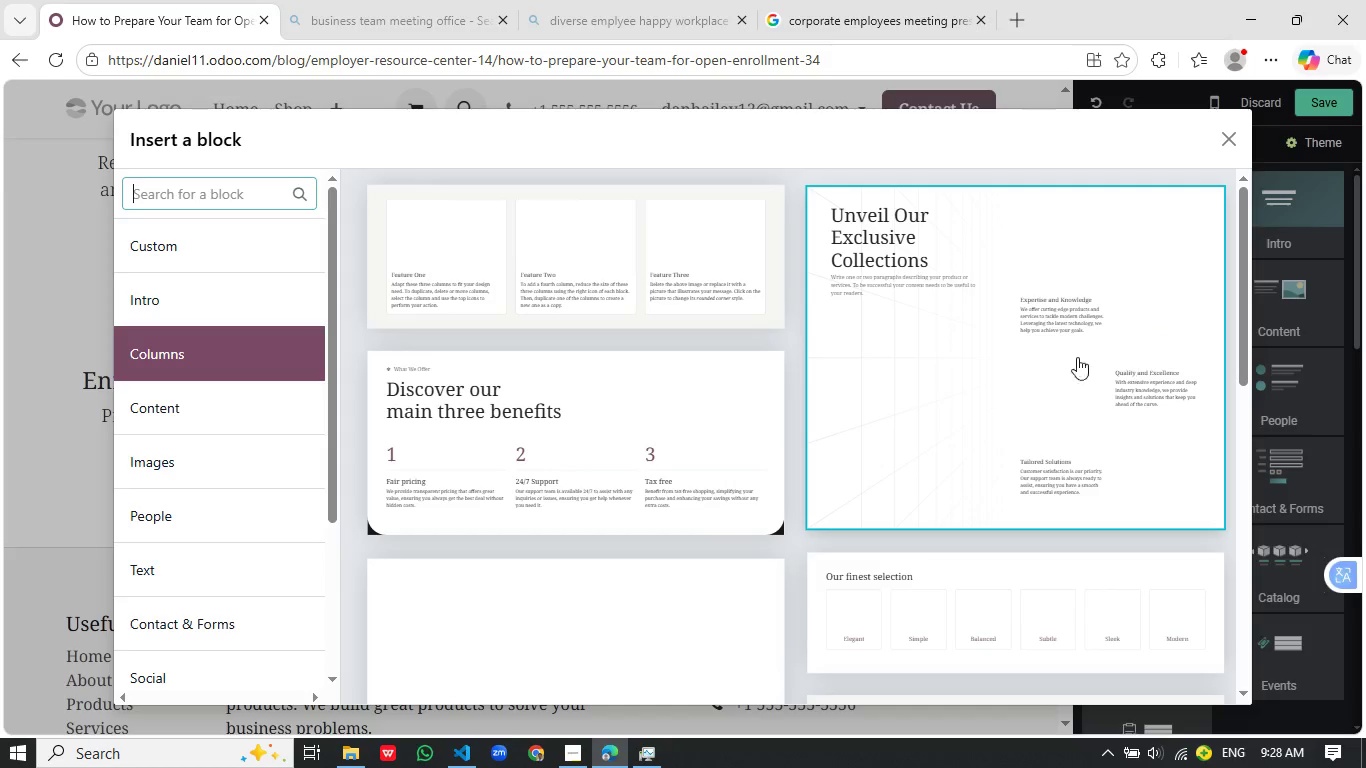 
wait(8.47)
 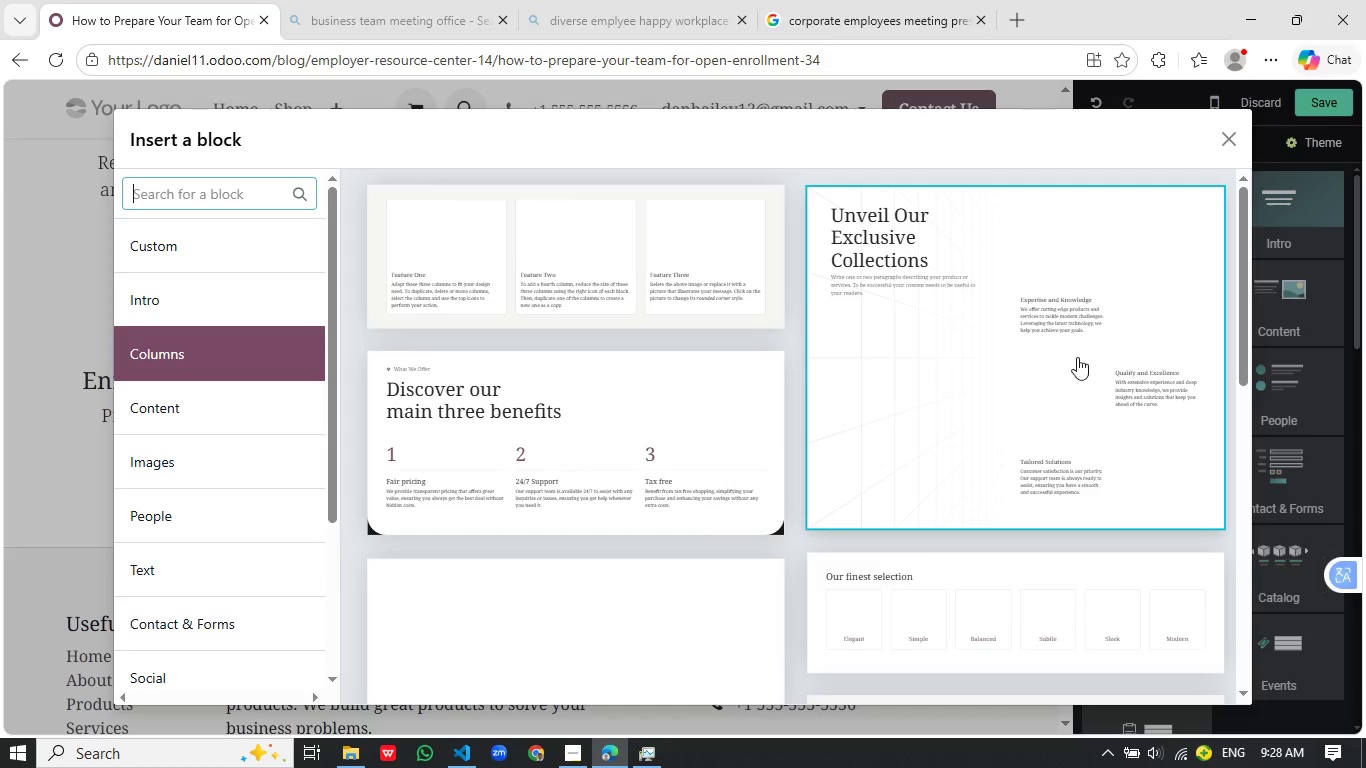 
scroll: coordinate [962, 349], scroll_direction: down, amount: 10.0
 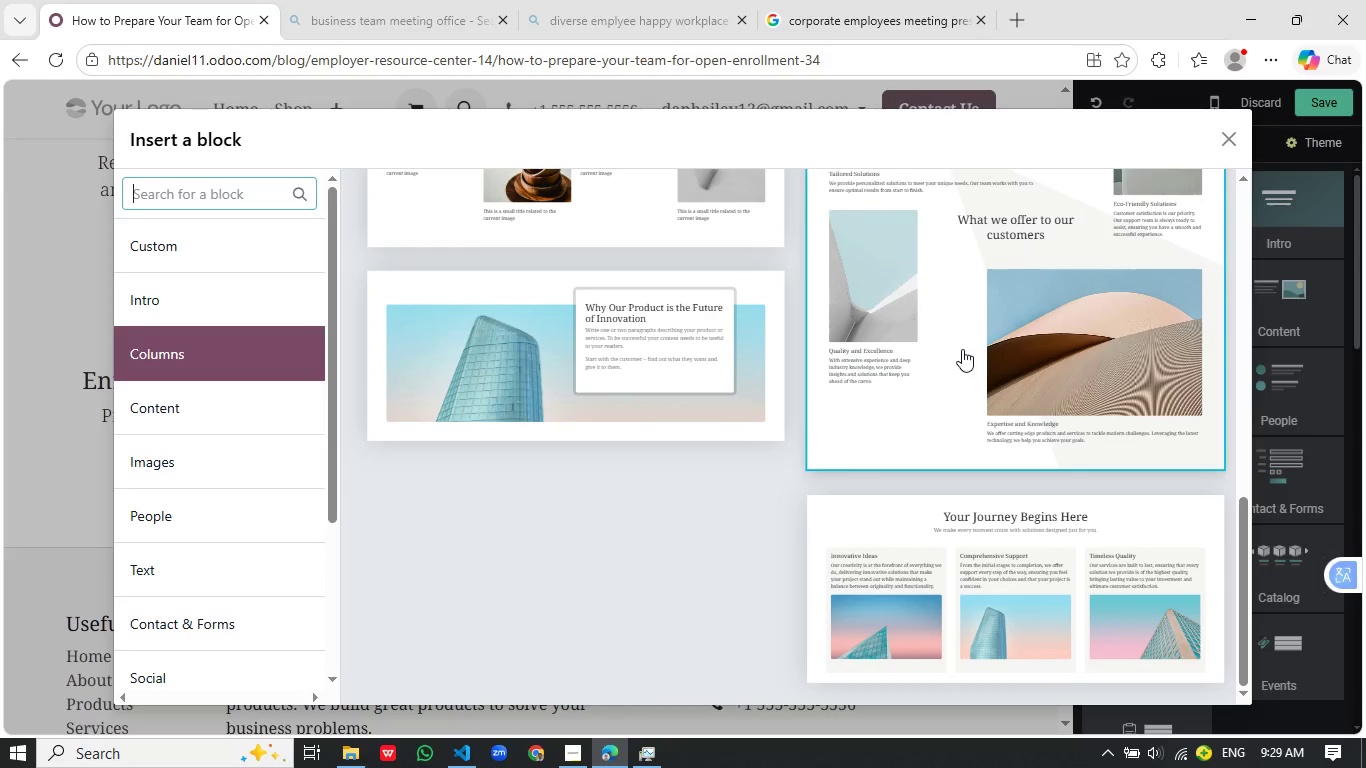 
wait(5.37)
 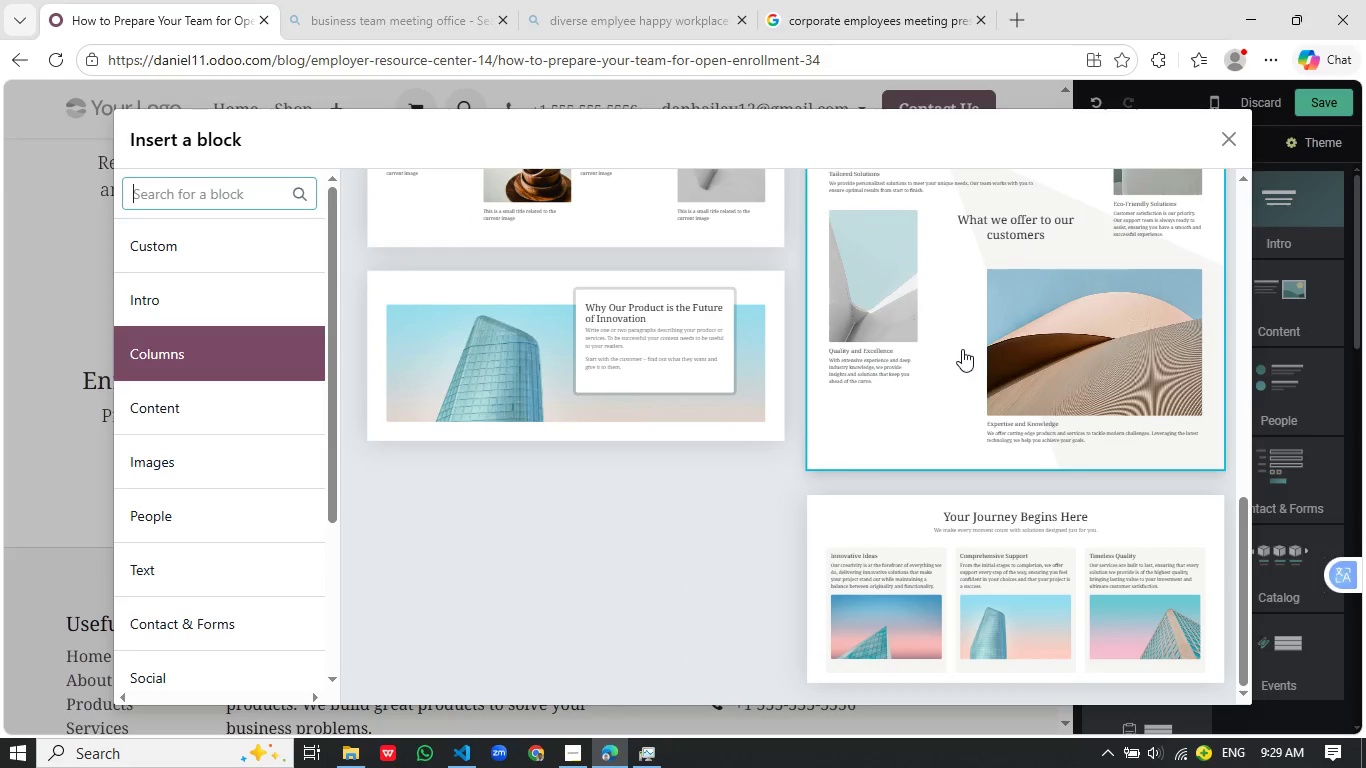 
left_click([495, 367])
 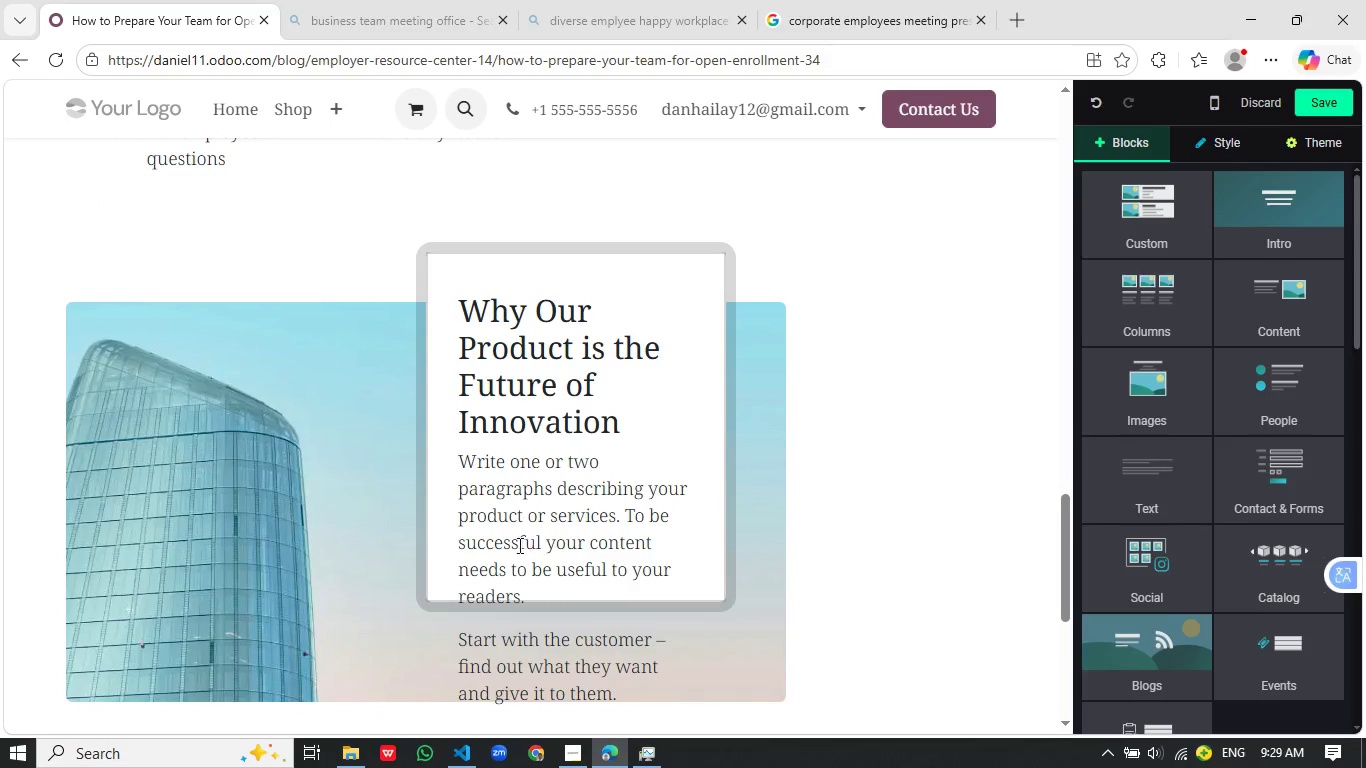 
left_click([610, 532])
 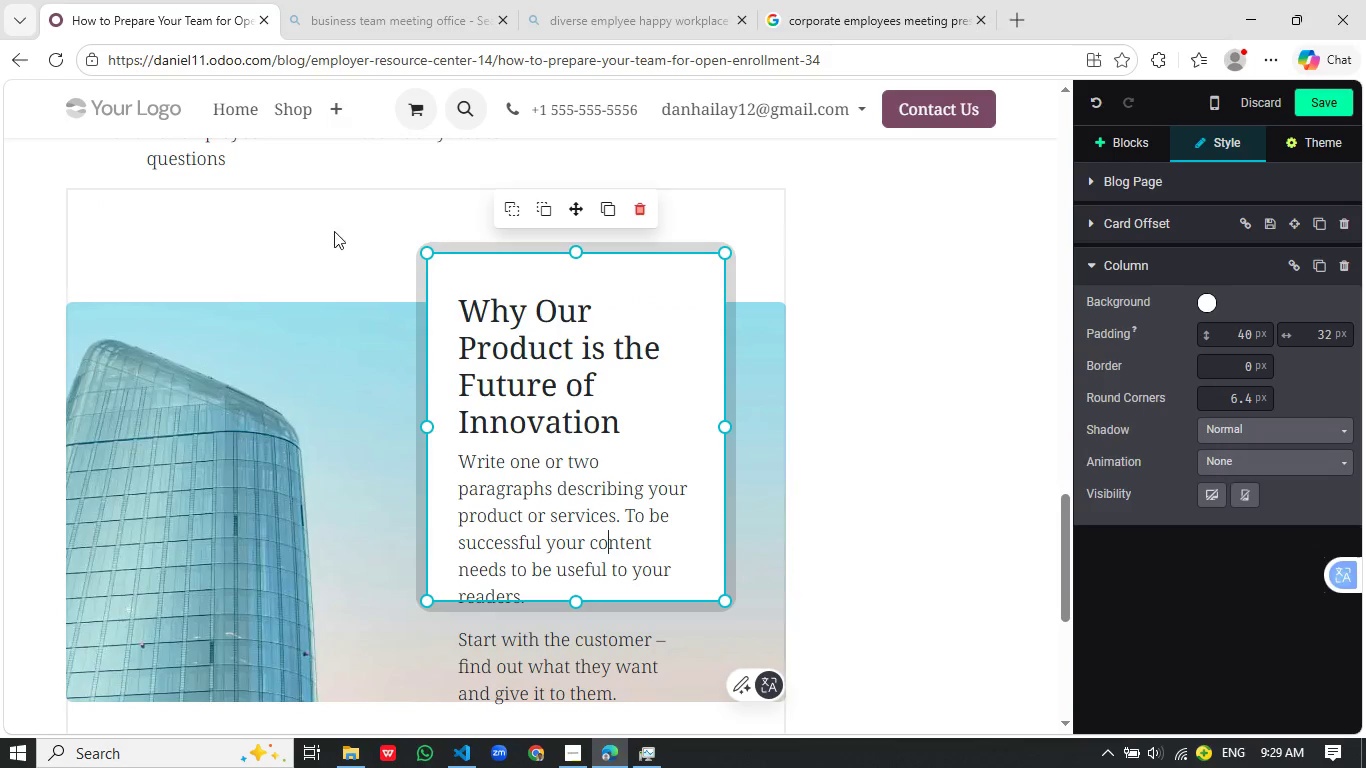 
left_click([289, 351])
 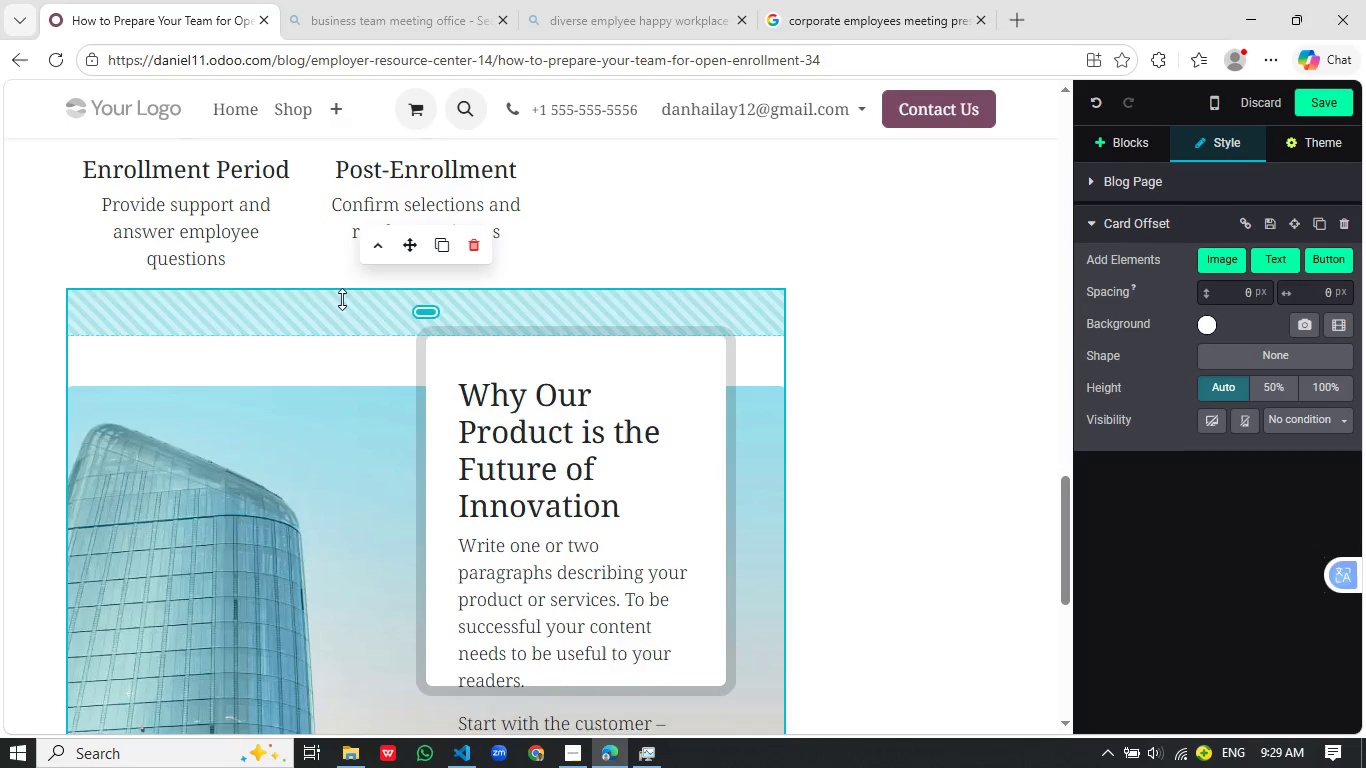 
scroll: coordinate [333, 209], scroll_direction: up, amount: 1.0
 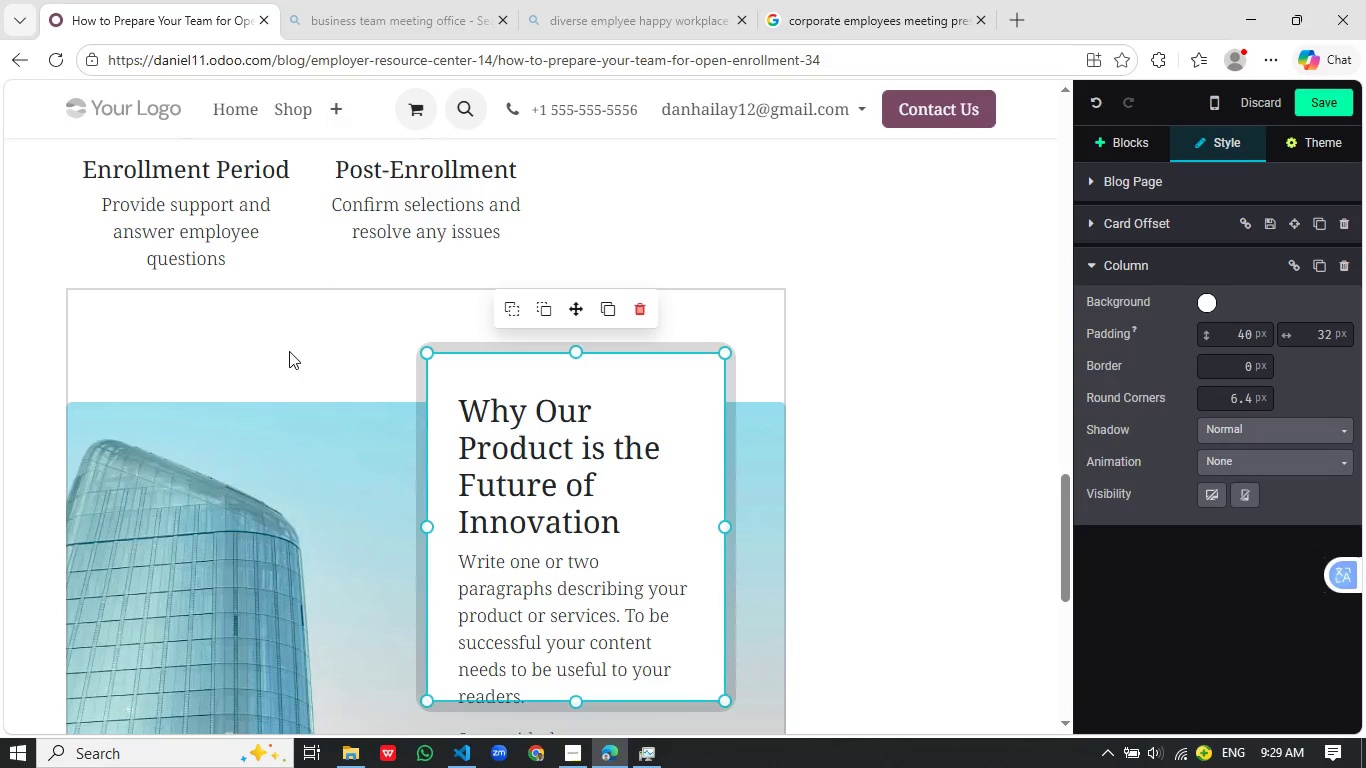 
left_click_drag(start_coordinate=[337, 338], to_coordinate=[354, 258])
 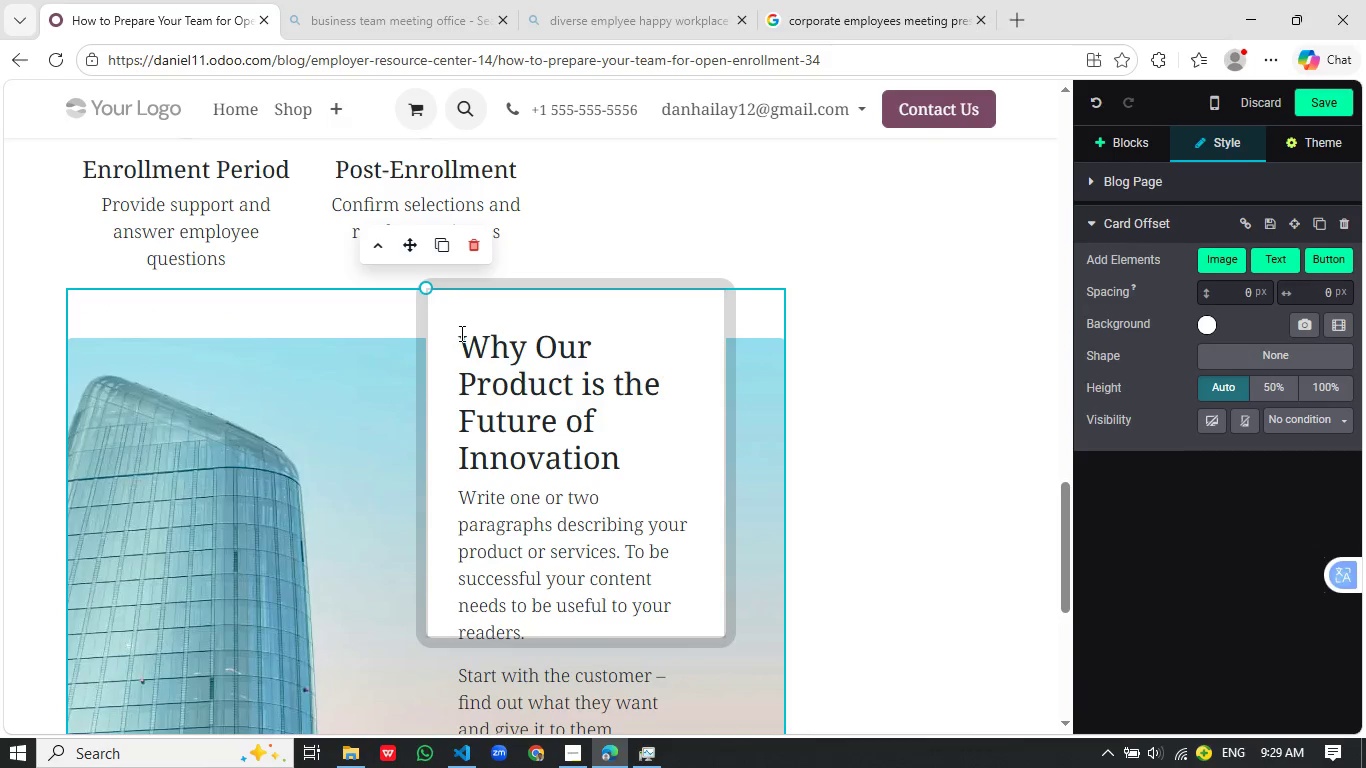 
left_click_drag(start_coordinate=[462, 333], to_coordinate=[636, 210])
 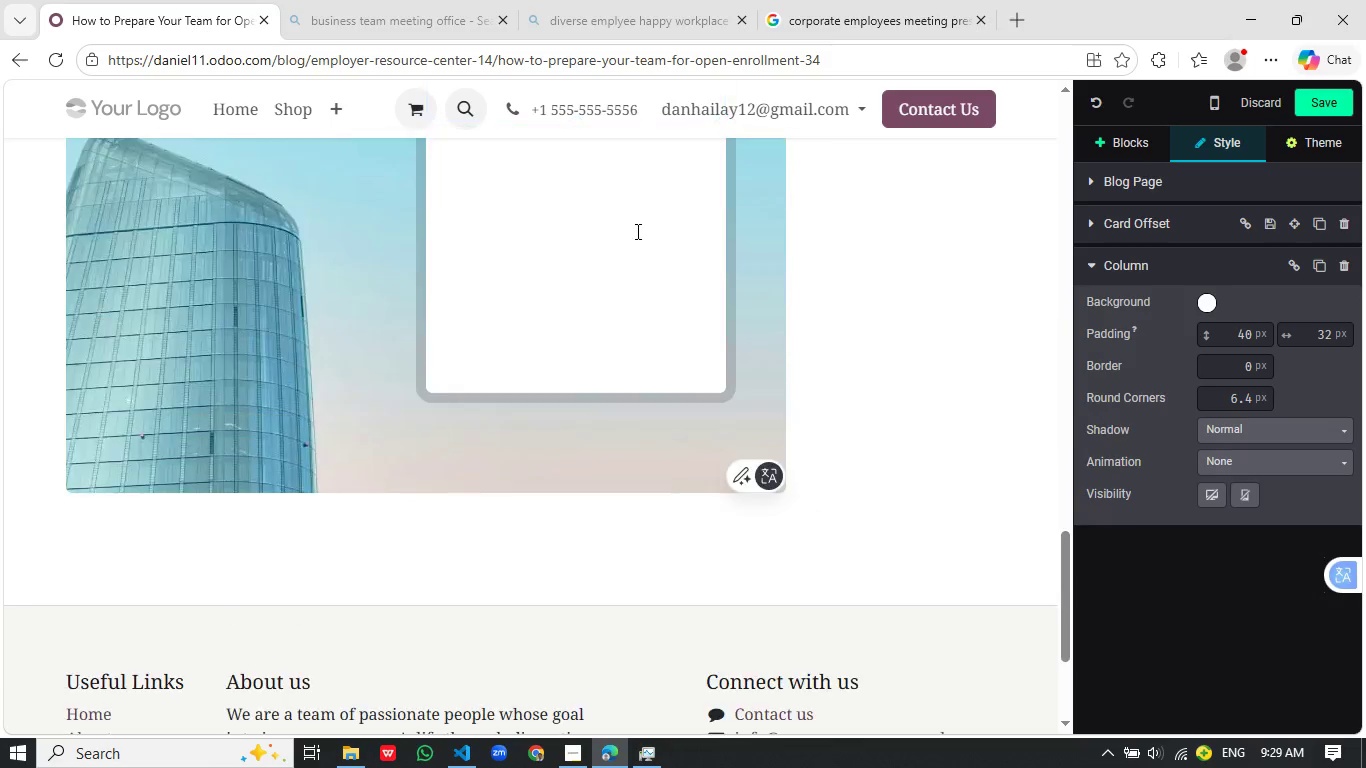 
key(Backslash)
 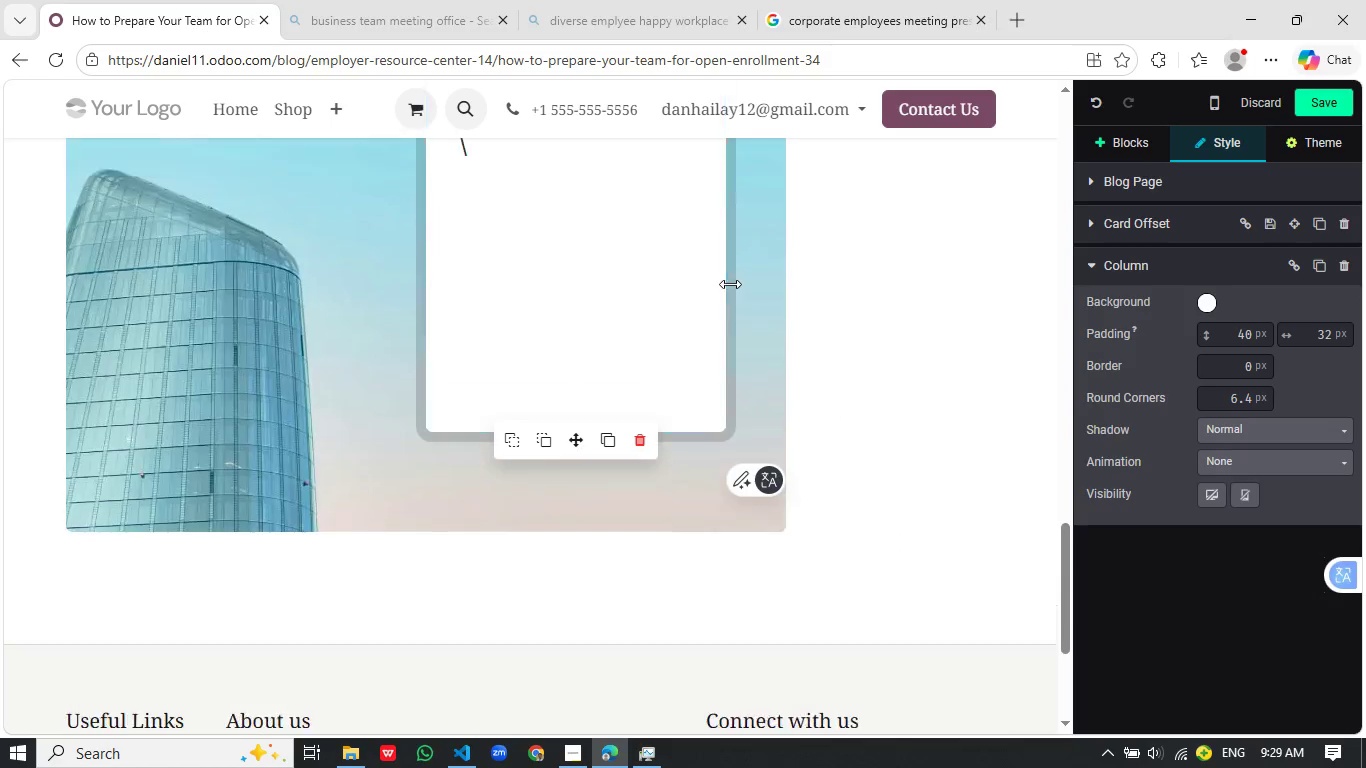 
key(Backspace)
 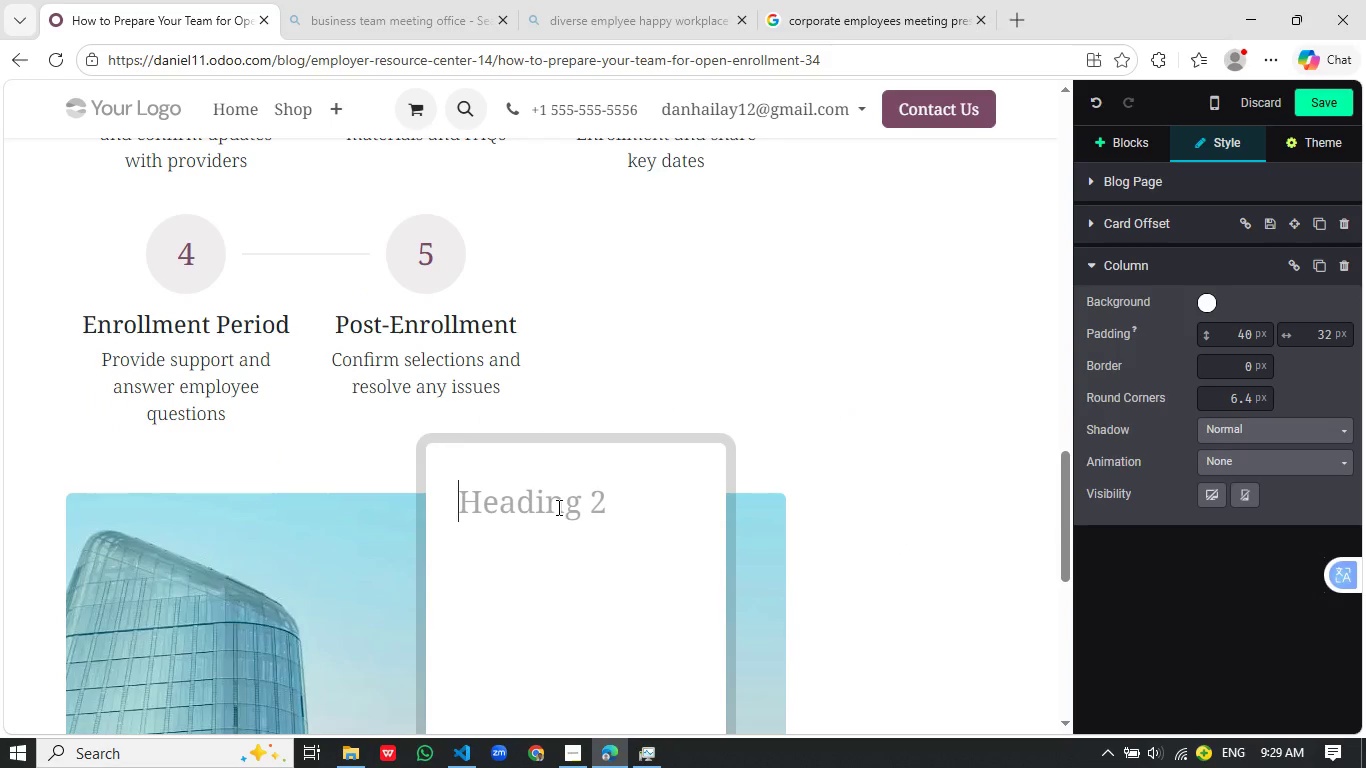 
scroll: coordinate [714, 293], scroll_direction: up, amount: 4.0
 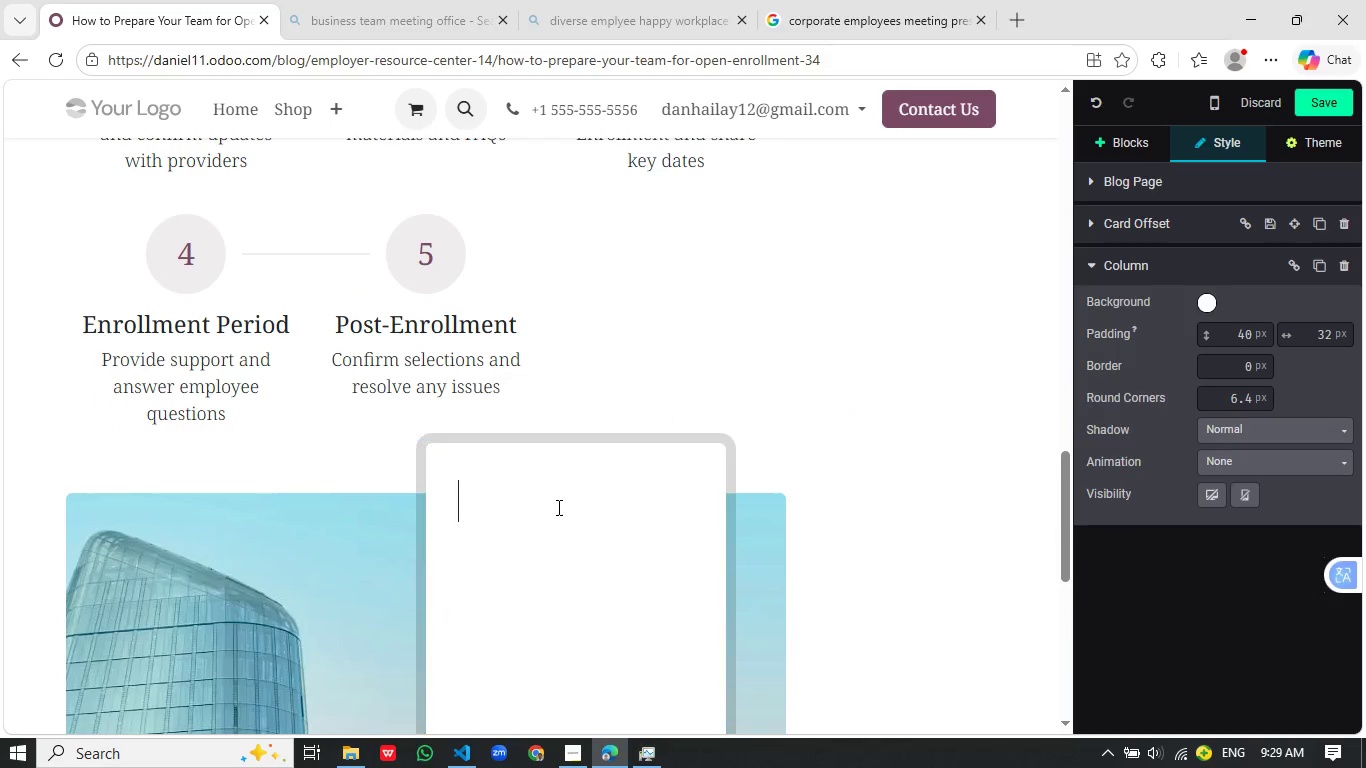 
type(Tools That Make Enrolle)
key(Backspace)
type(metn)
key(Backspace)
key(Backspace)
type(nt Easier)
 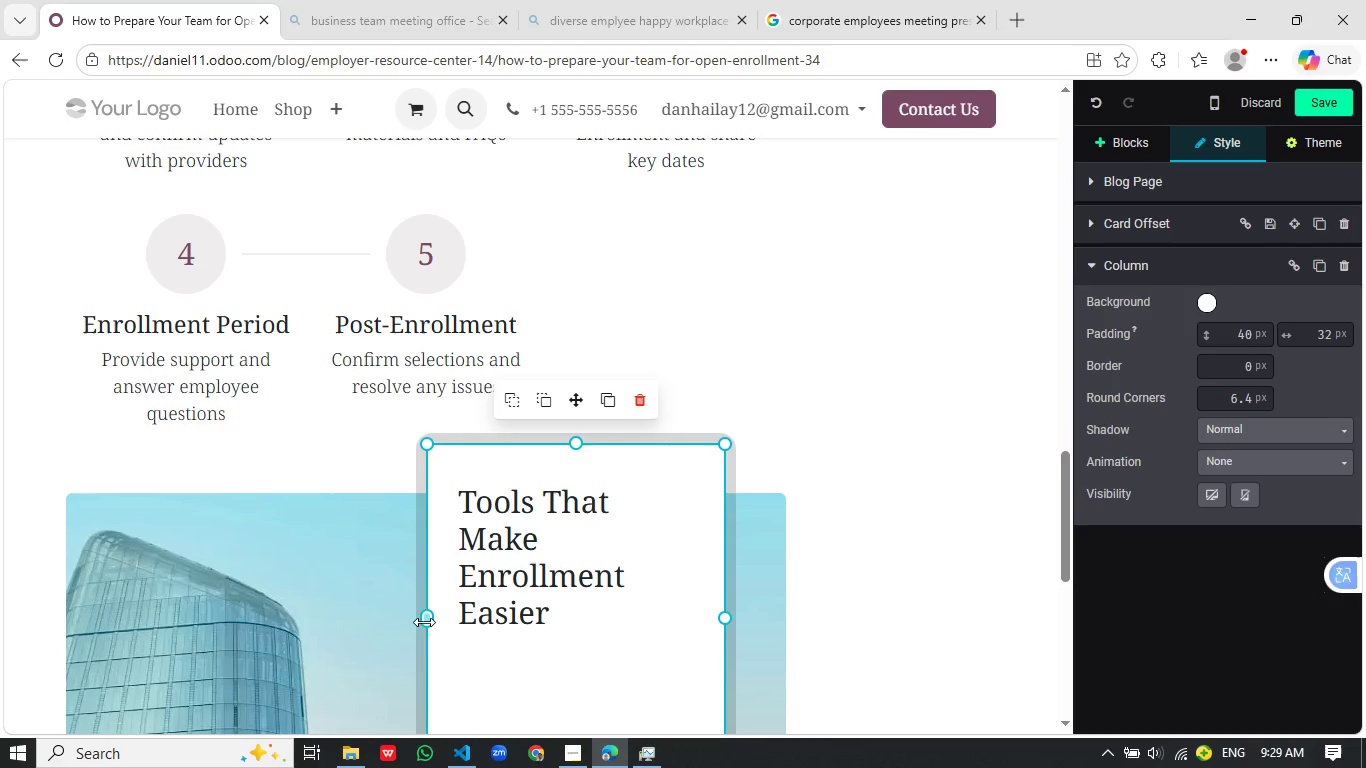 
left_click_drag(start_coordinate=[425, 622], to_coordinate=[275, 617])
 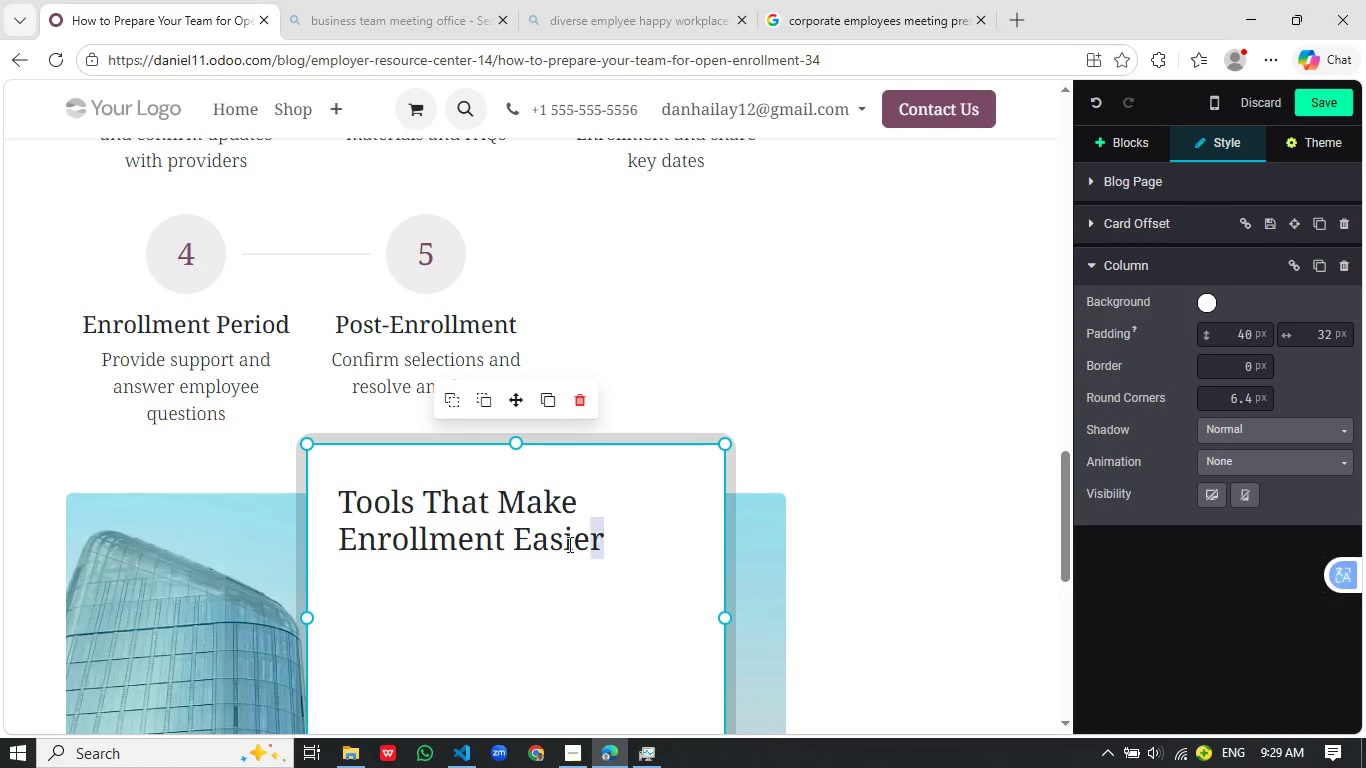 
left_click_drag(start_coordinate=[608, 551], to_coordinate=[344, 500])
 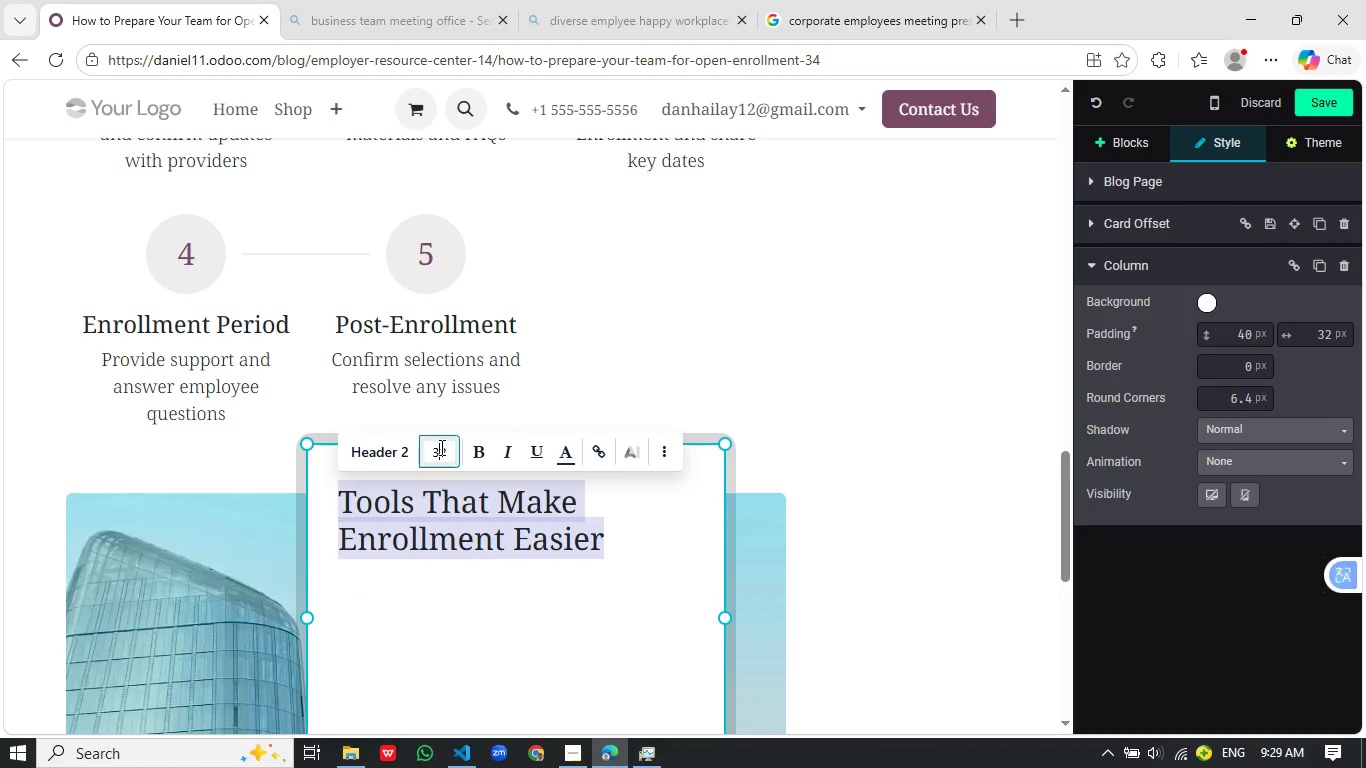 
left_click([440, 447])
 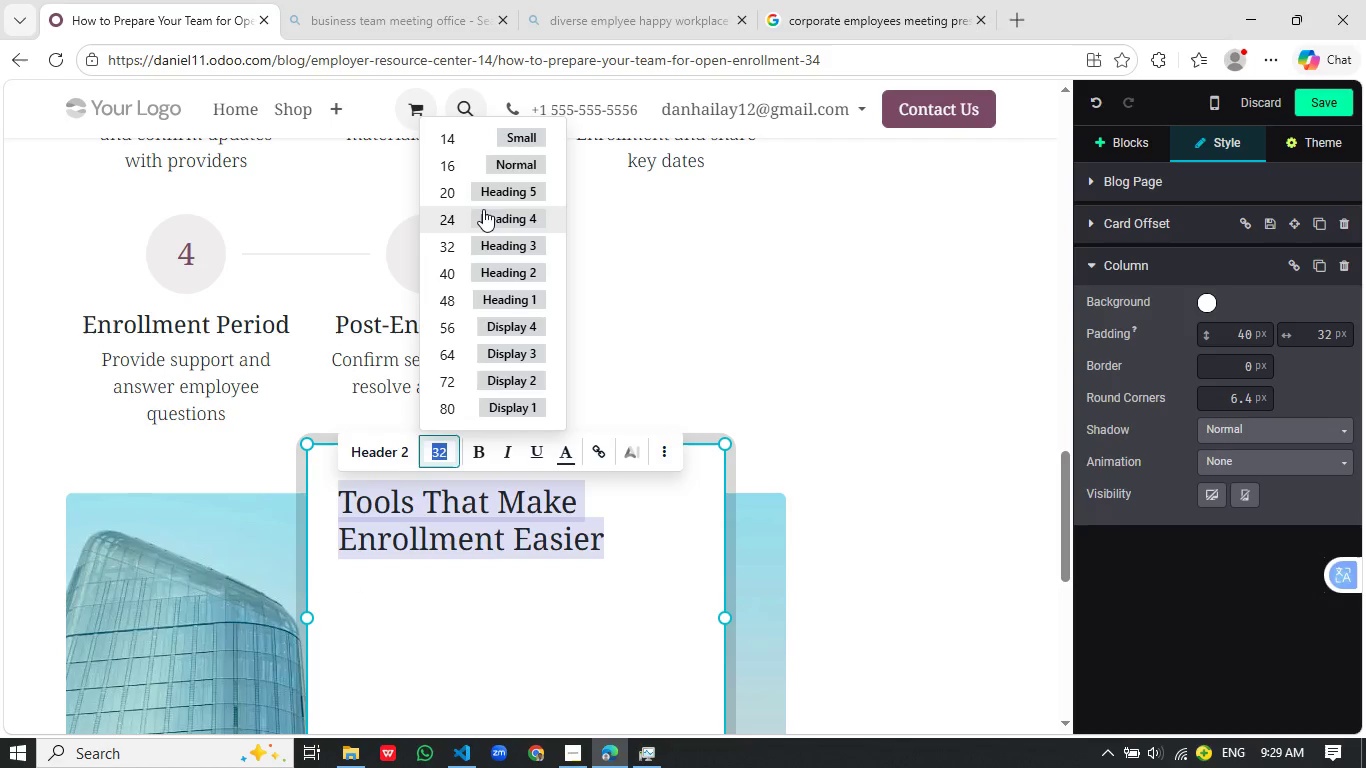 
left_click([483, 209])
 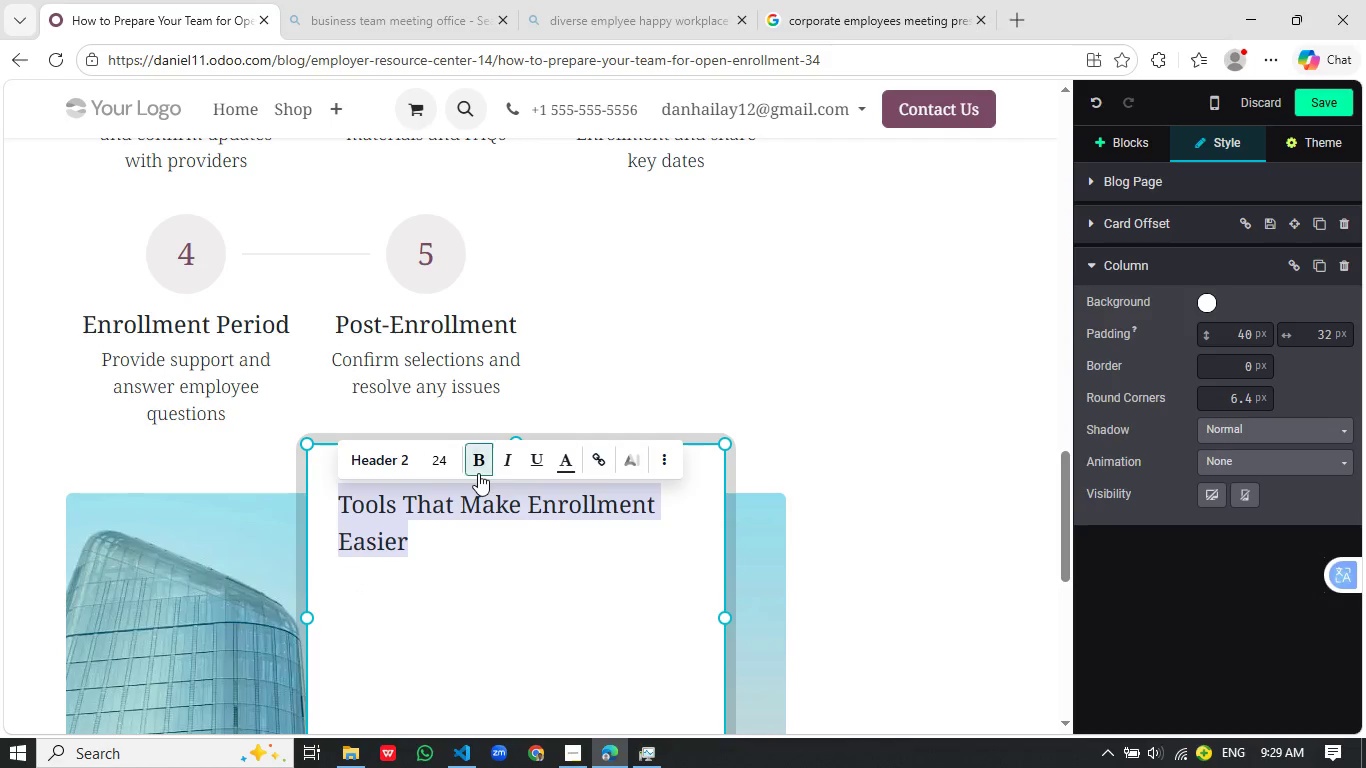 
left_click([478, 473])
 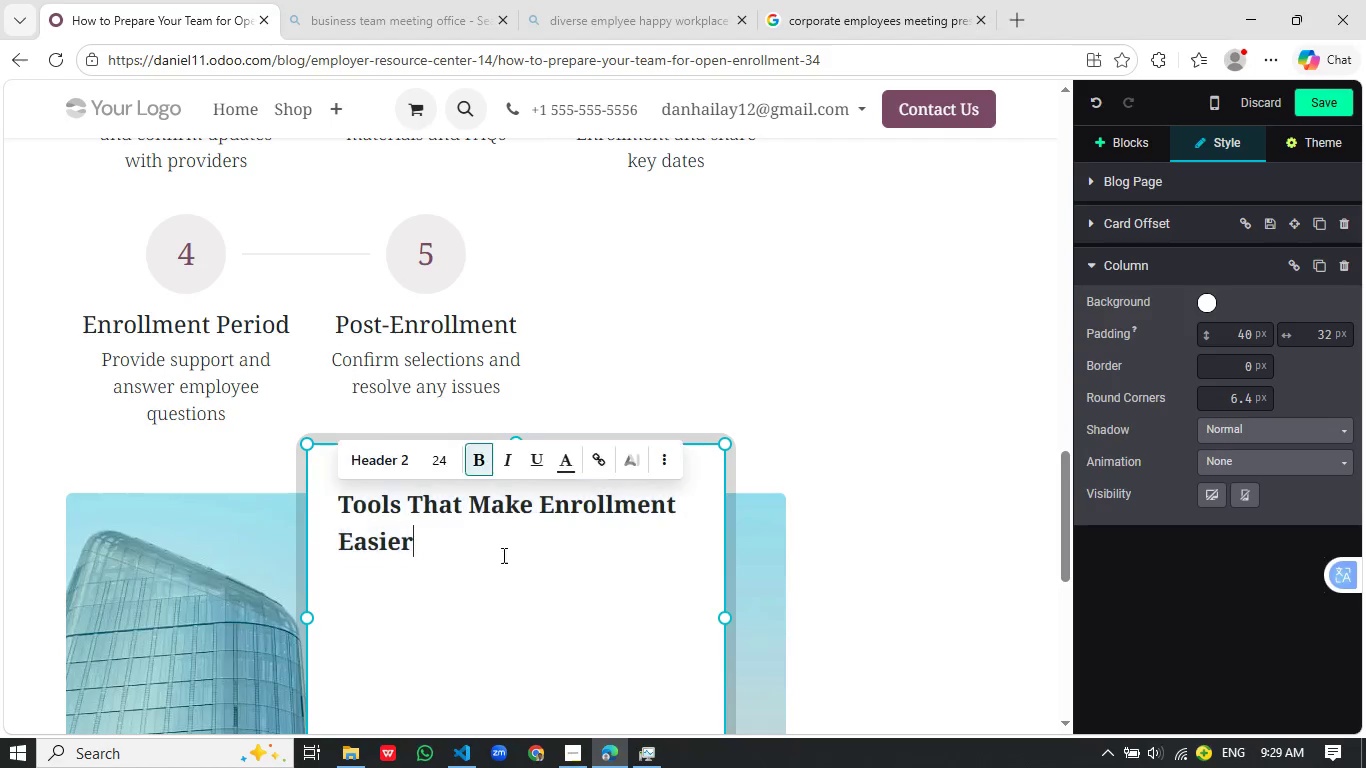 
left_click([489, 551])
 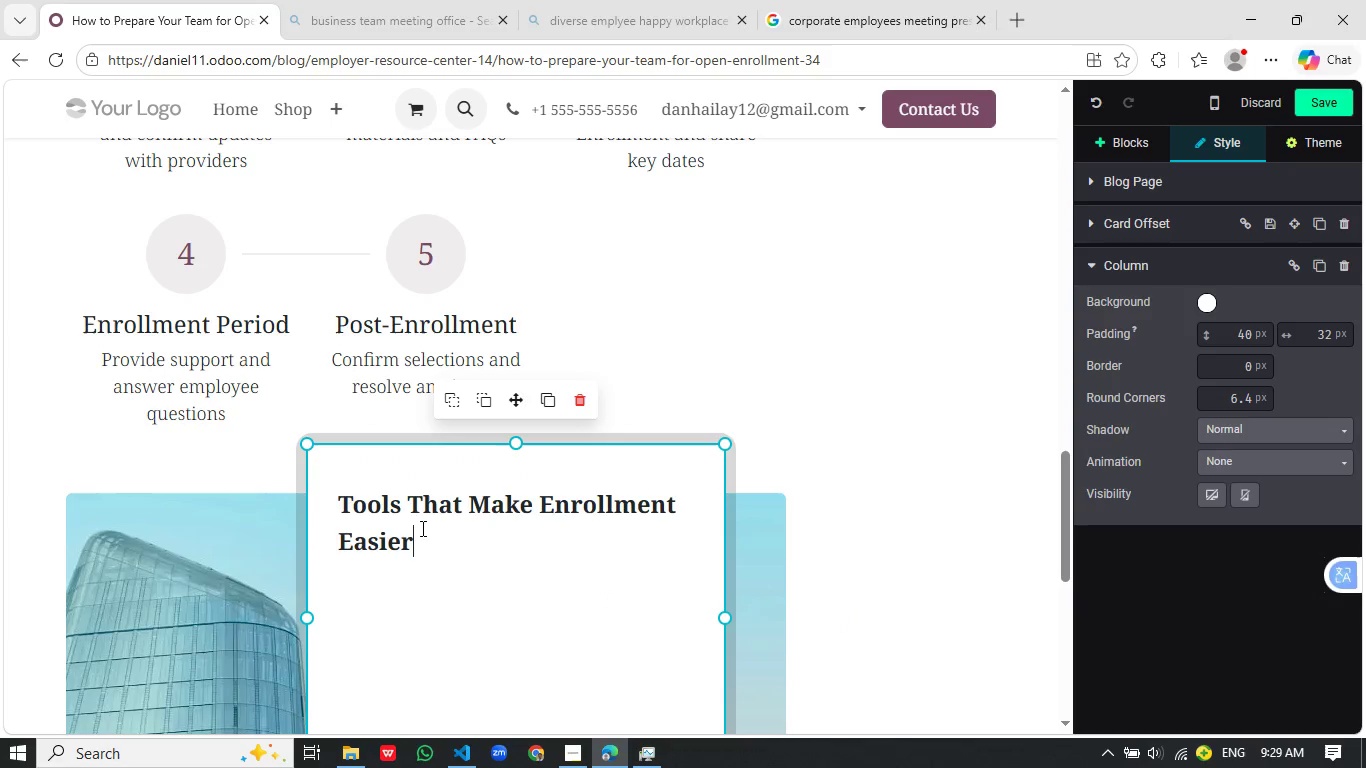 
left_click_drag(start_coordinate=[421, 528], to_coordinate=[319, 478])
 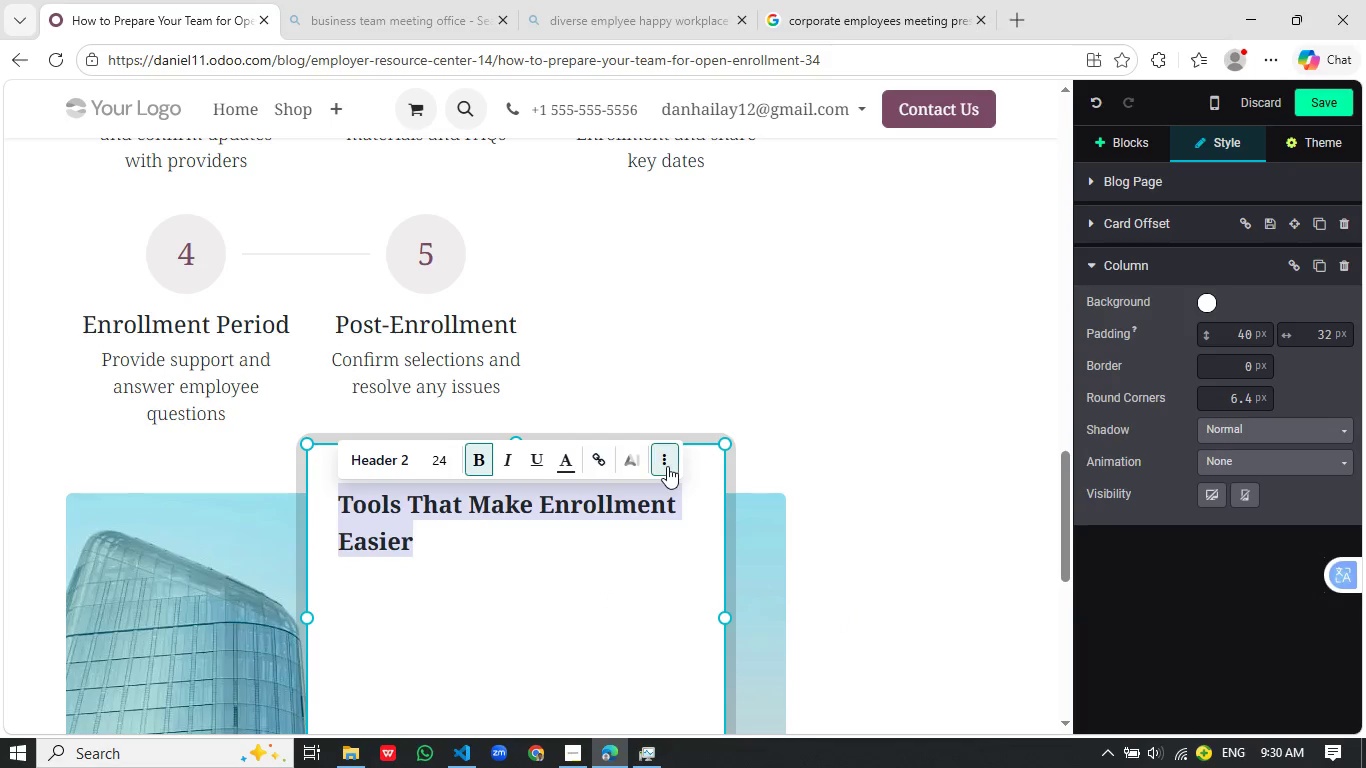 
left_click([667, 466])
 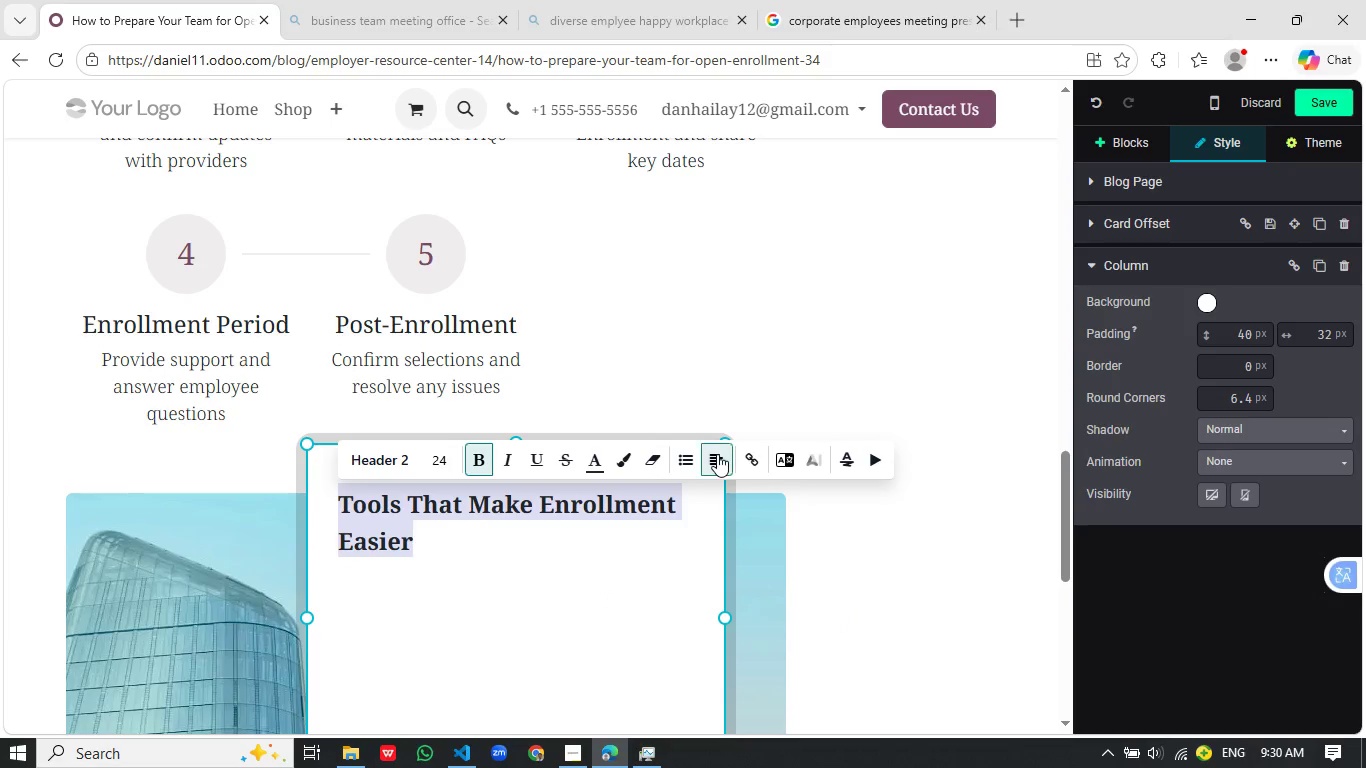 
left_click([717, 454])
 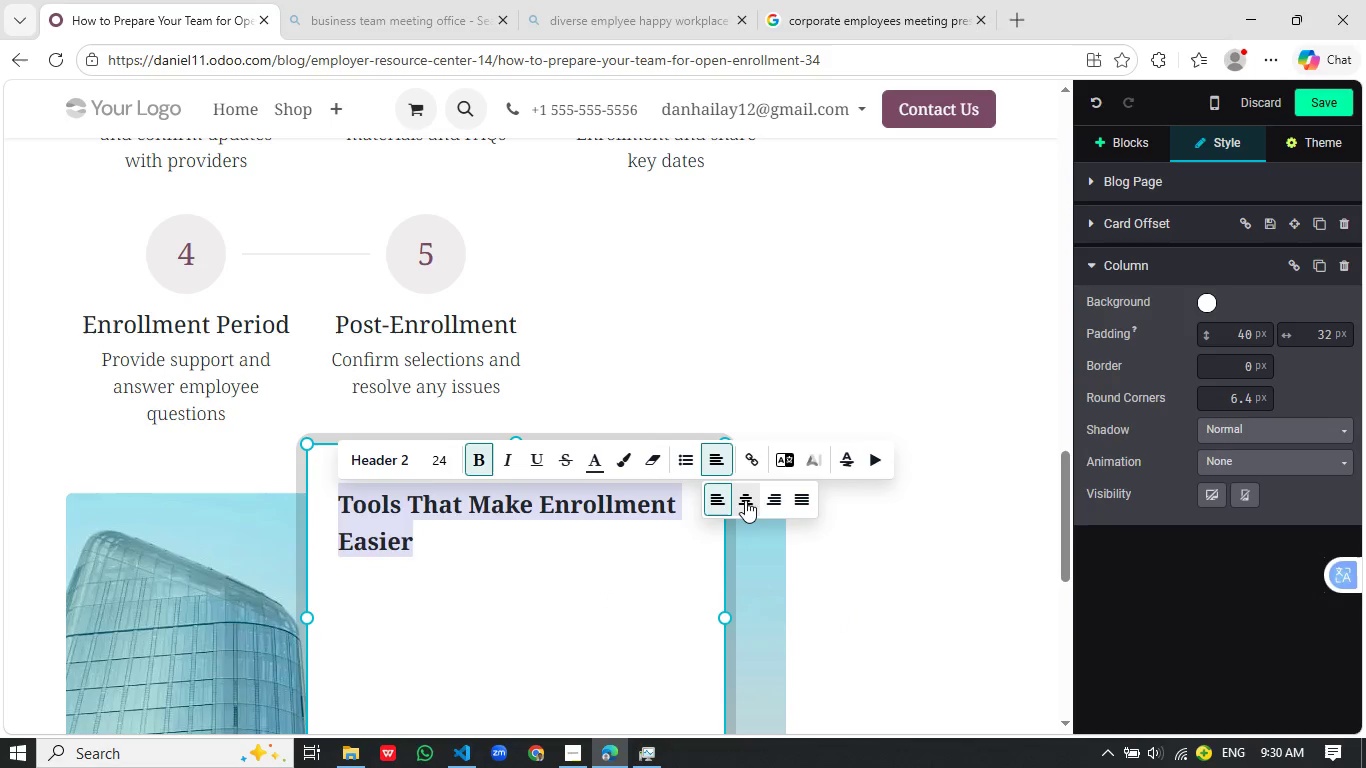 
left_click([745, 500])
 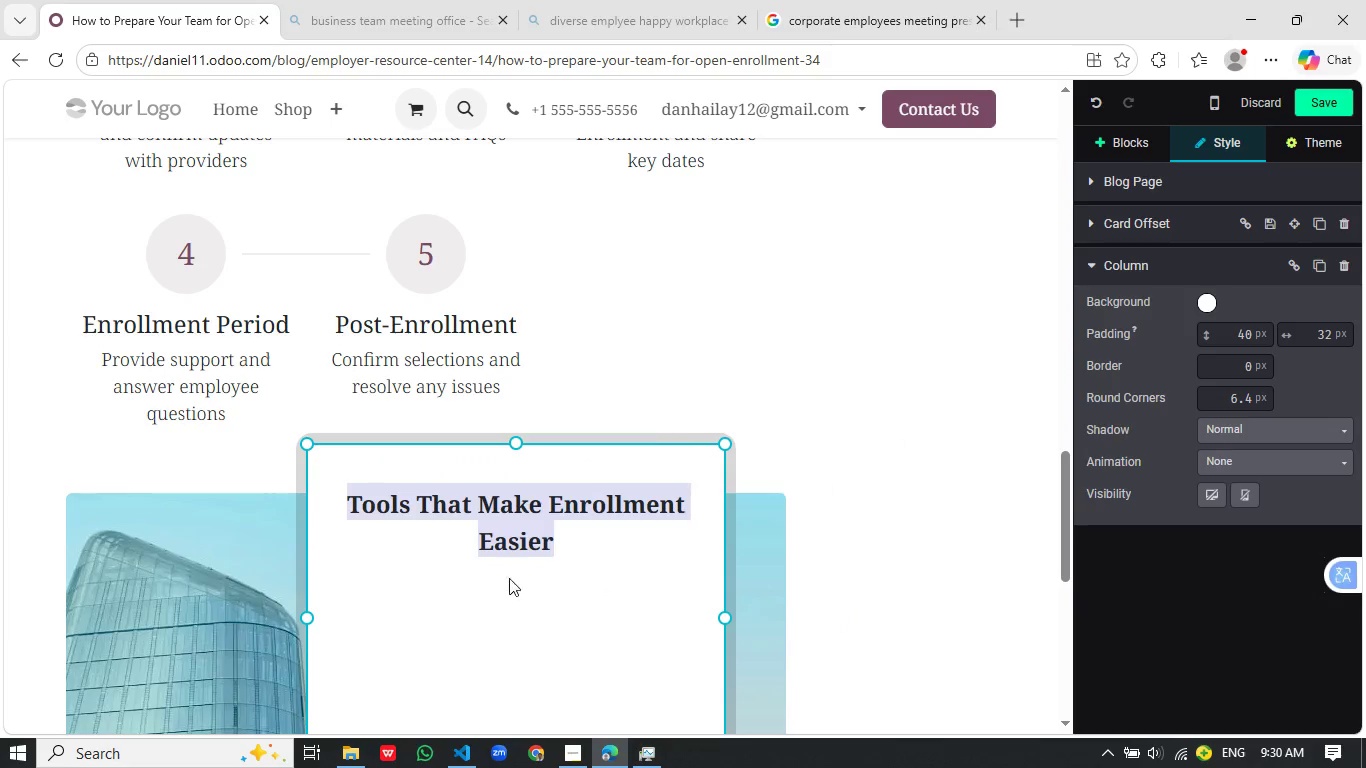 
left_click([509, 578])
 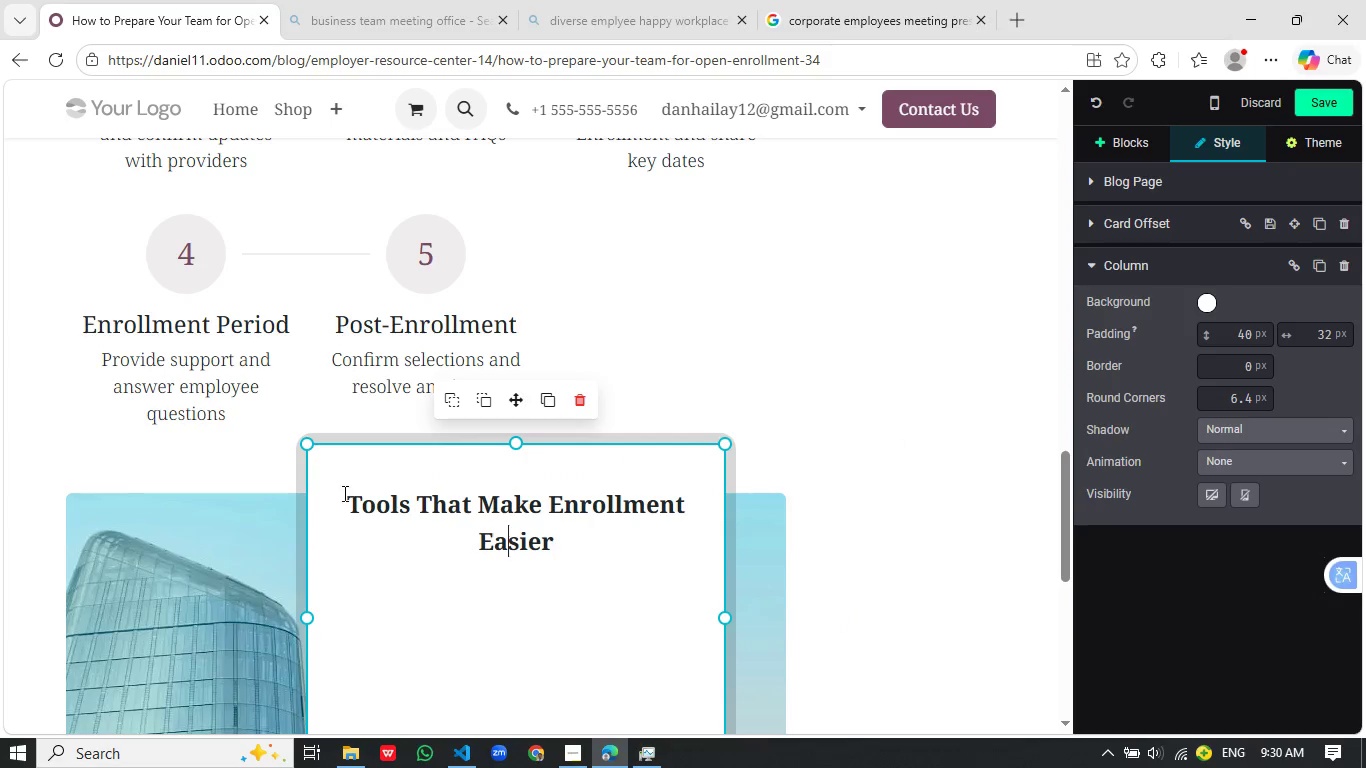 
left_click([343, 493])
 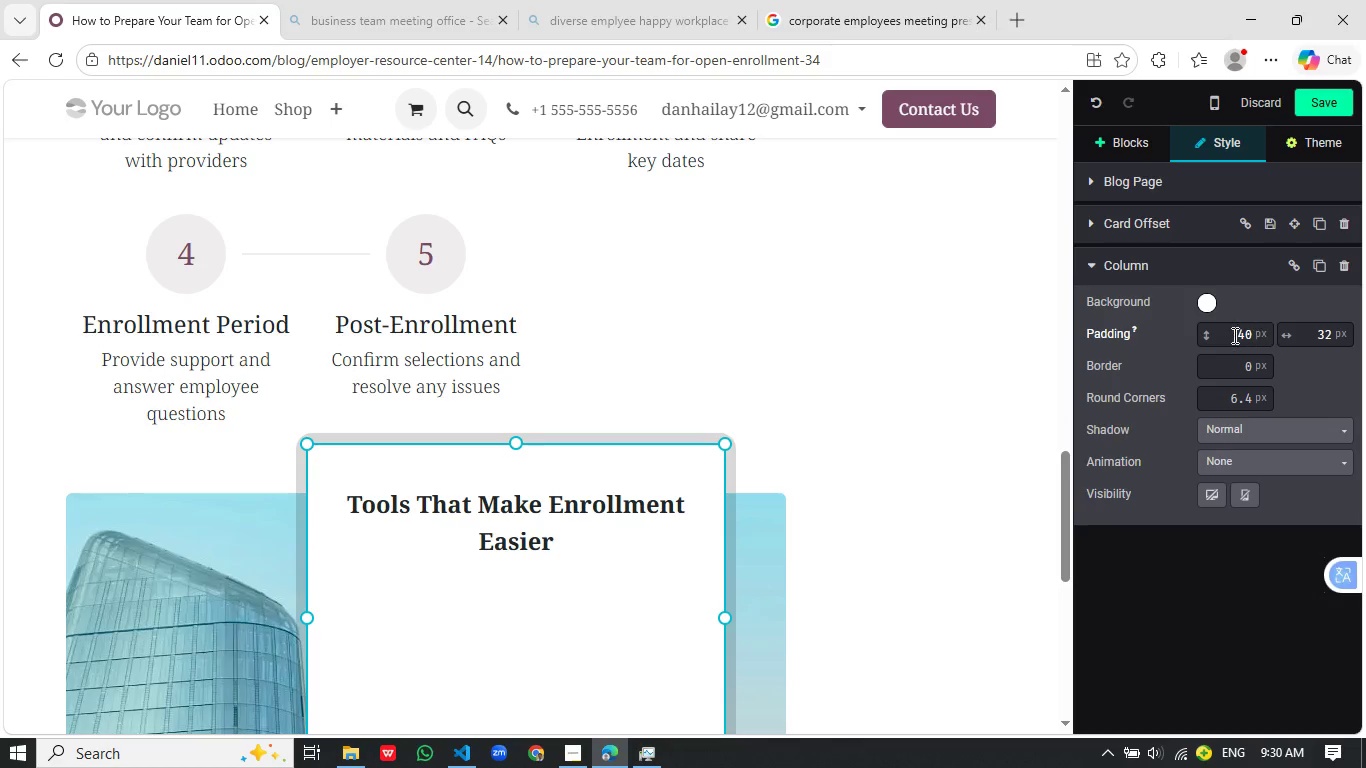 
left_click([1233, 335])
 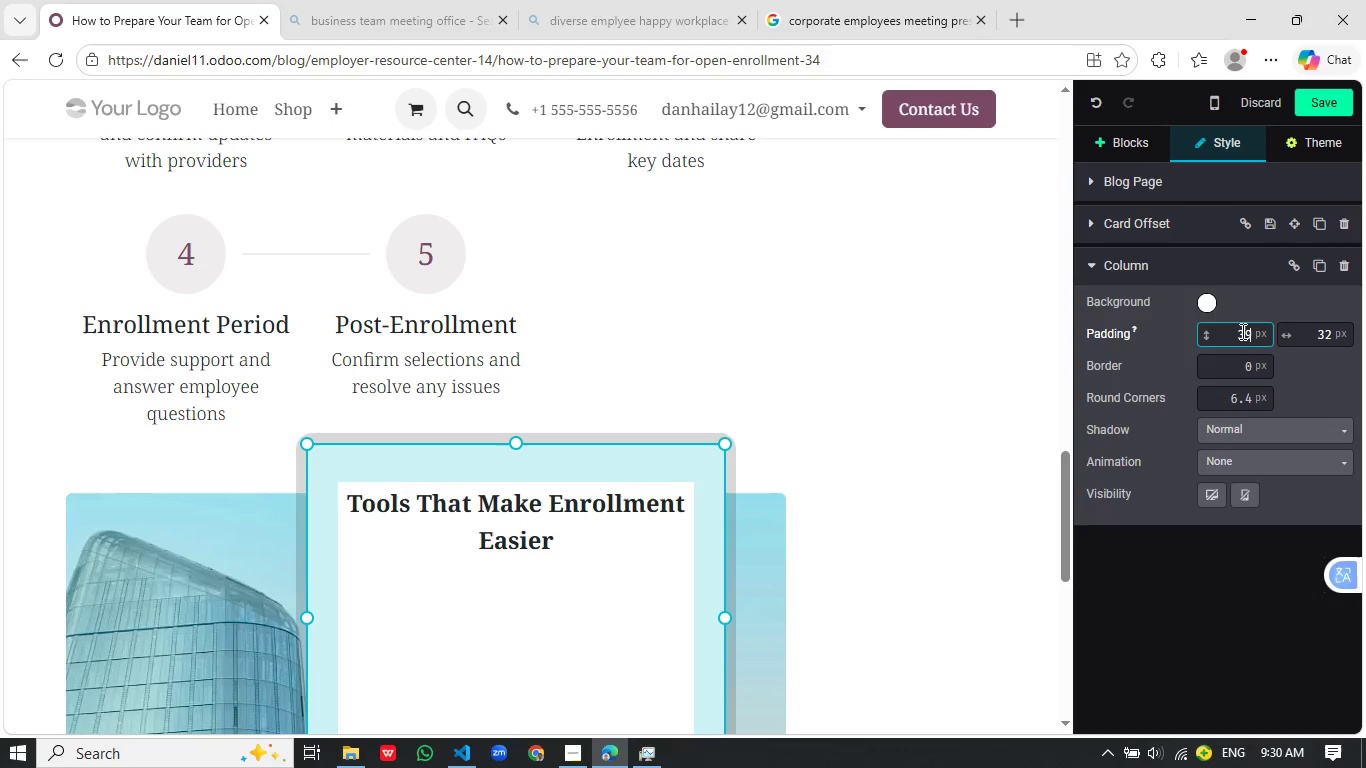 
scroll: coordinate [1241, 331], scroll_direction: down, amount: 27.0
 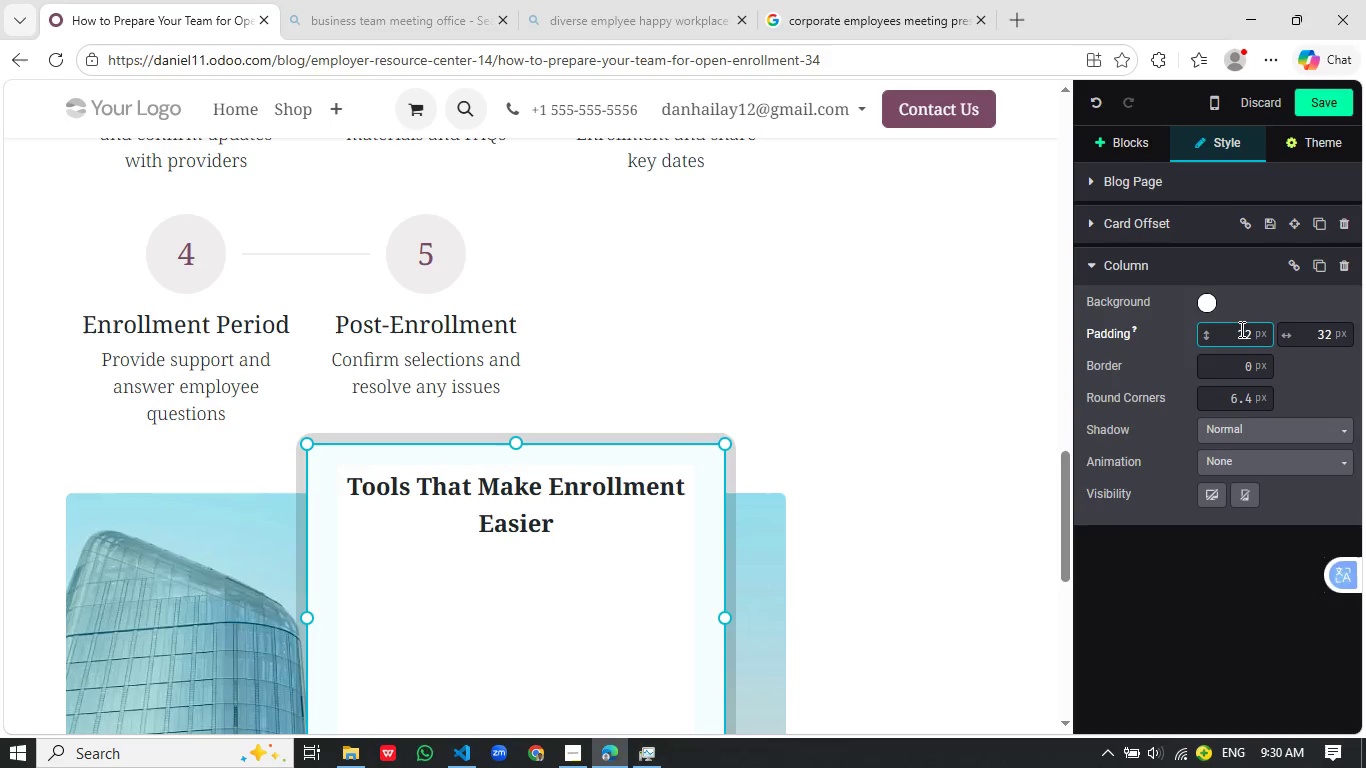 
left_click([504, 602])
 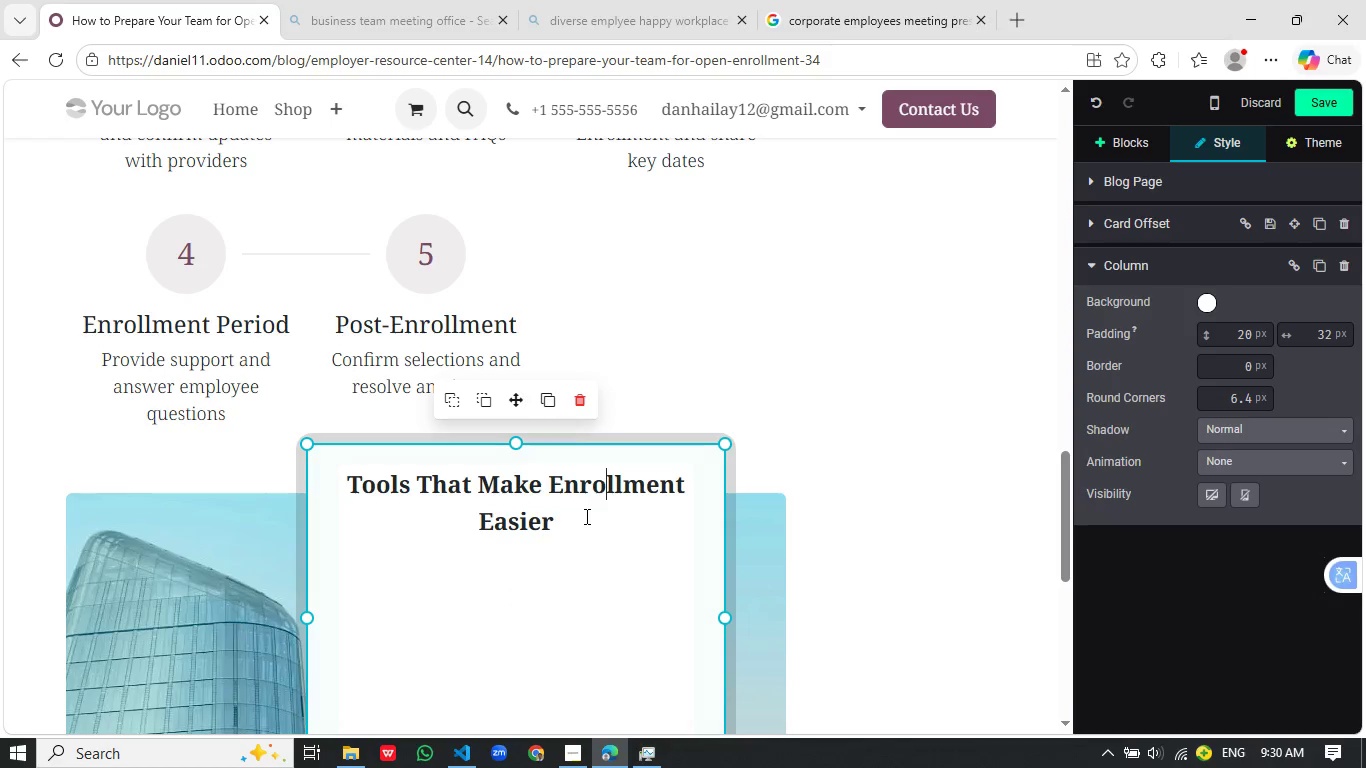 
scroll: coordinate [1240, 329], scroll_direction: down, amount: 2.0
 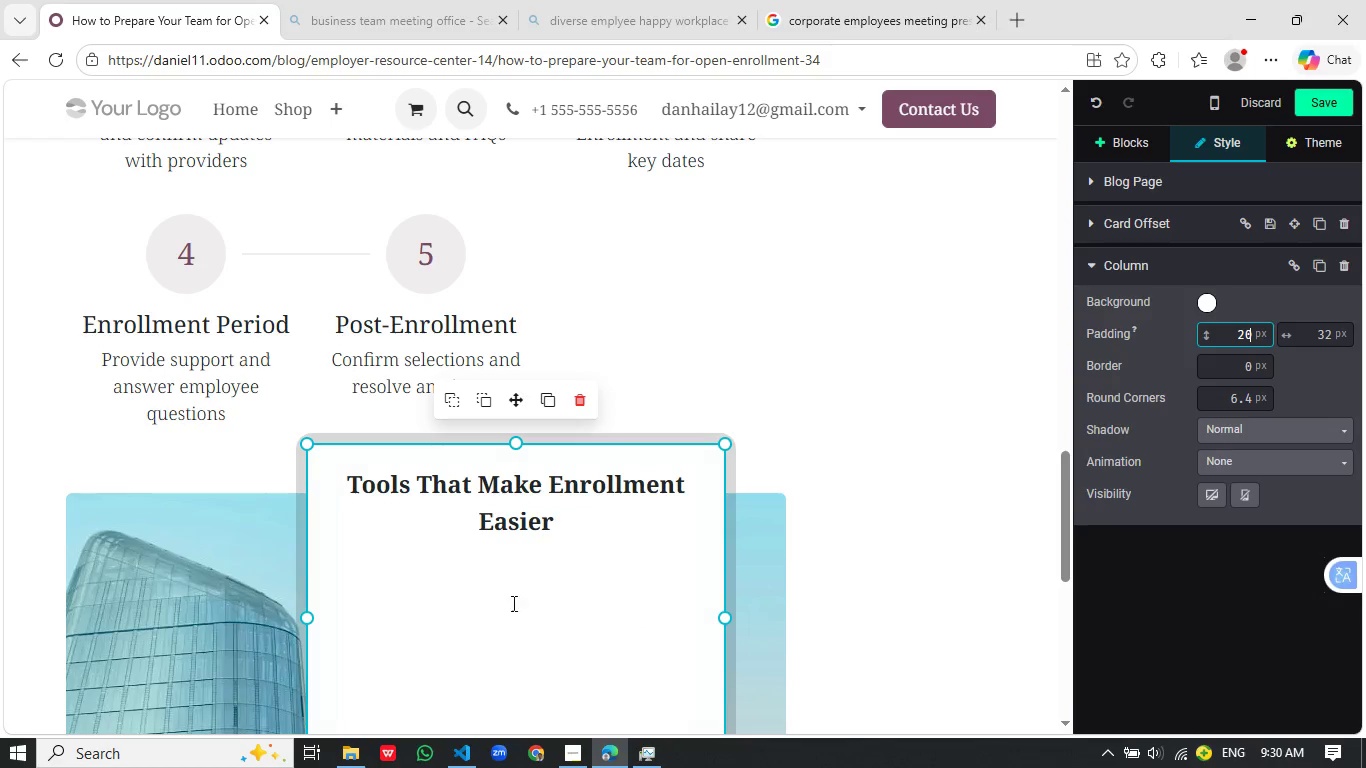 
double_click([585, 516])
 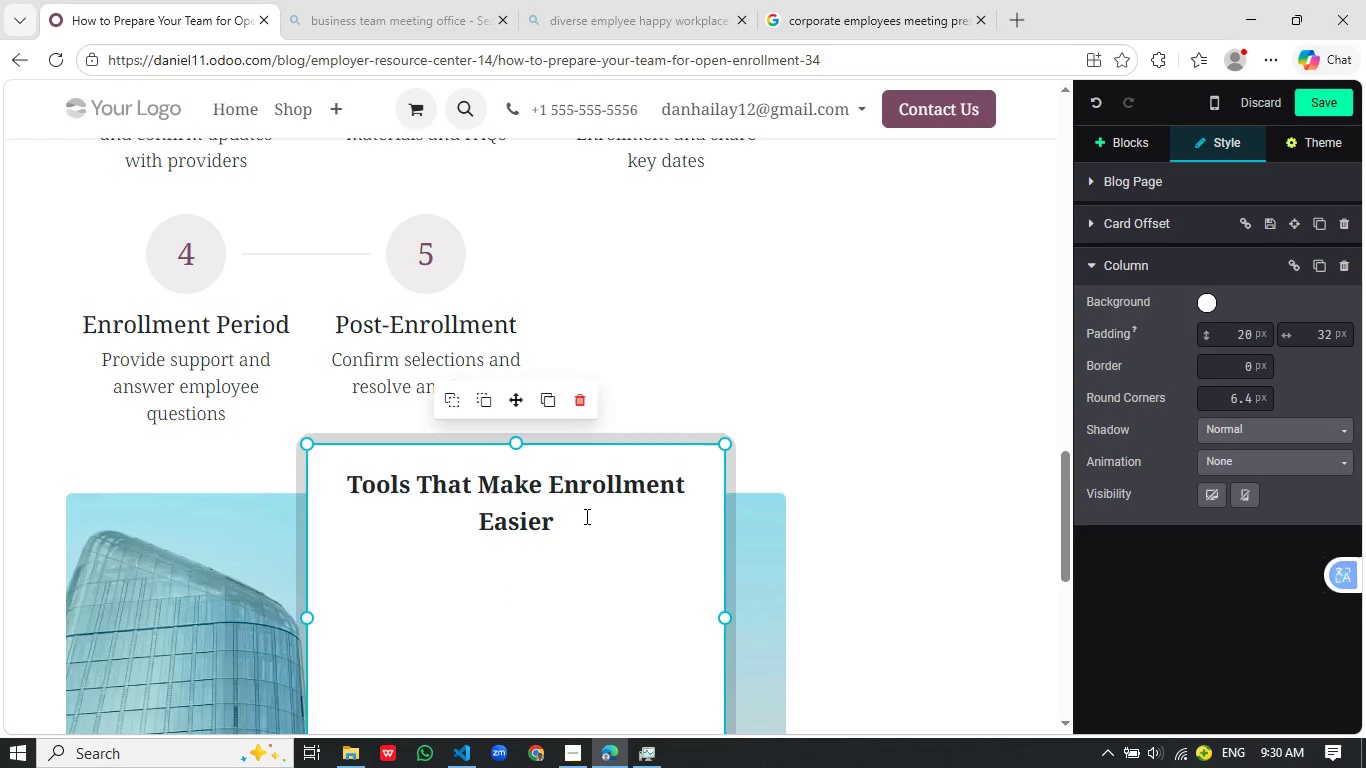 
key(Enter)
 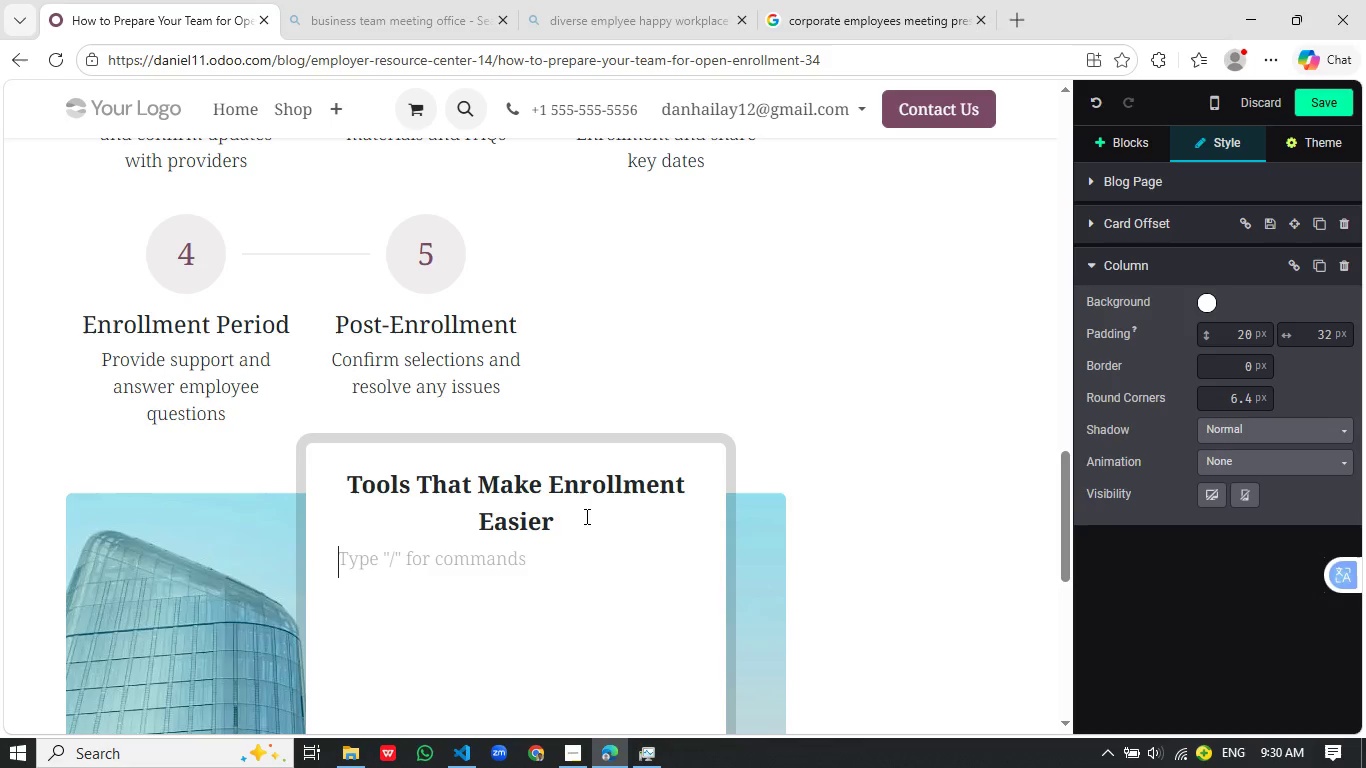 
type(La)
key(Backspace)
type(eva)
key(Backspace)
type(eraging)
key(Backspace)
key(Backspace)
key(Backspace)
type(/p)
 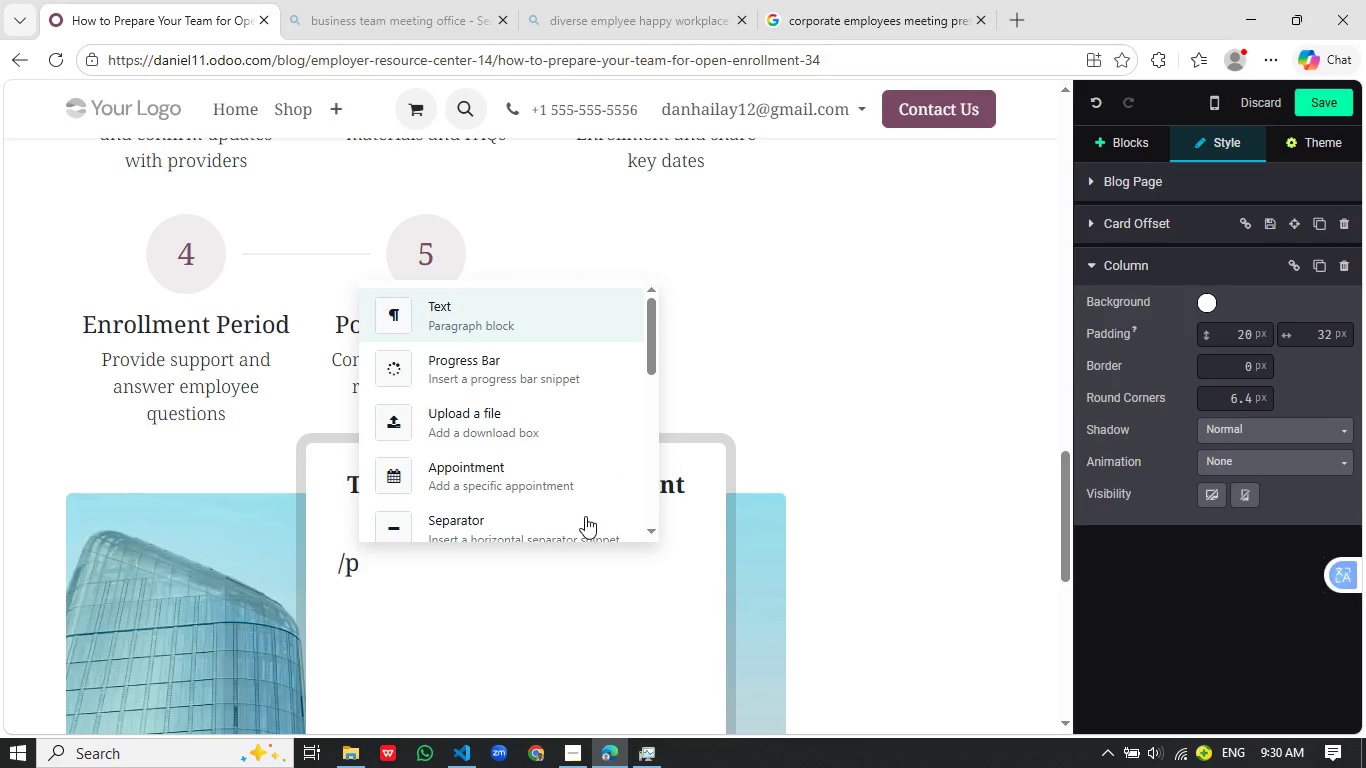 
key(Enter)
 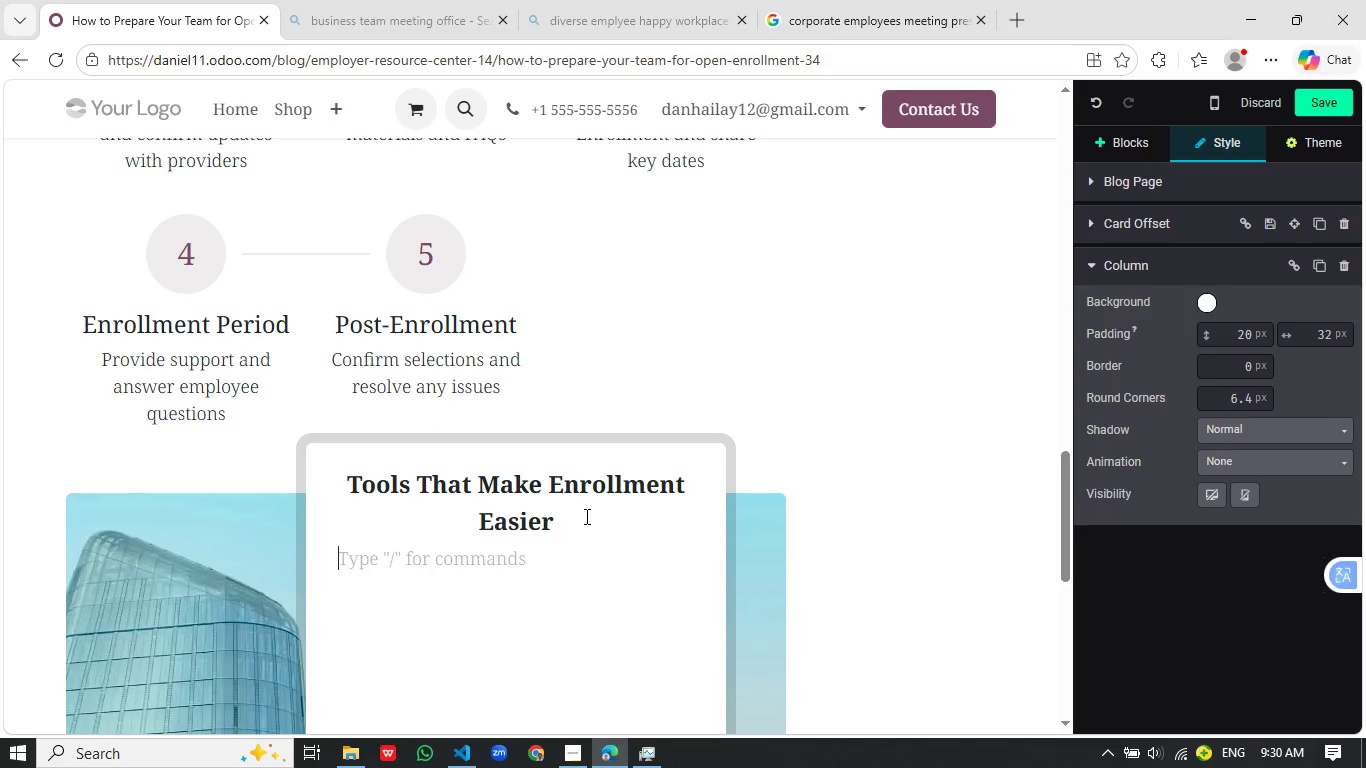 
type(Levraging the right tools a)
key(Backspace)
type(can simplify the )
key(Tab)
key(Backspace)
type(f)
key(Backspace)
key(Backspace)
type(for both HR and employees.)
 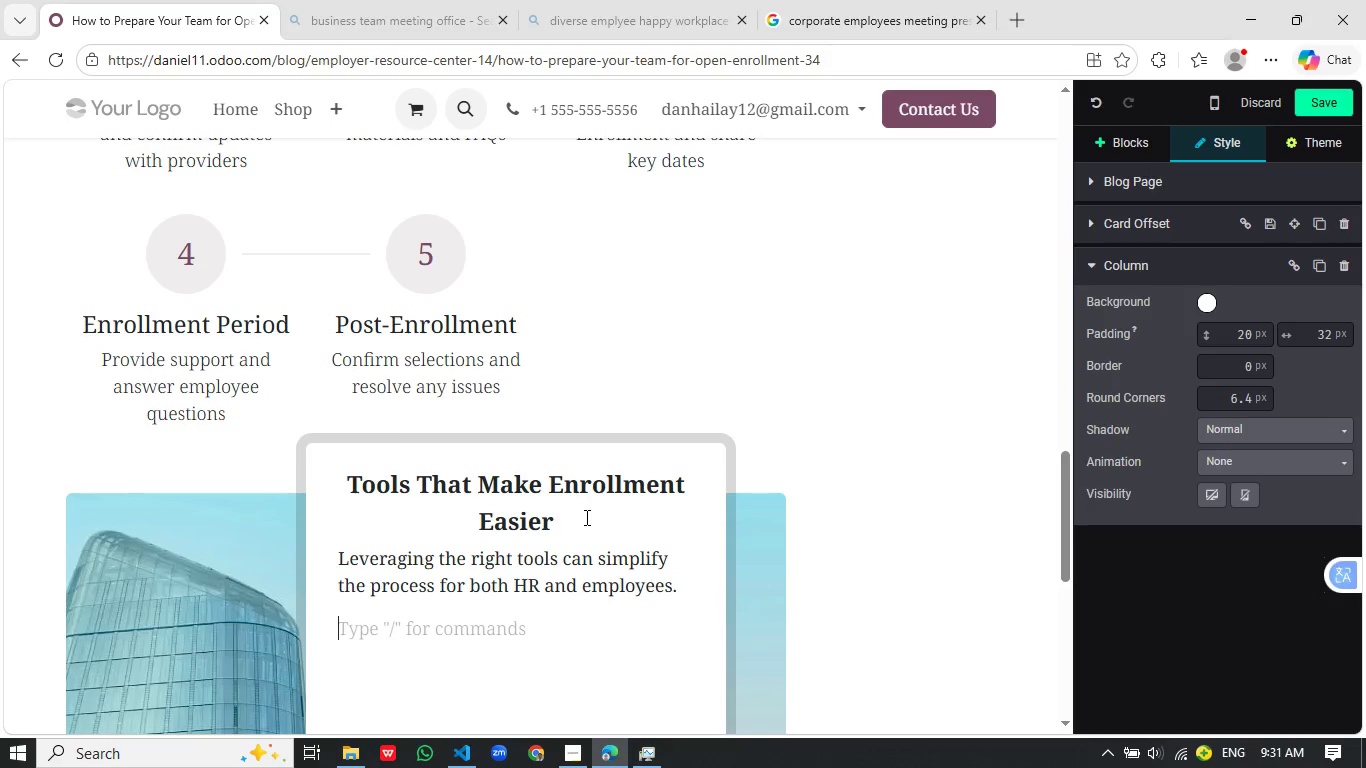 
key(Enter)
 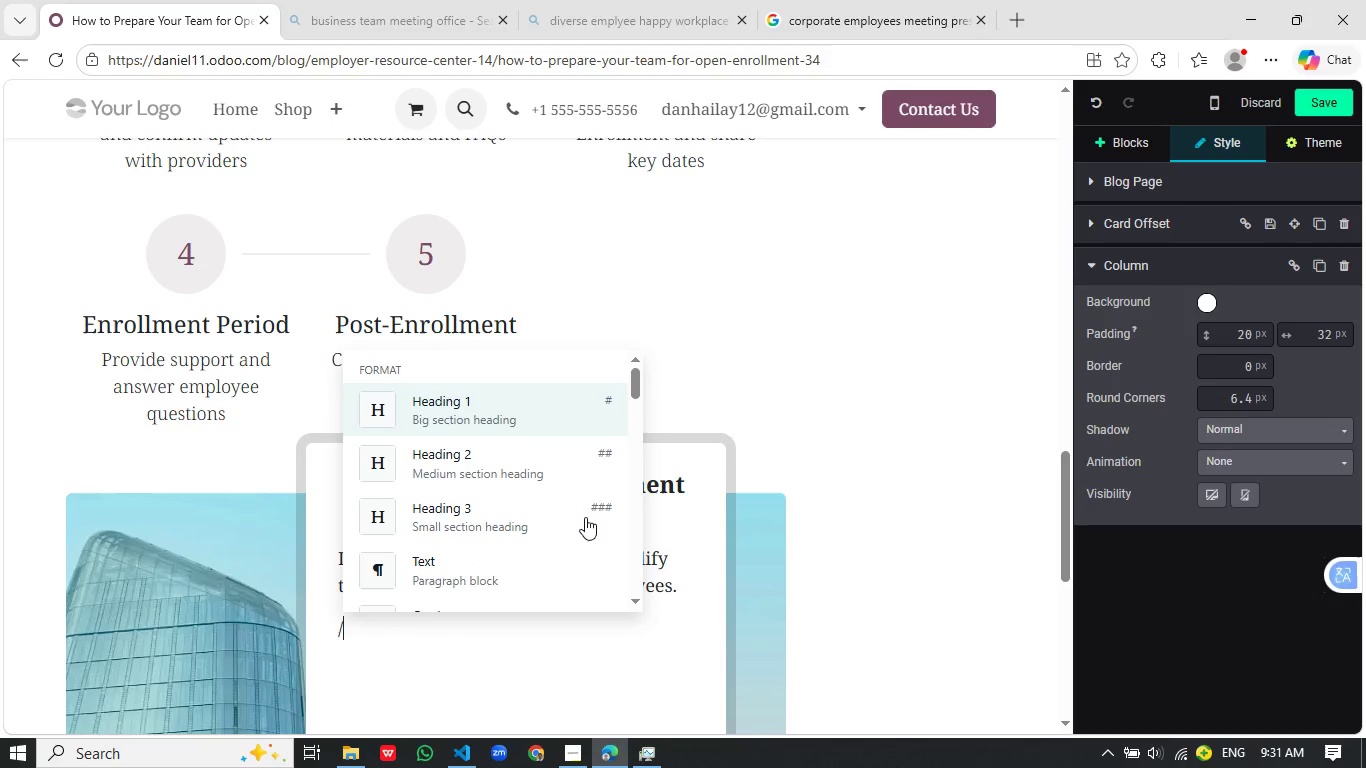 
key(Slash)
 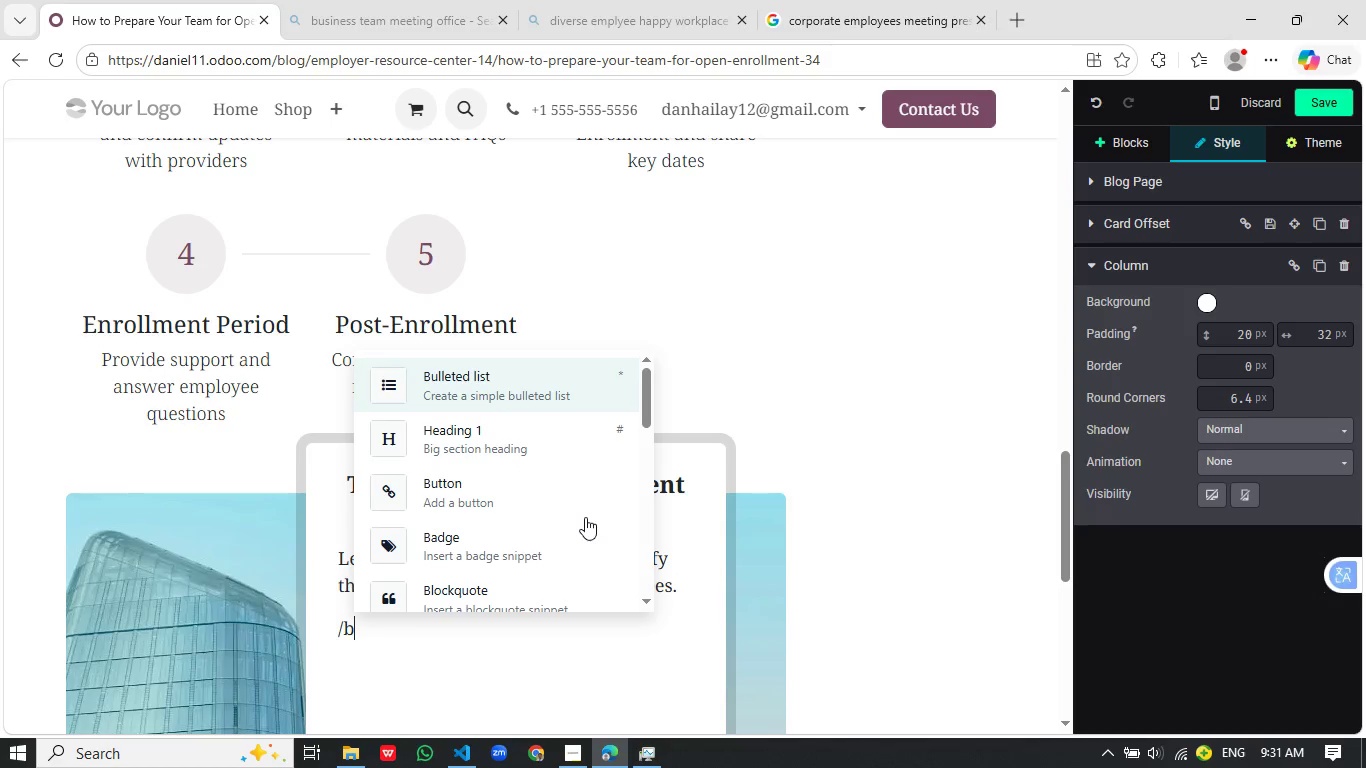 
key(B)
 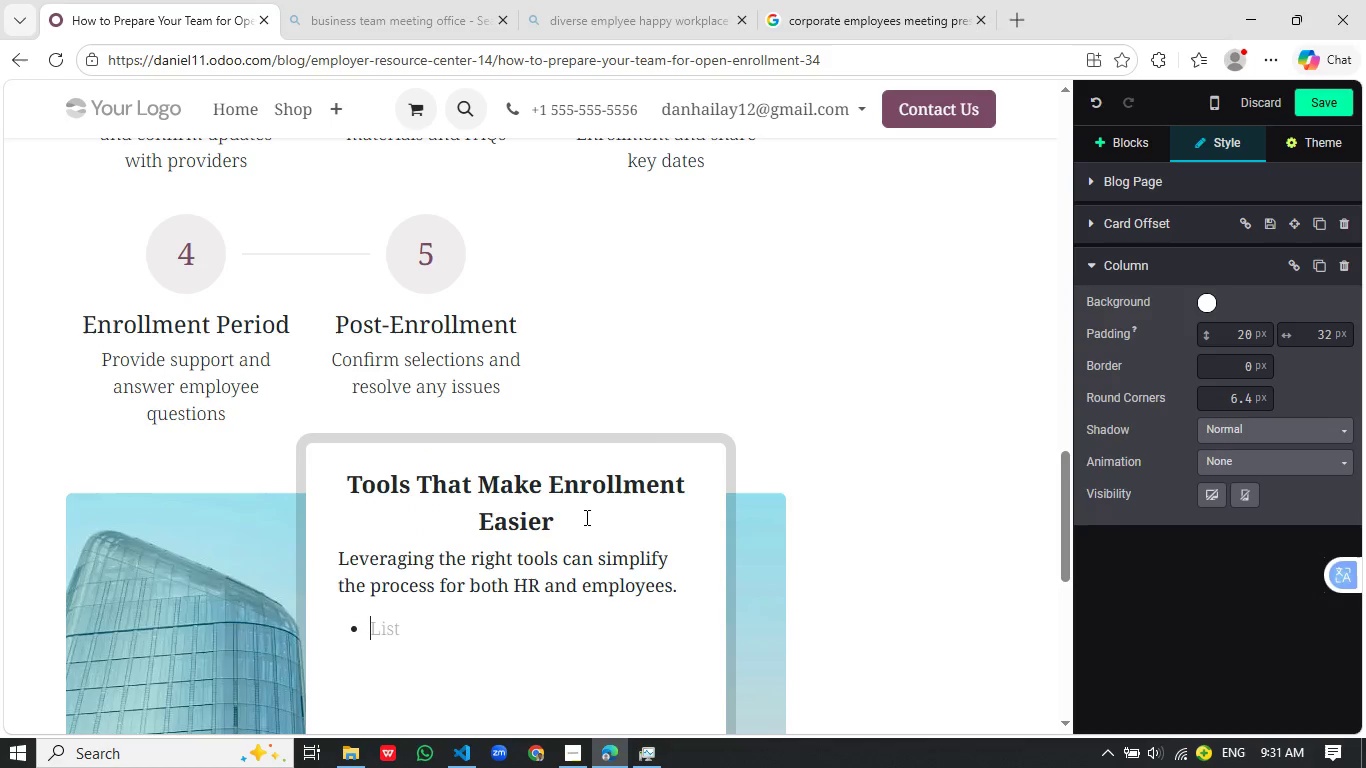 
key(Enter)
 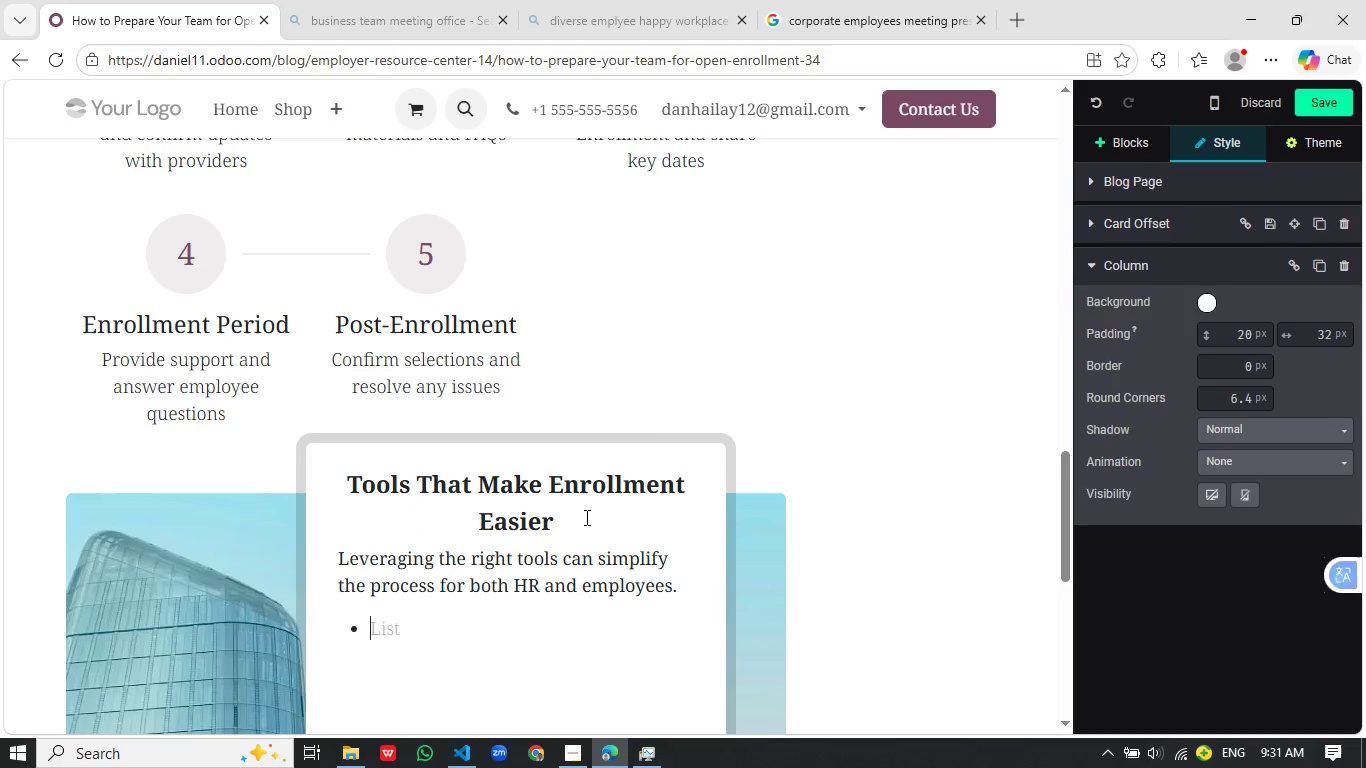 
type(Online enrollment platforms for easy plan selection)
 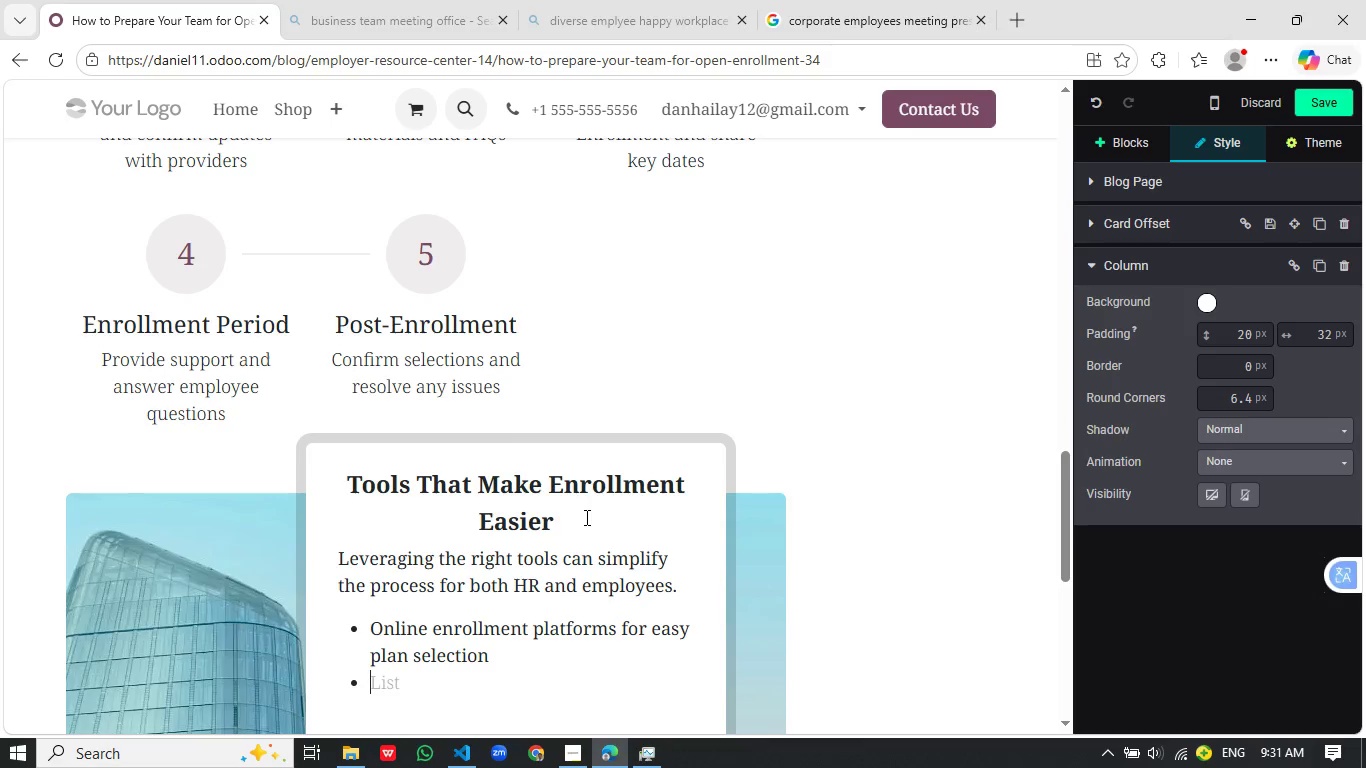 
key(Enter)
 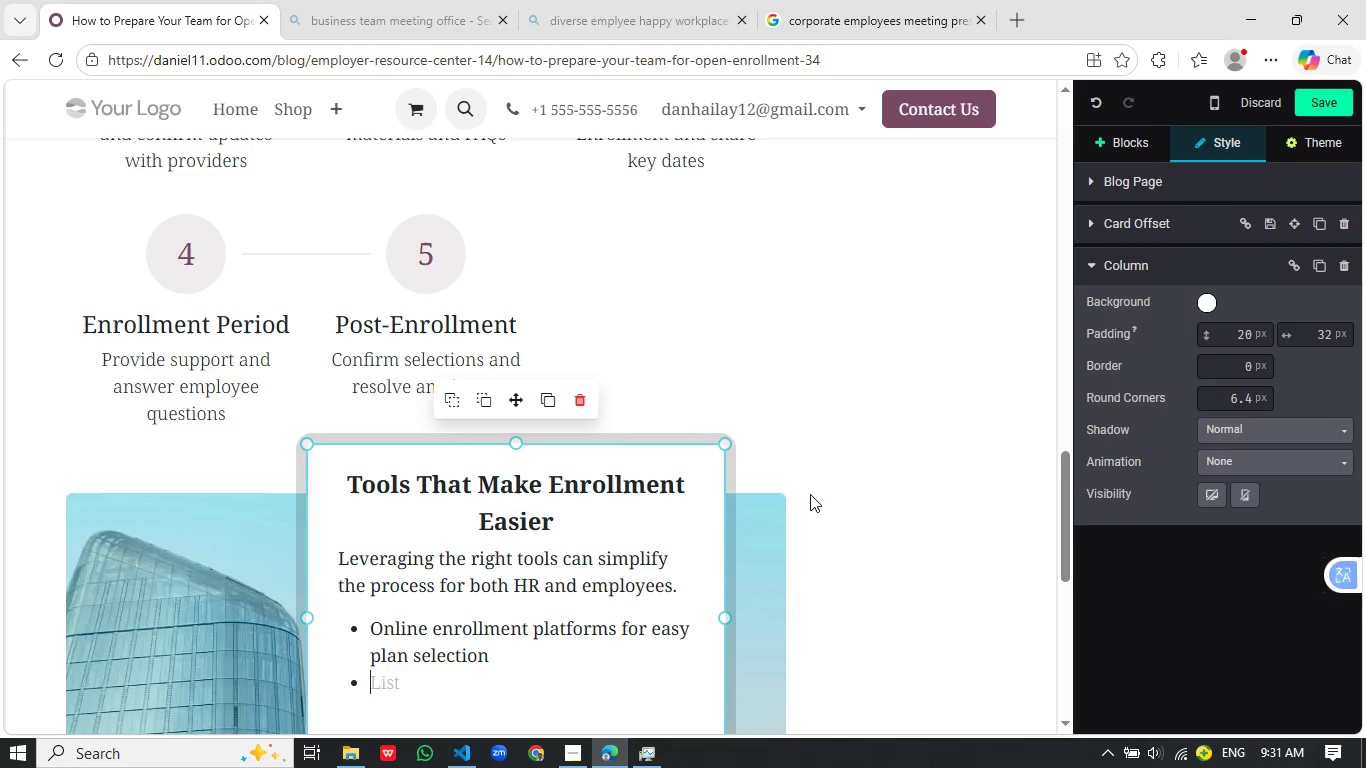 
scroll: coordinate [810, 494], scroll_direction: down, amount: 2.0
 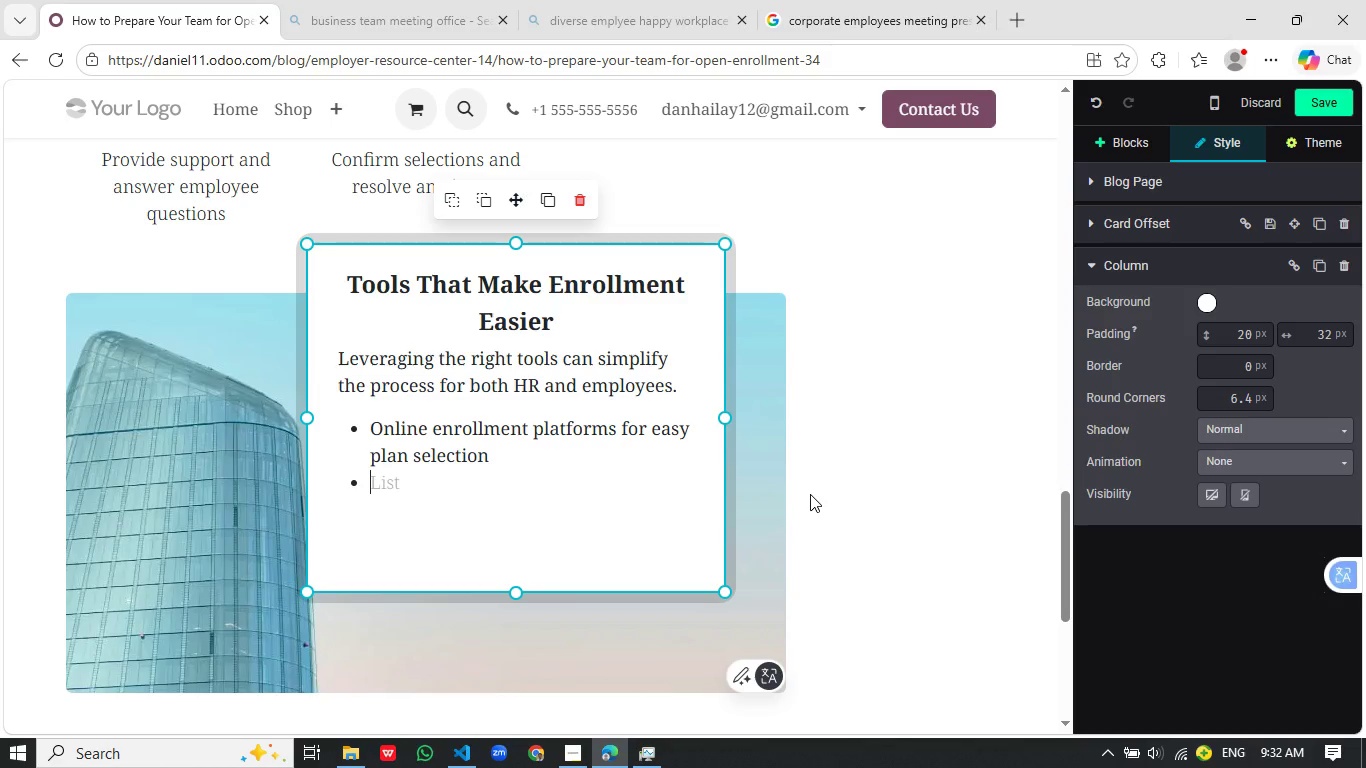 
wait(56.46)
 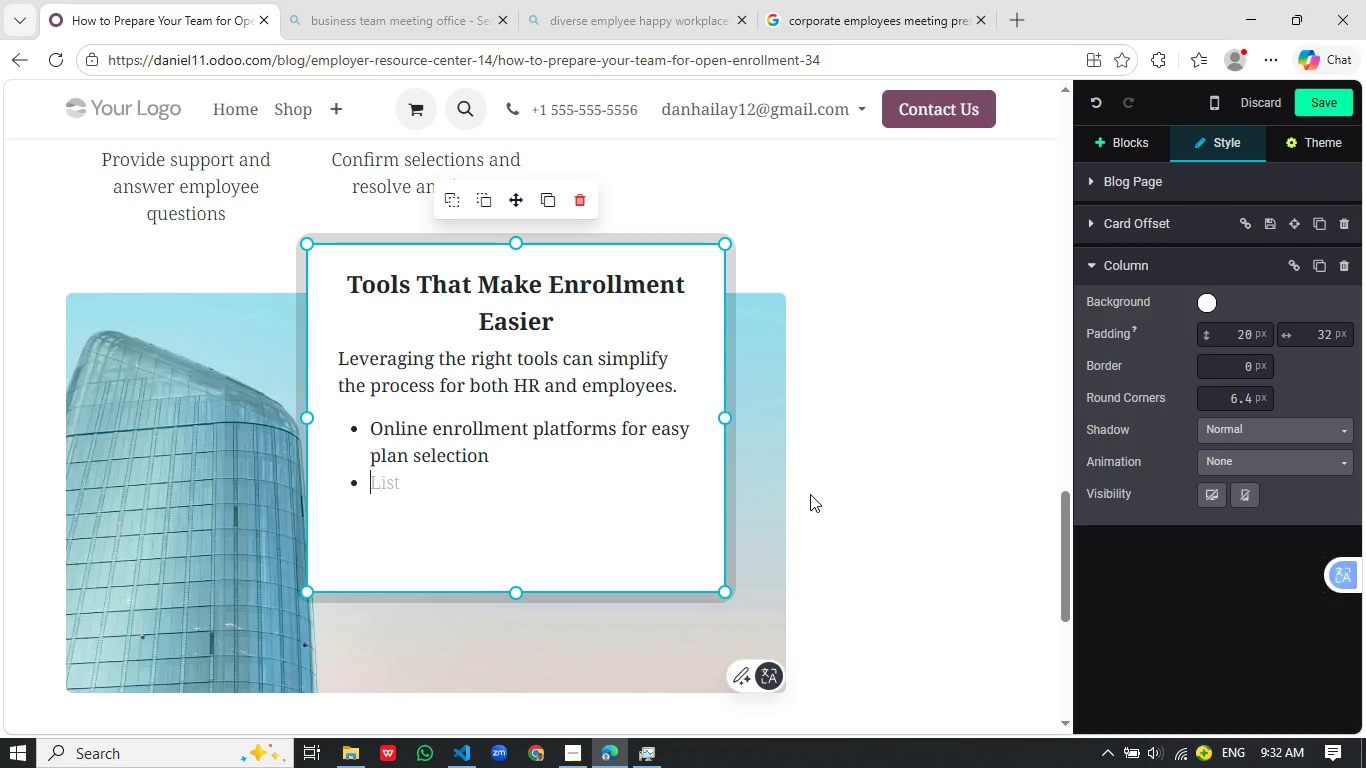 
type(Benefits comparision)
key(Backspace)
key(Backspace)
key(Backspace)
type(on charts for ch)
key(Backspace)
type(larity)
 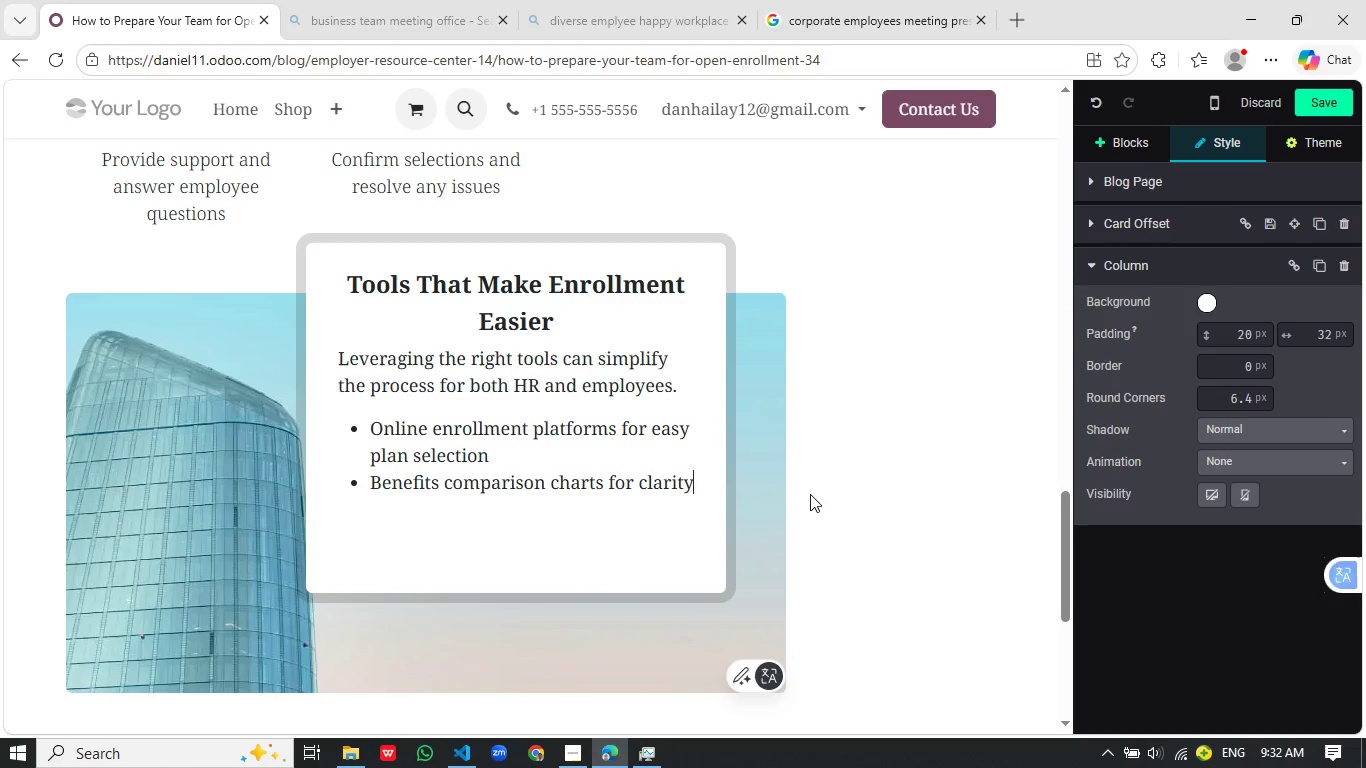 
key(Enter)
 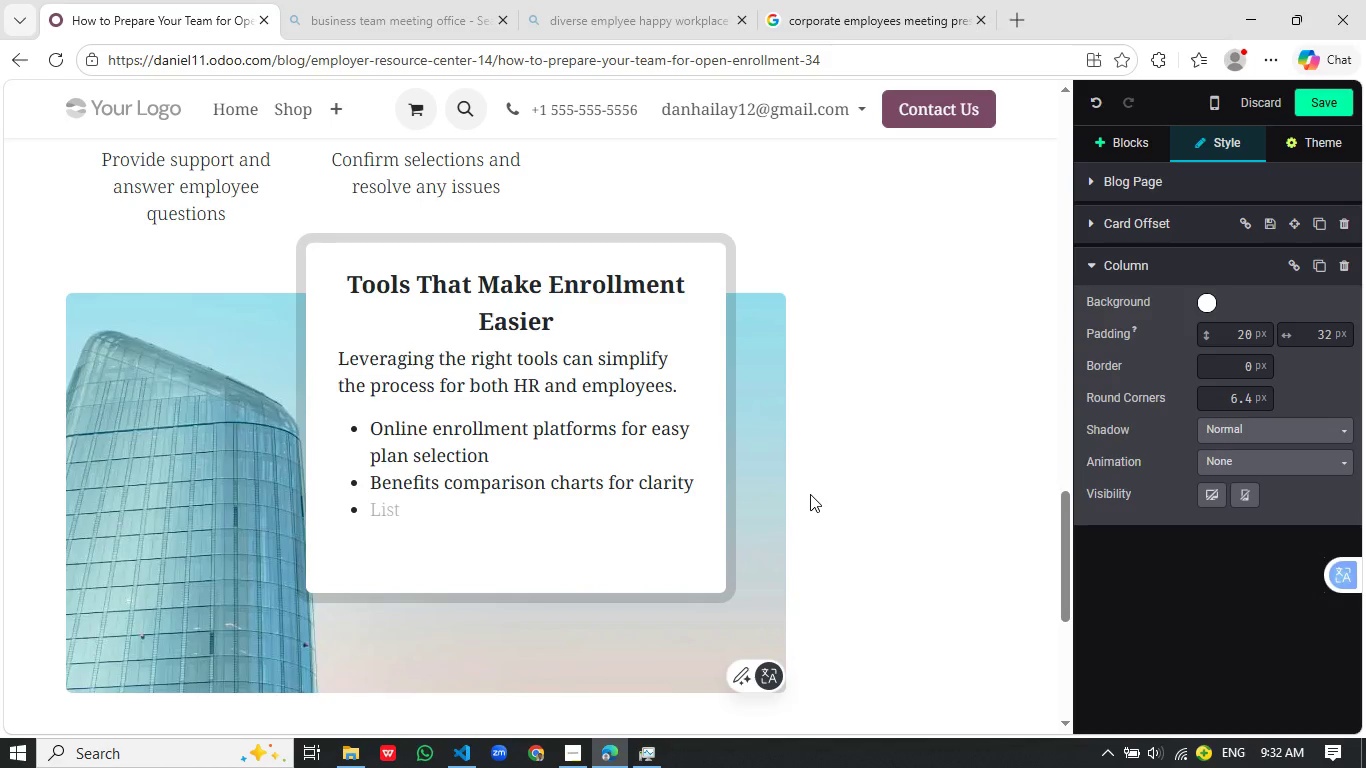 
type(Recorded webine)
key(Backspace)
type(ars and FAQs for ongoing support)
 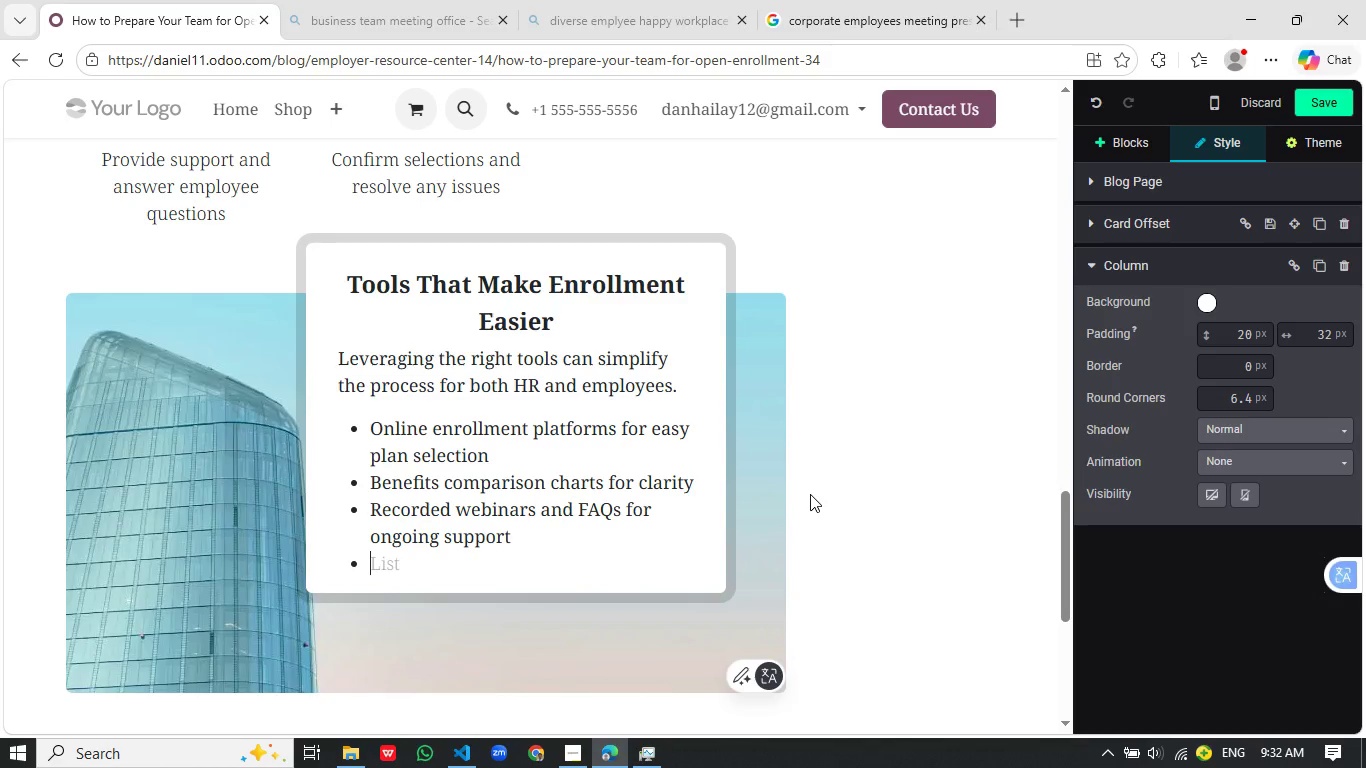 
 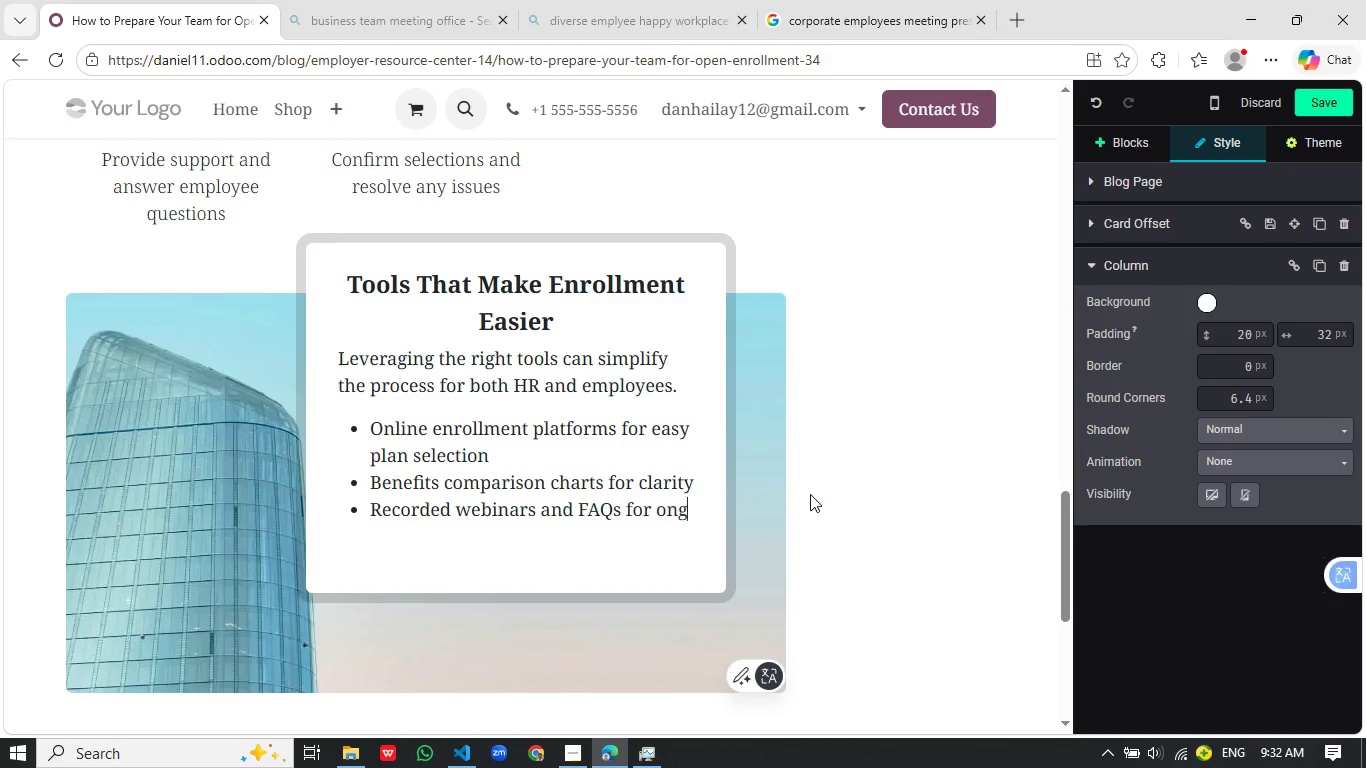 
key(Enter)
 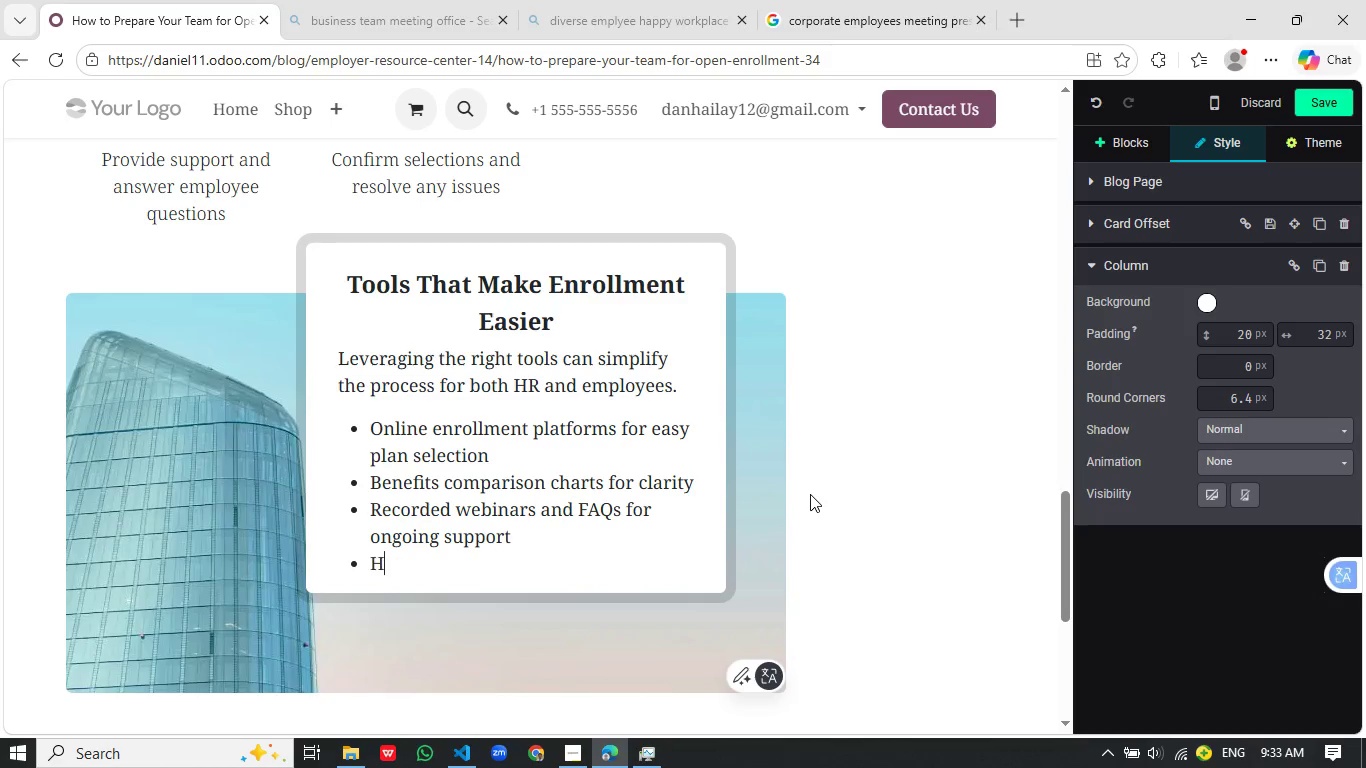 
type(HT)
key(Backspace)
type(R helpdesk or dedicated support contact)
 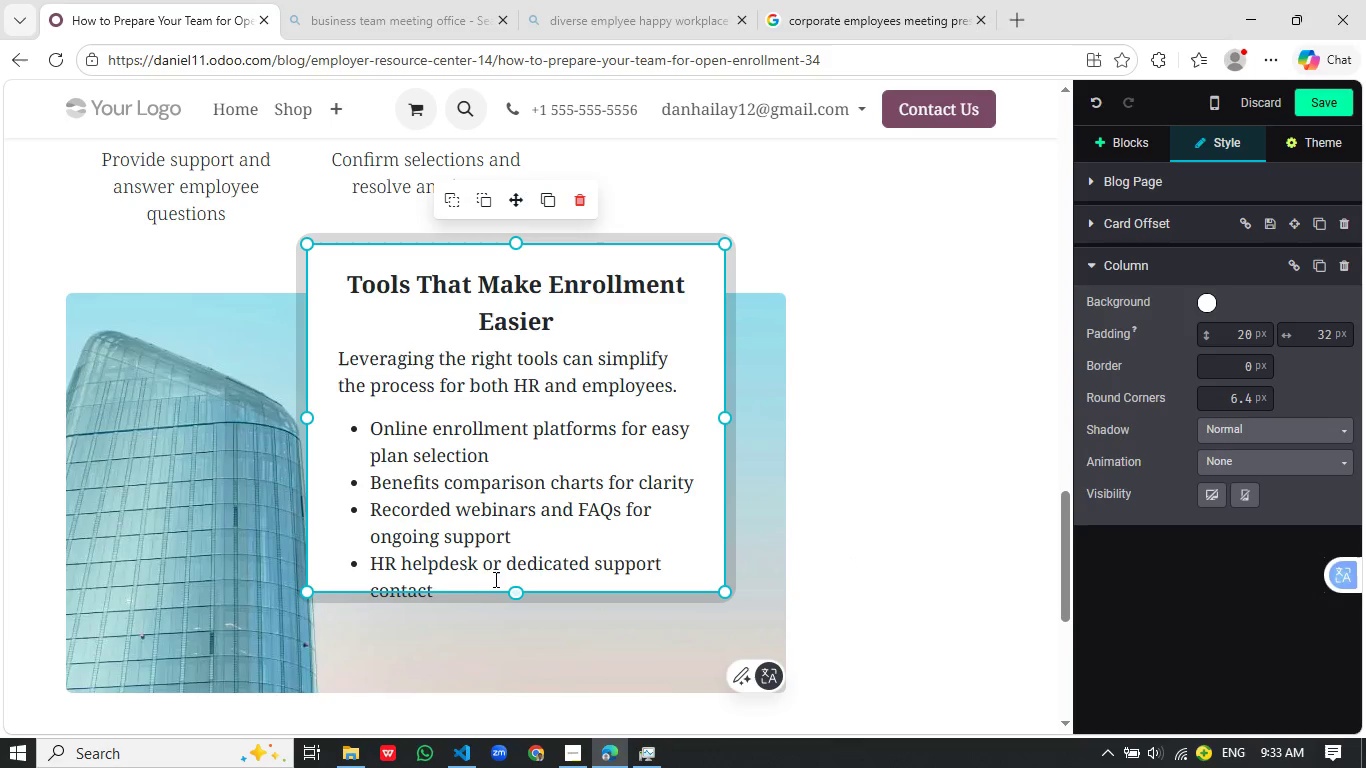 
left_click_drag(start_coordinate=[513, 594], to_coordinate=[514, 635])
 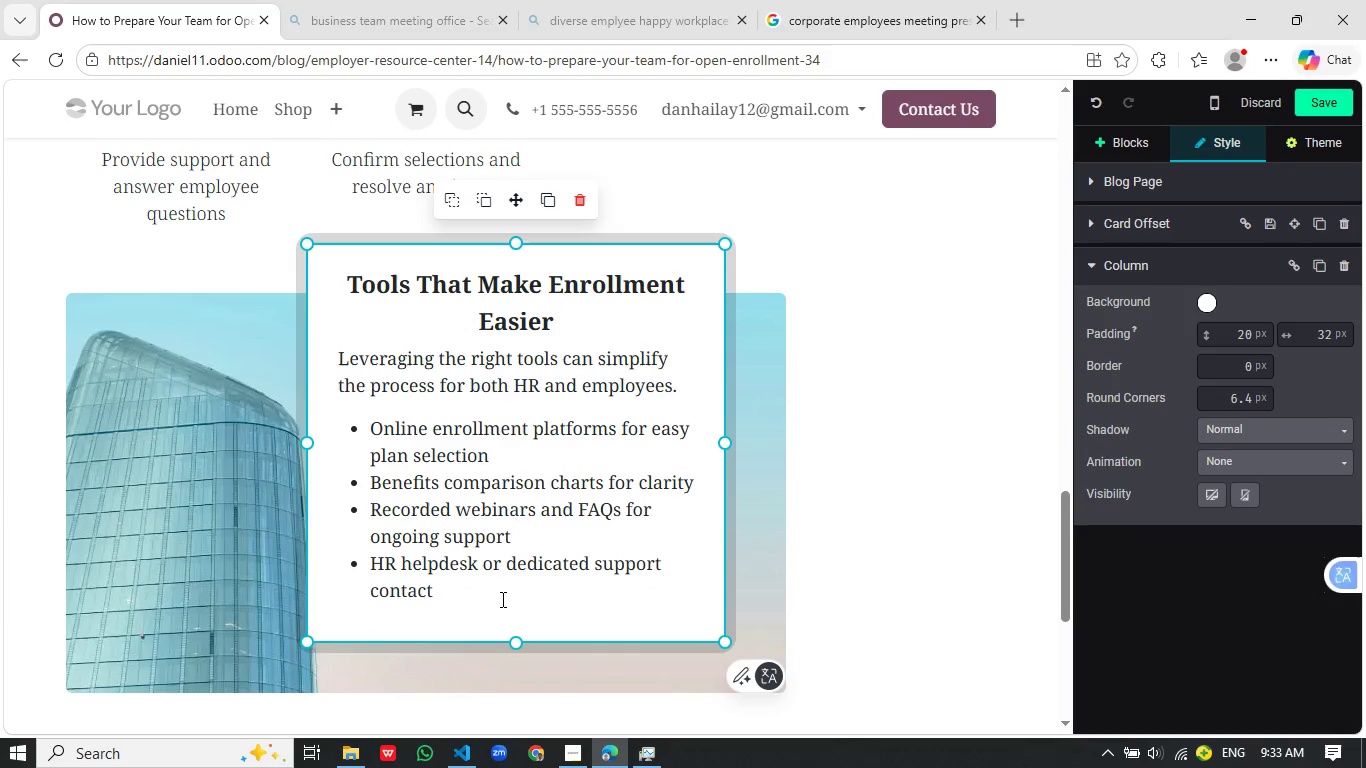 
key(Enter)
 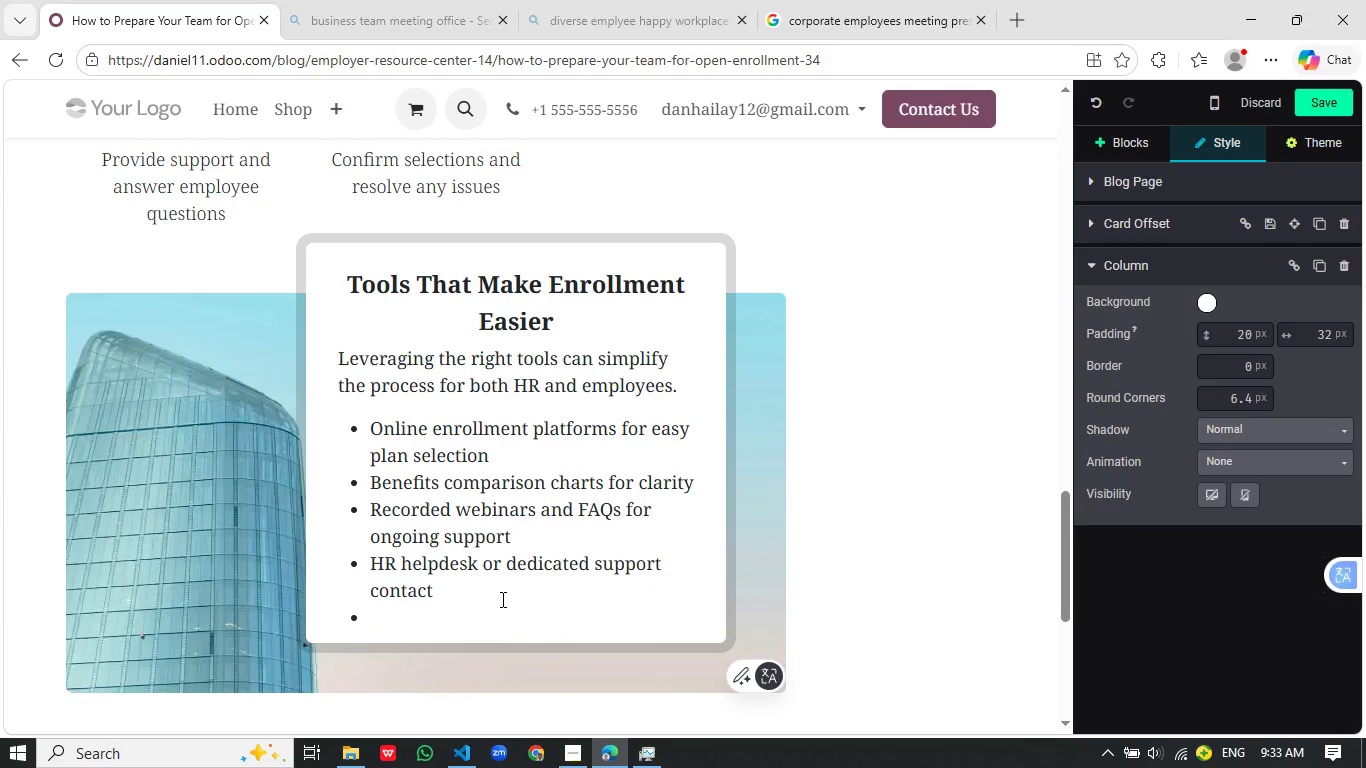 
key(Backspace)
key(Backspace)
type(Techo)
key(Backspace)
type(nology plays a key role in improving the enrollment experience.)
 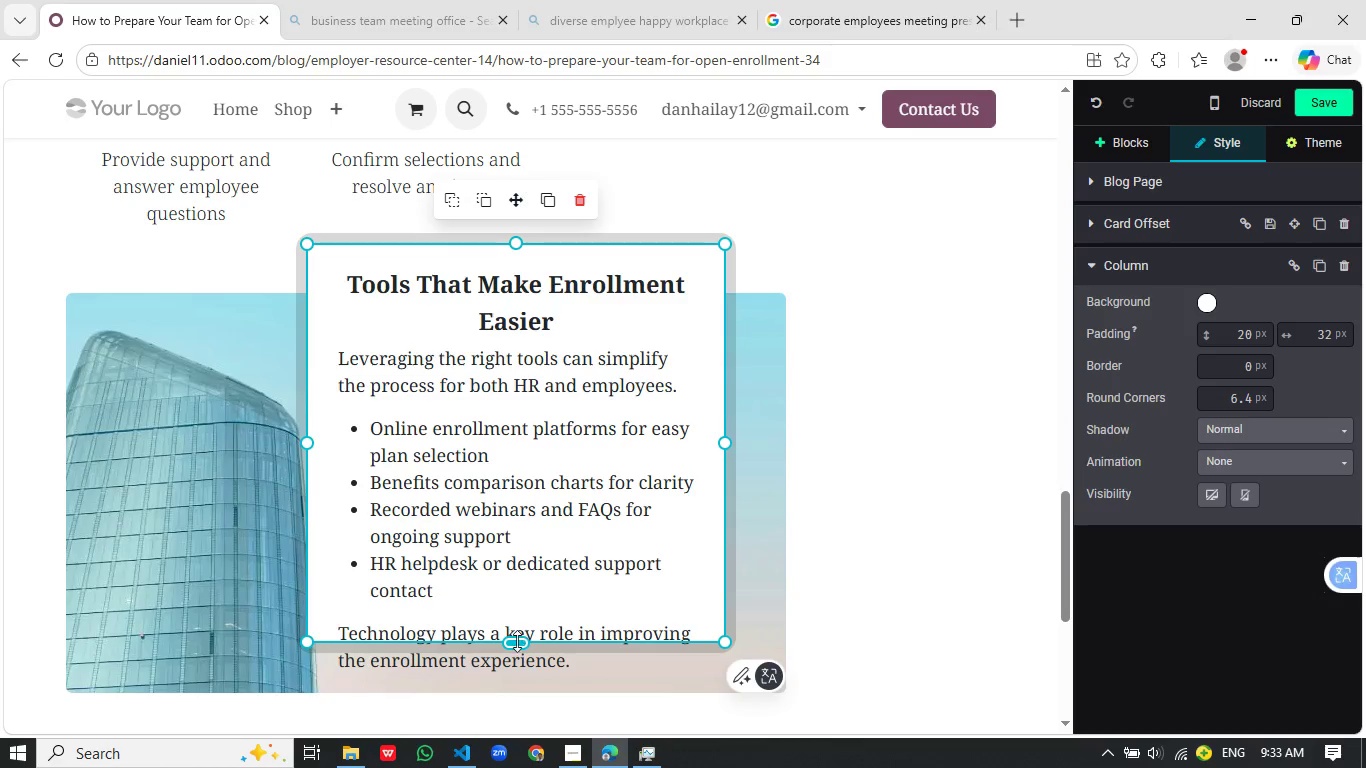 
left_click_drag(start_coordinate=[517, 645], to_coordinate=[506, 681])
 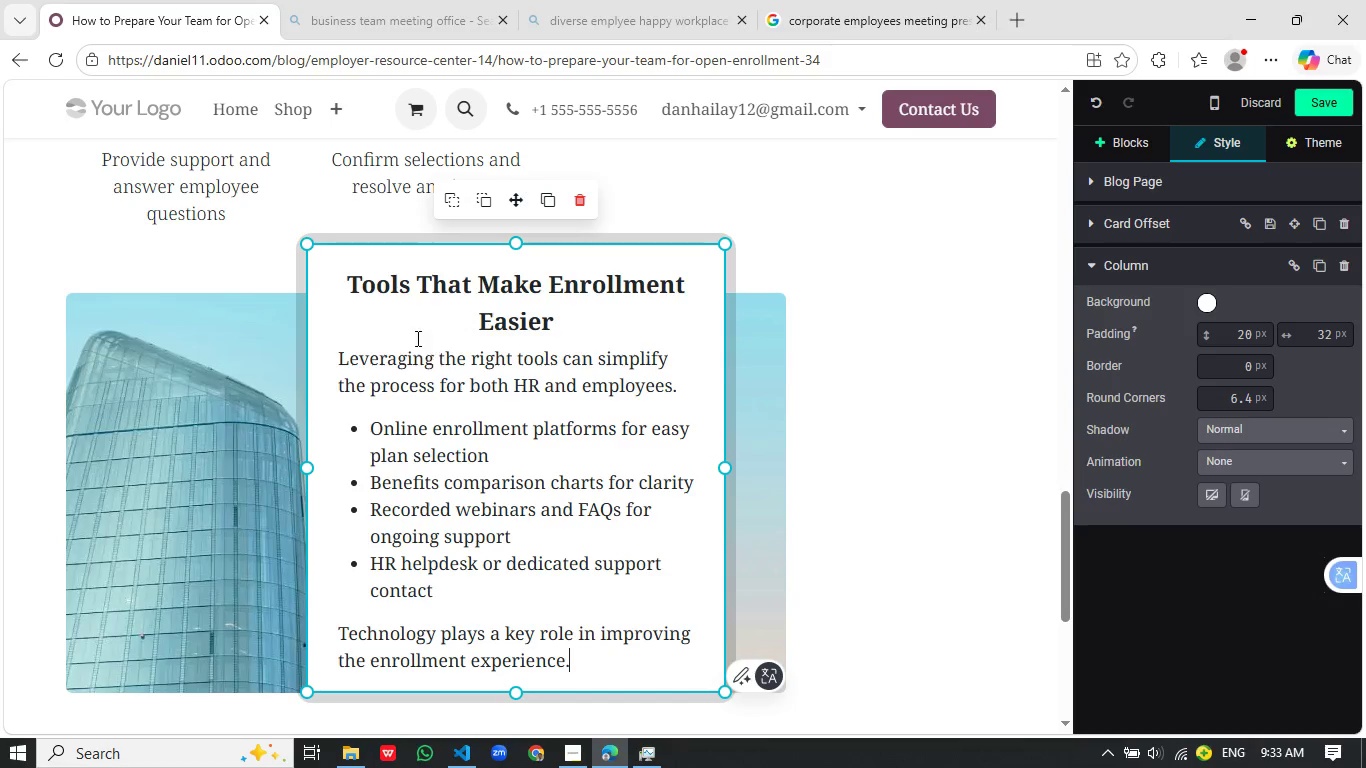 
wait(8.28)
 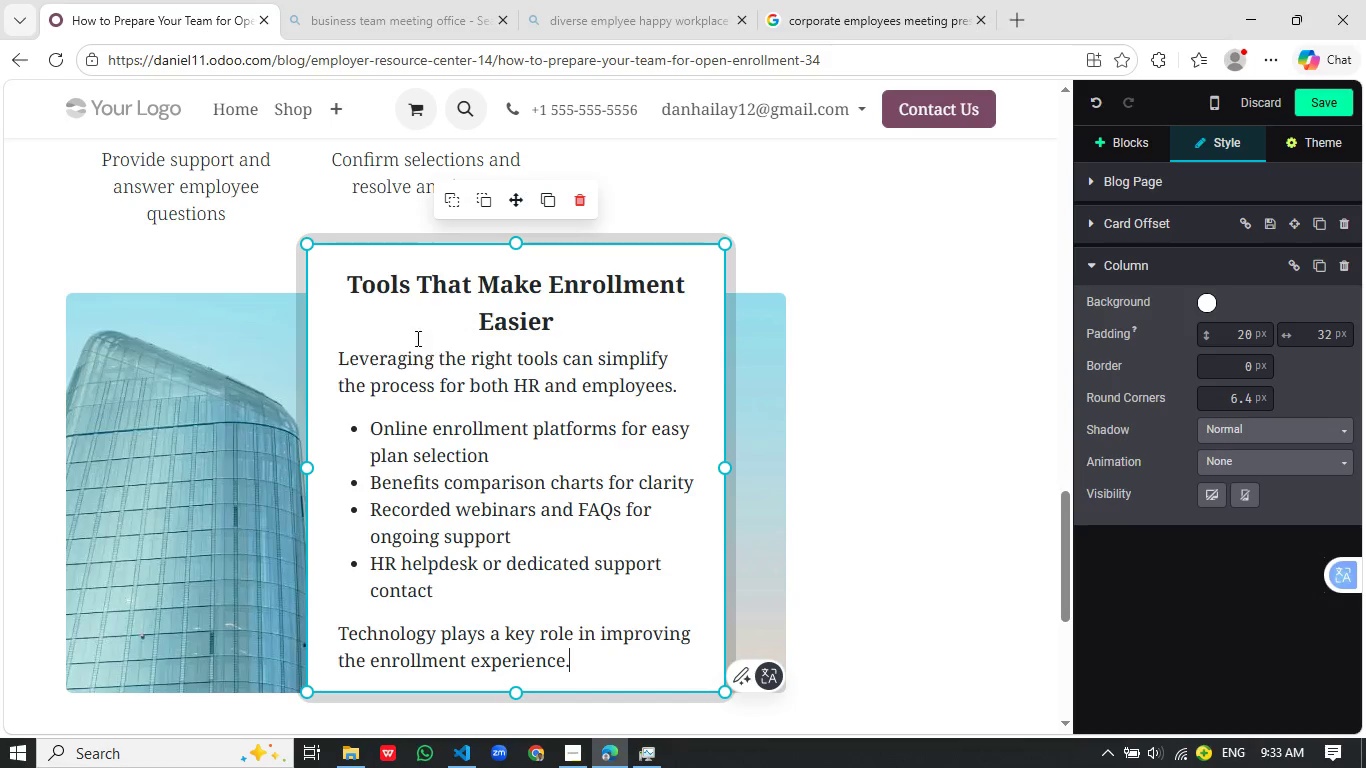 
left_click_drag(start_coordinate=[725, 471], to_coordinate=[773, 453])
 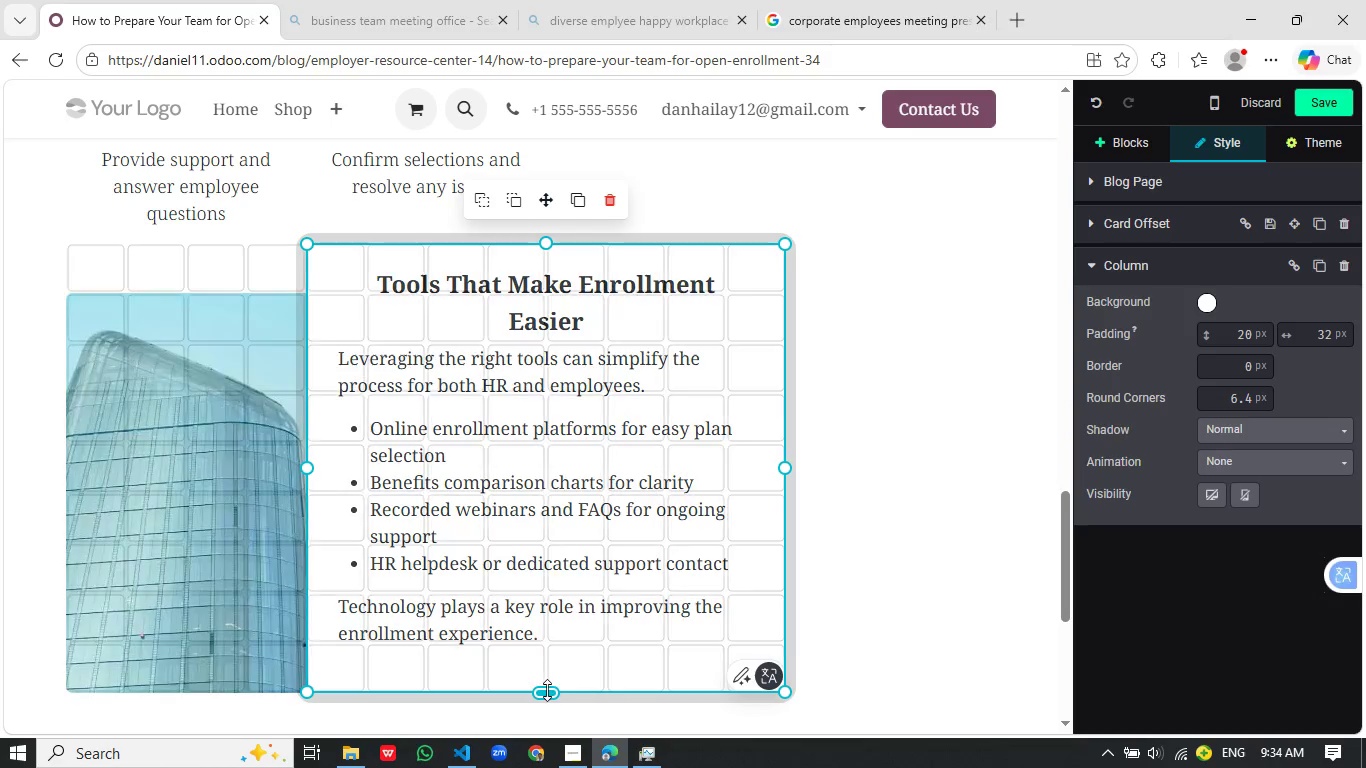 
left_click_drag(start_coordinate=[547, 690], to_coordinate=[549, 654])
 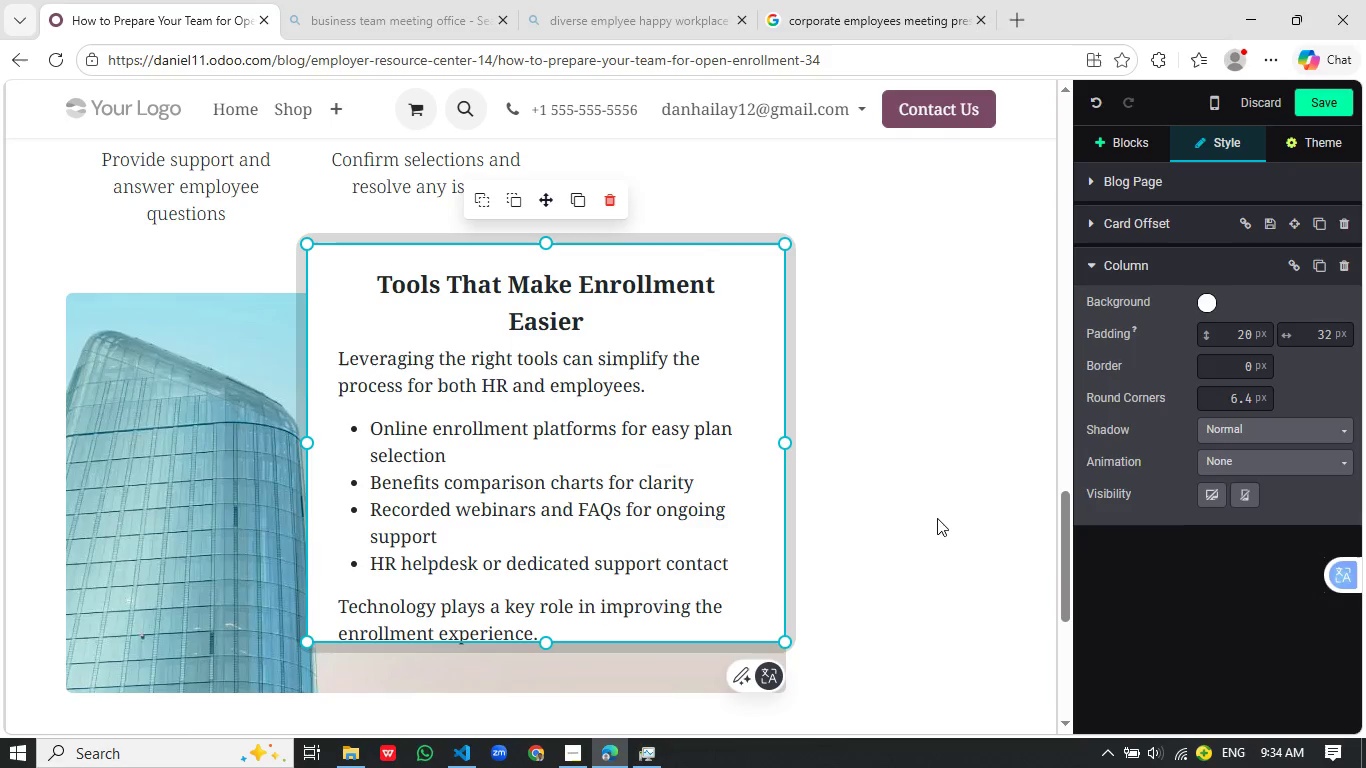 
left_click([937, 518])
 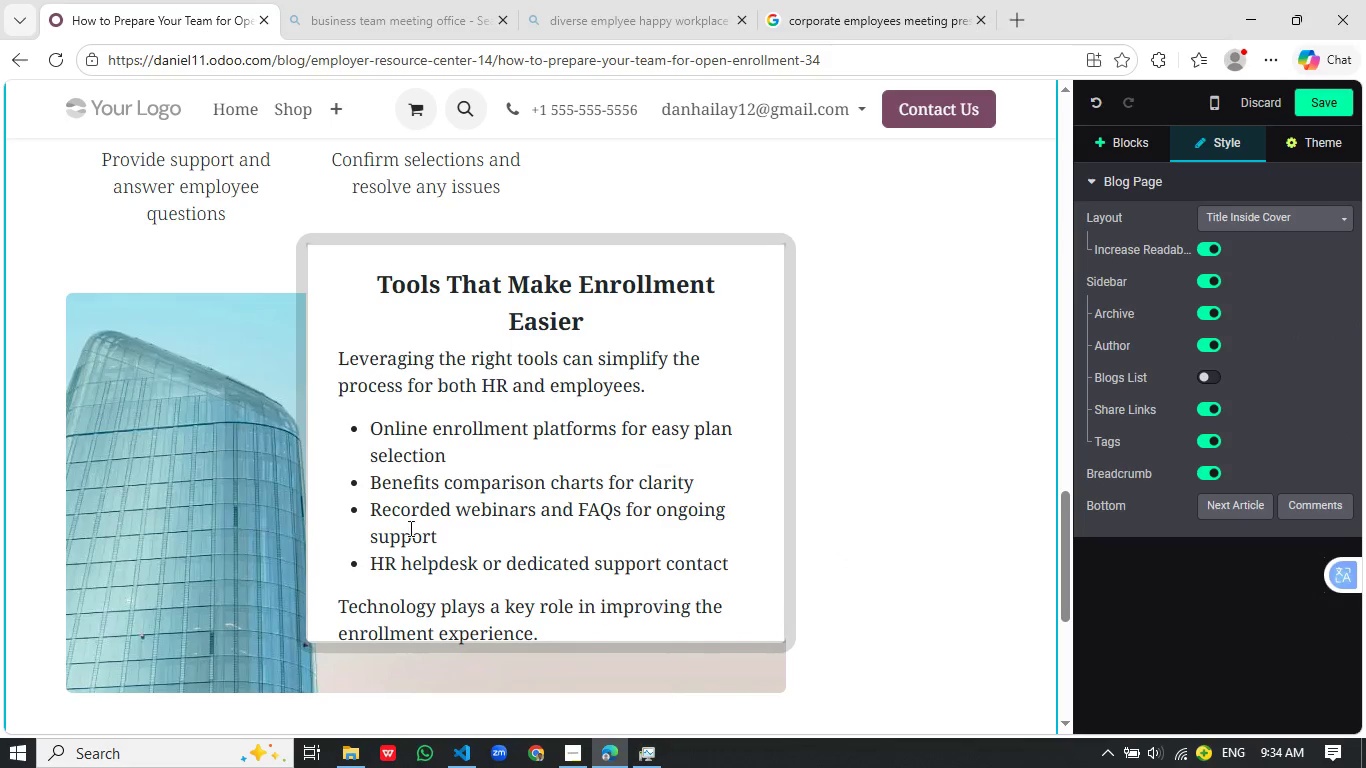 
wait(5.53)
 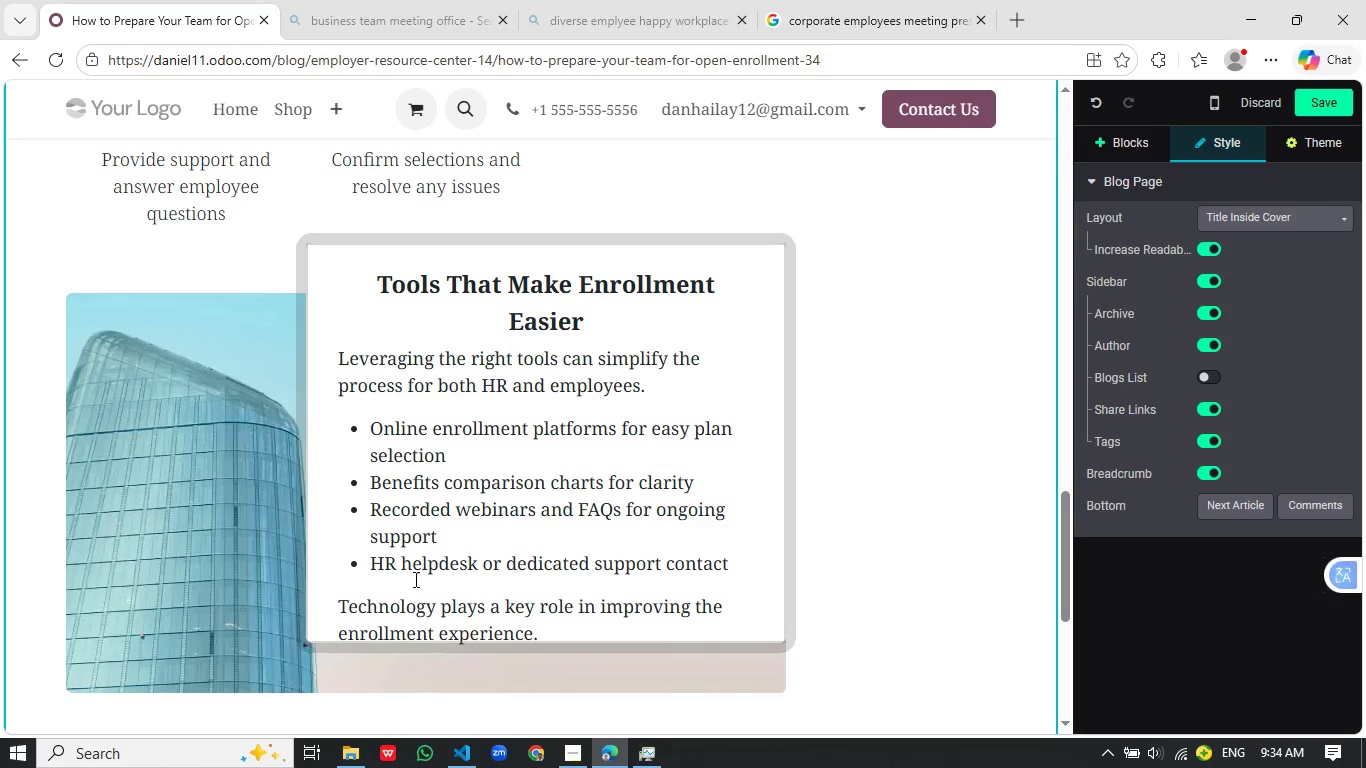 
left_click([207, 403])
 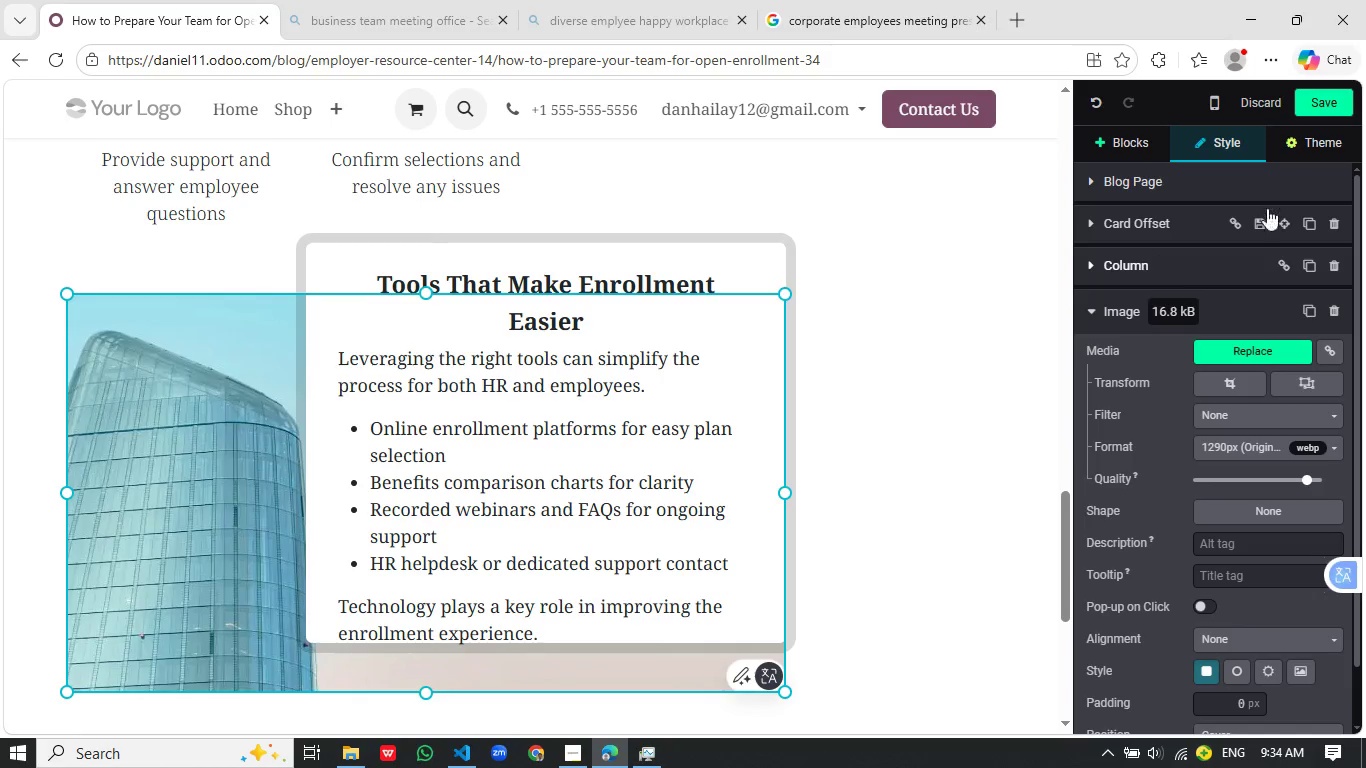 
wait(6.24)
 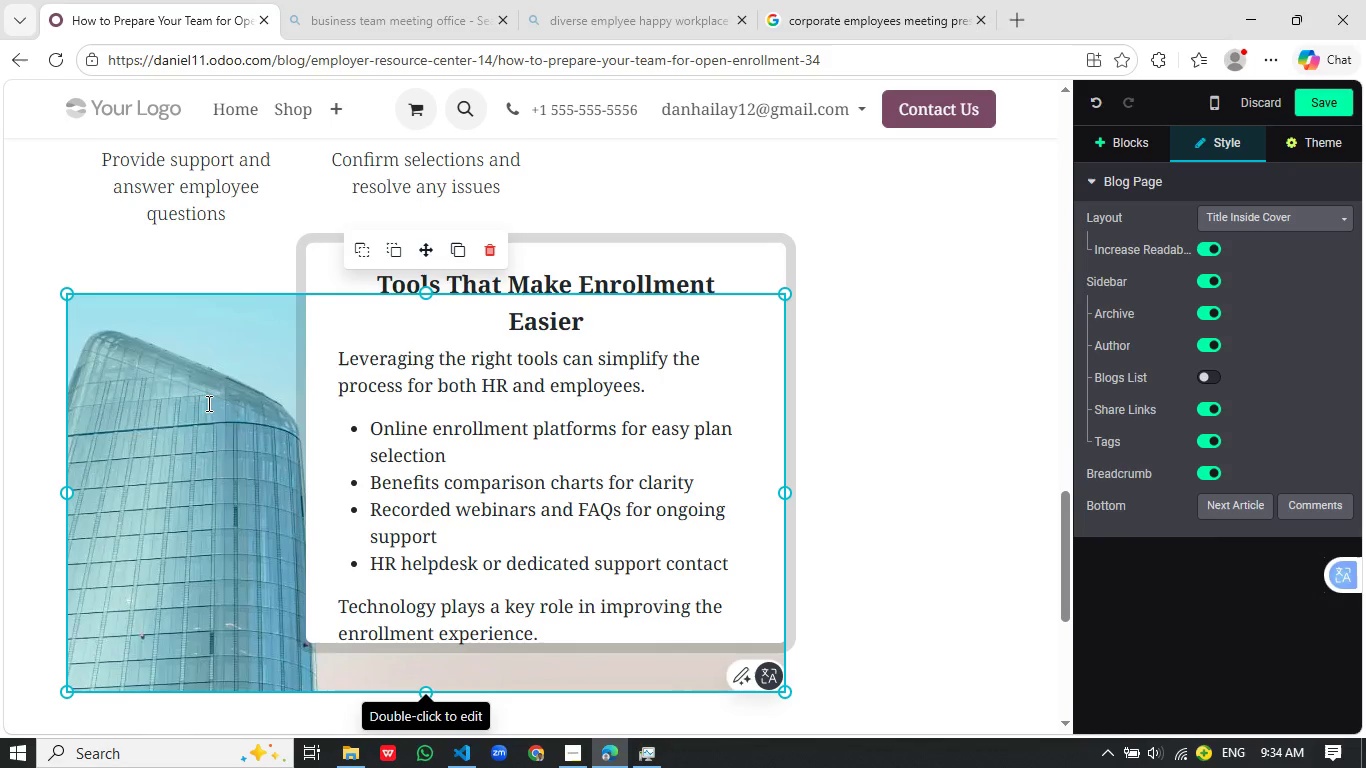 
left_click([1259, 351])
 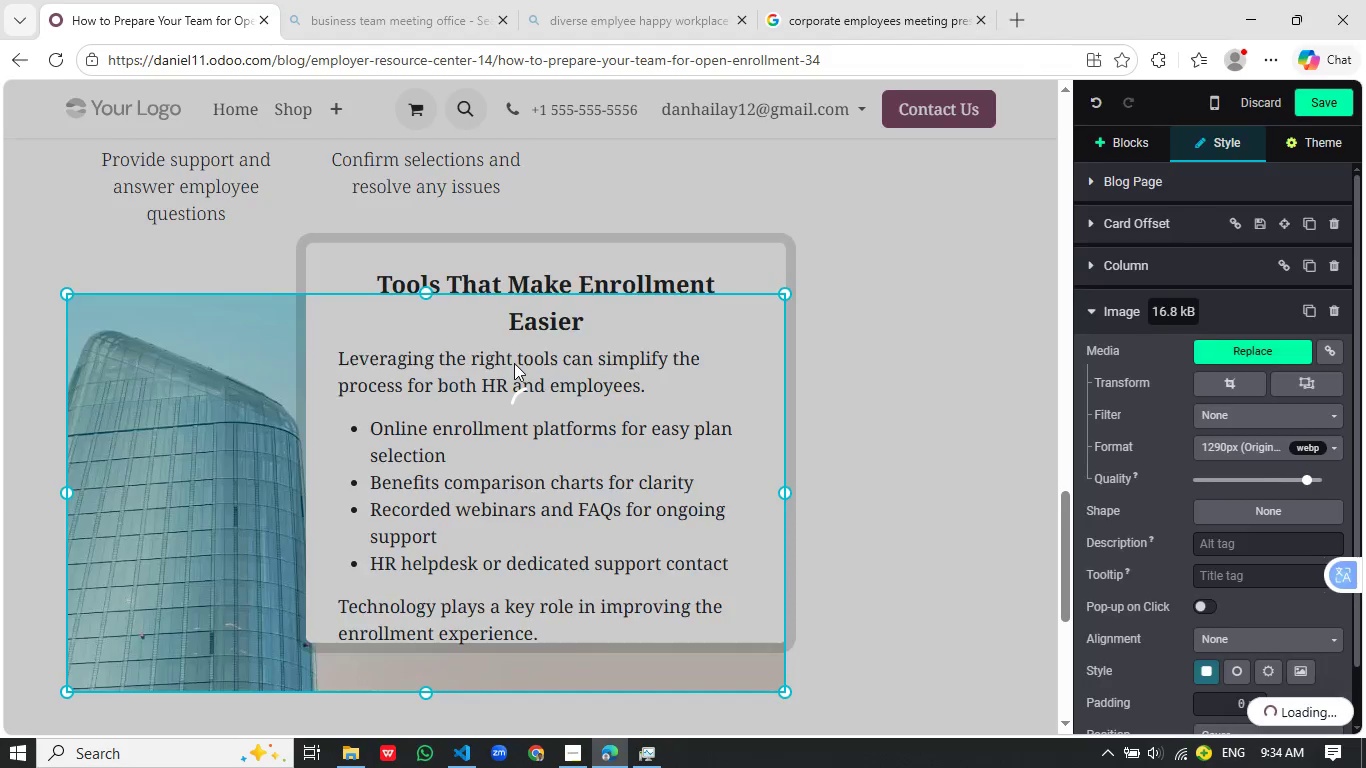 
mouse_move([374, 334])
 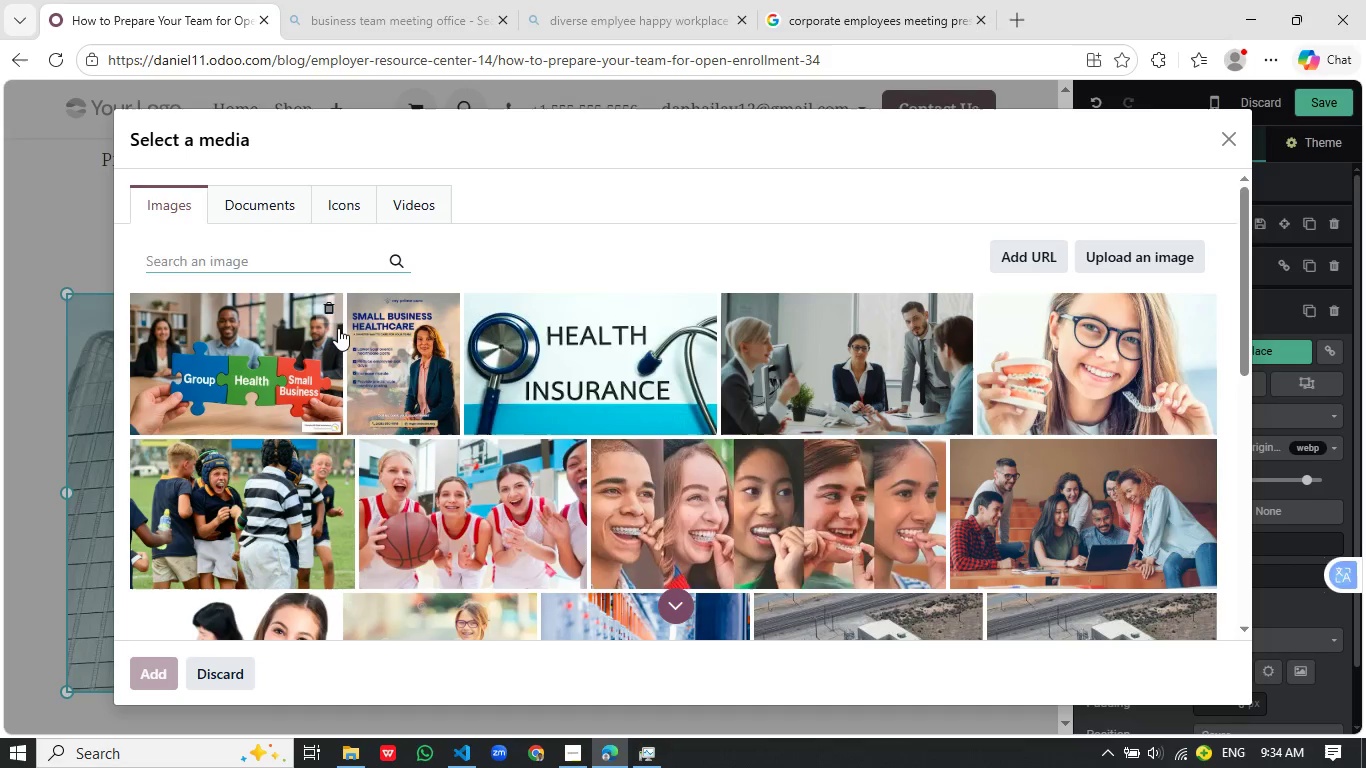 
type(image background emplo)
key(Backspace)
type(oyee using laptop benefits selection online system)
 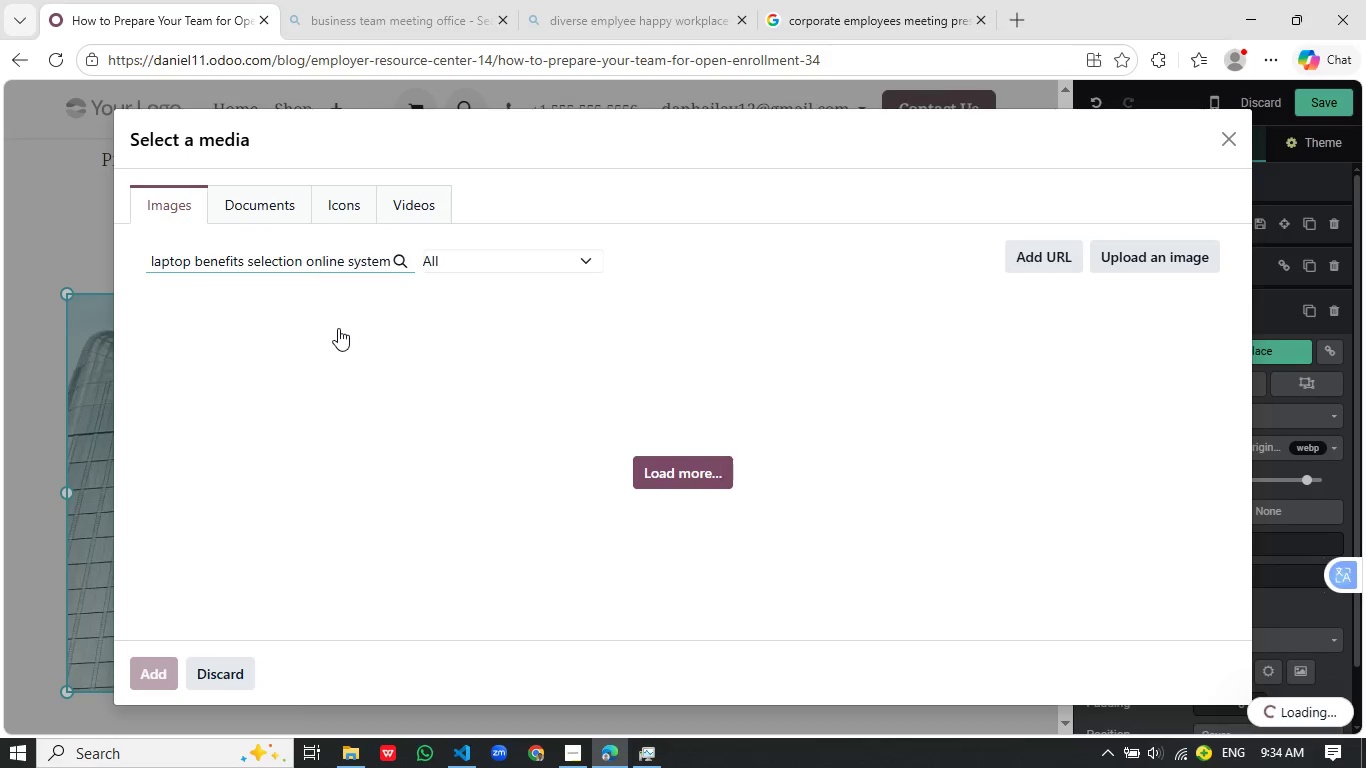 
key(Control+A)
 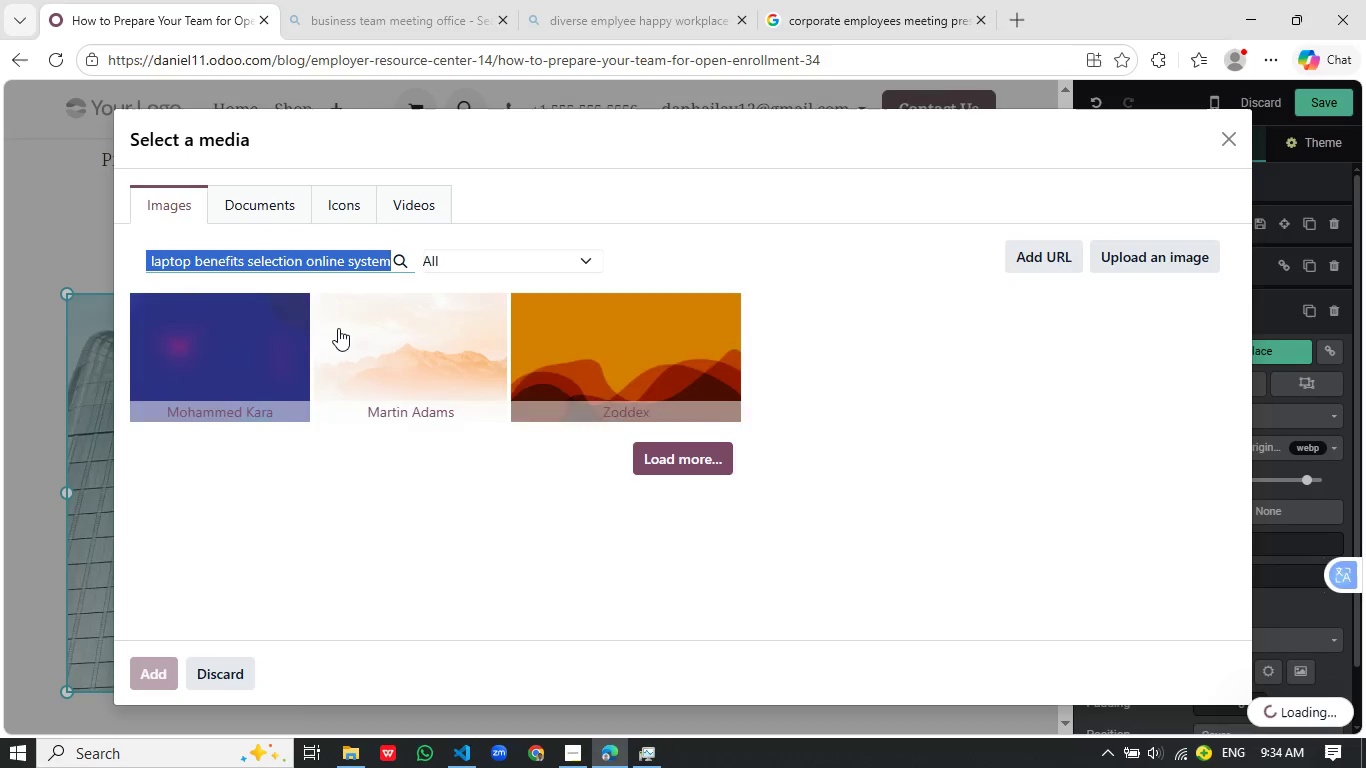 
key(Control+C)
 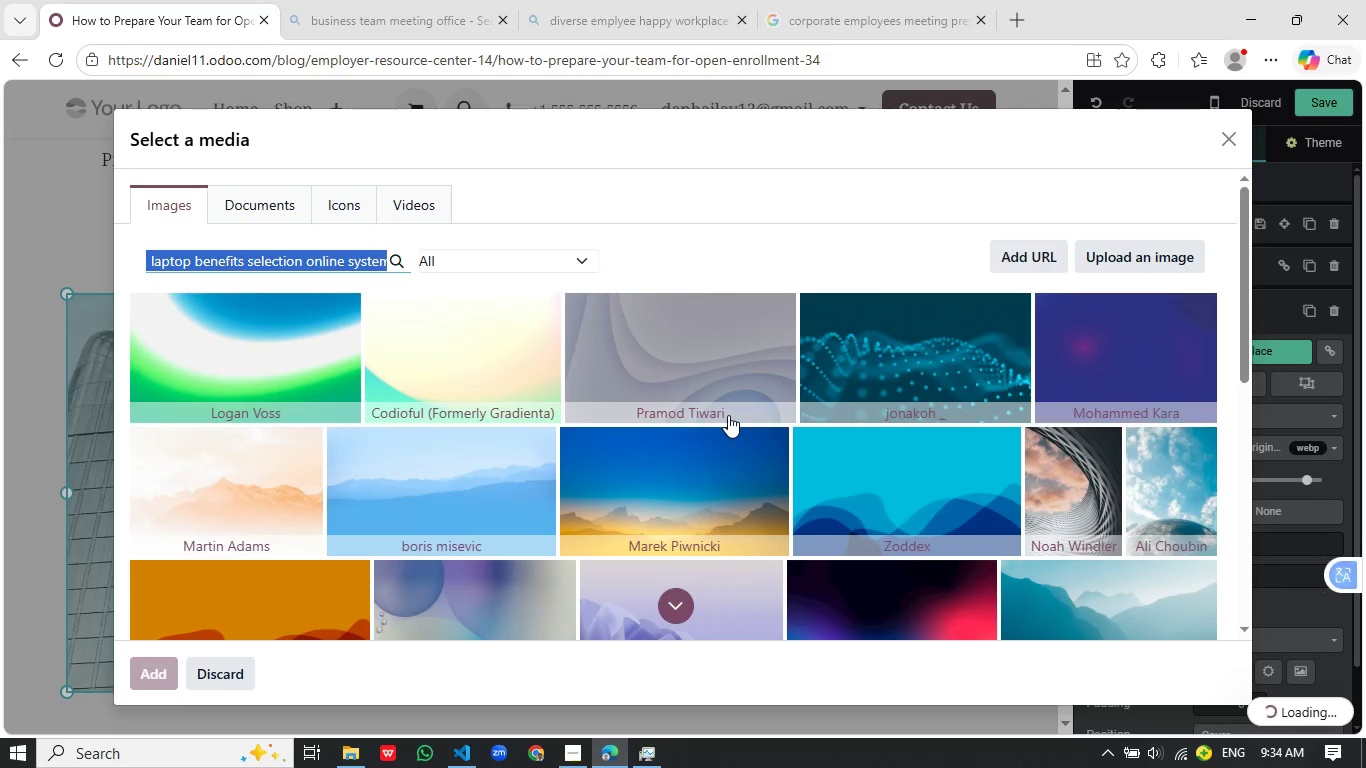 
wait(6.12)
 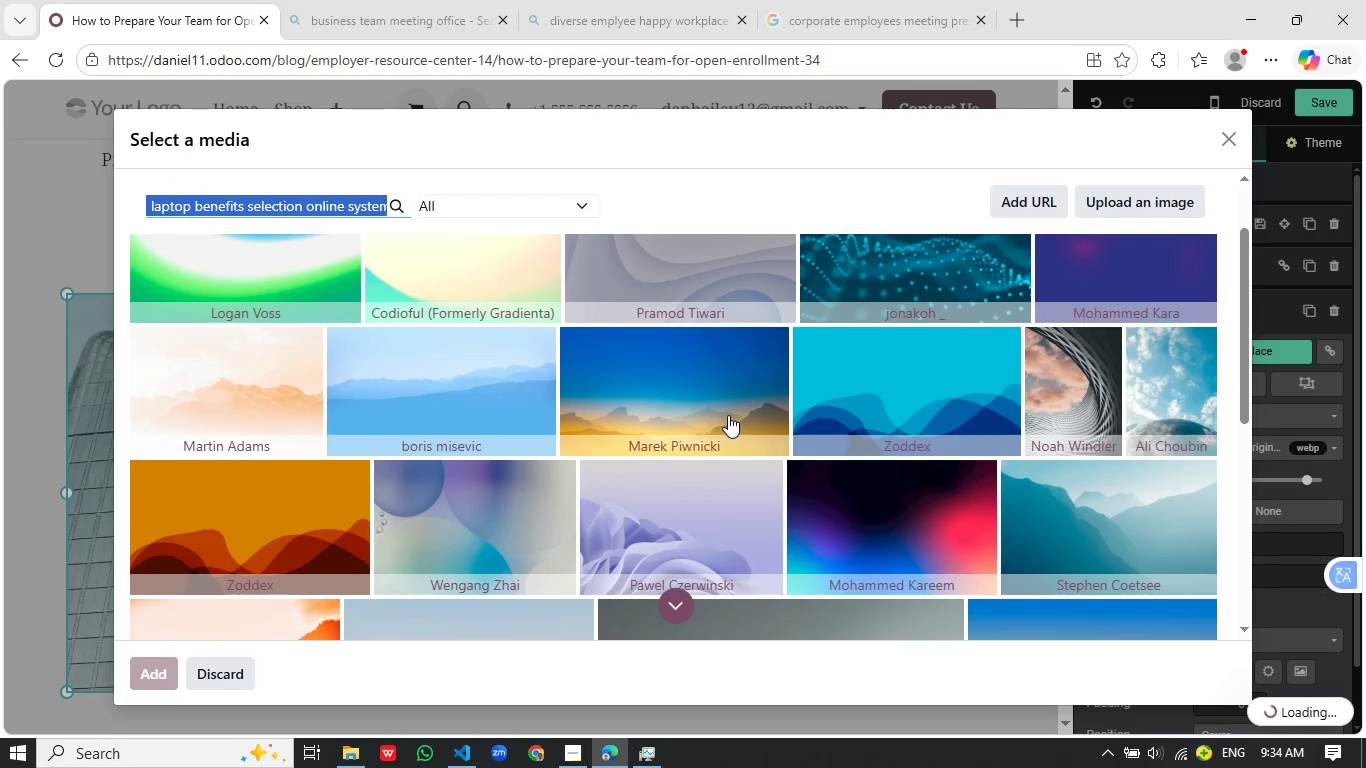 
left_click([878, 11])
 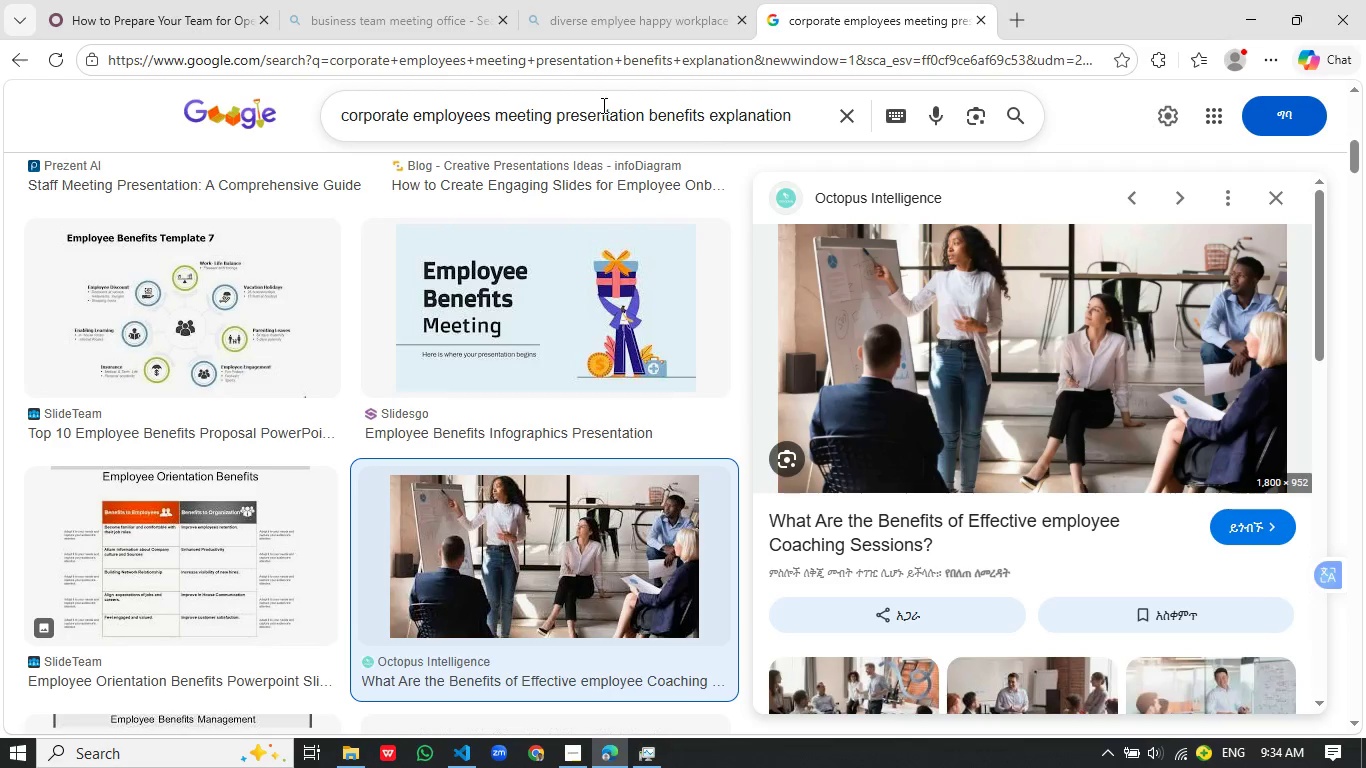 
left_click([602, 105])
 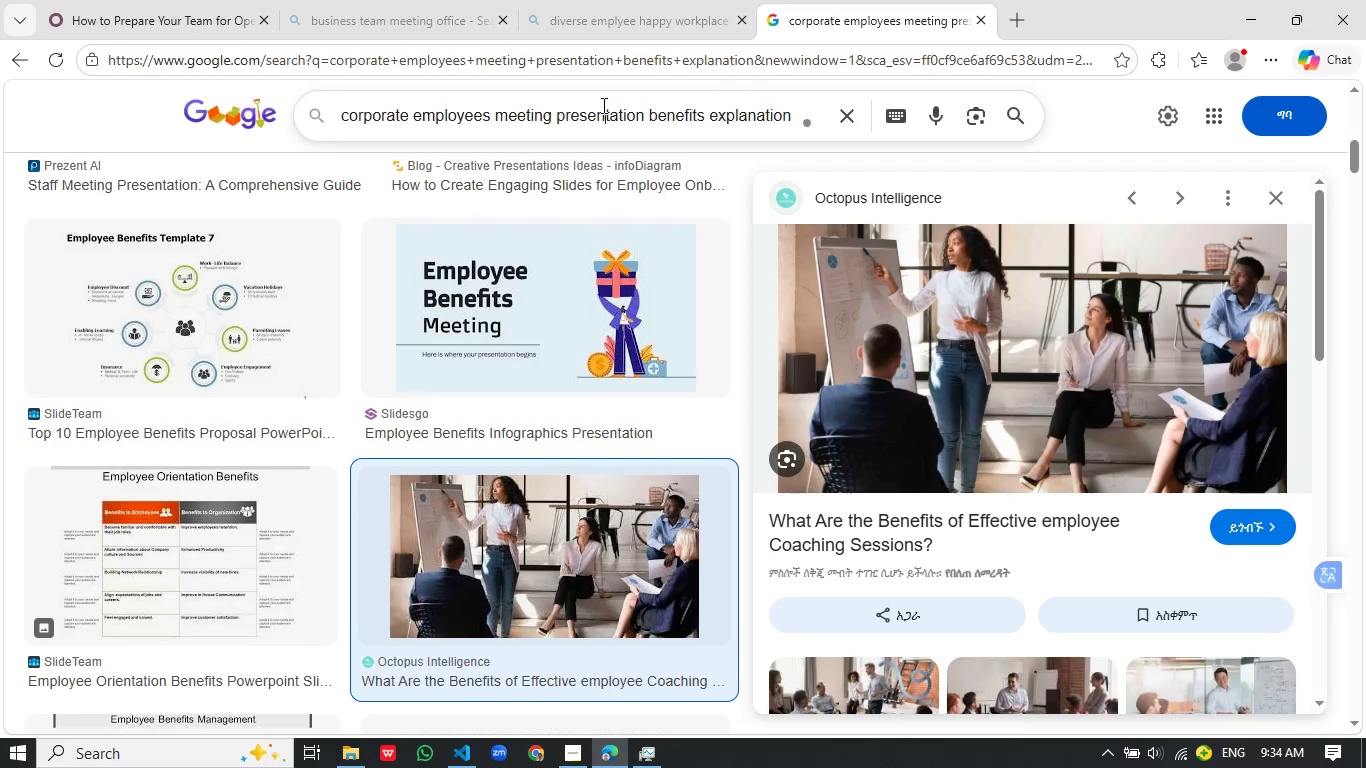 
scroll: coordinate [728, 415], scroll_direction: down, amount: 1.0
 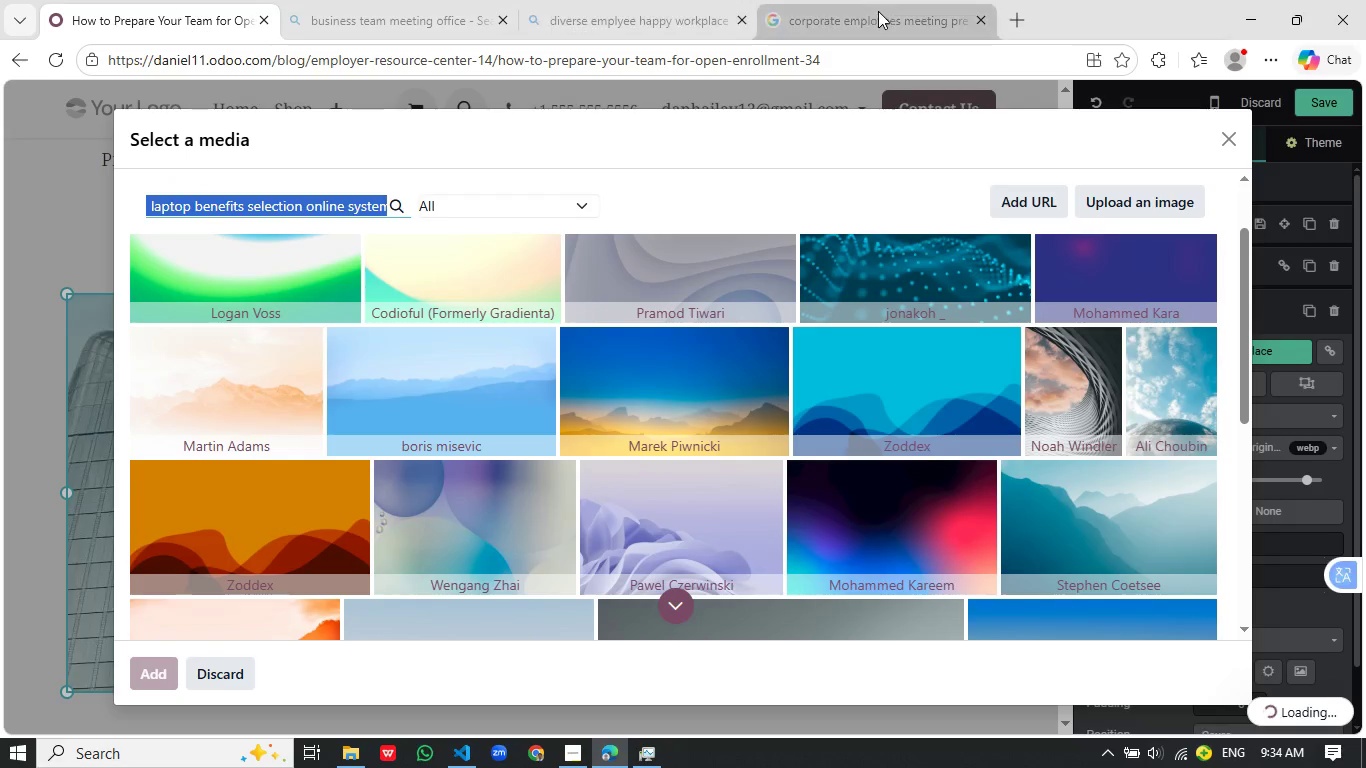 
key(Control+A)
 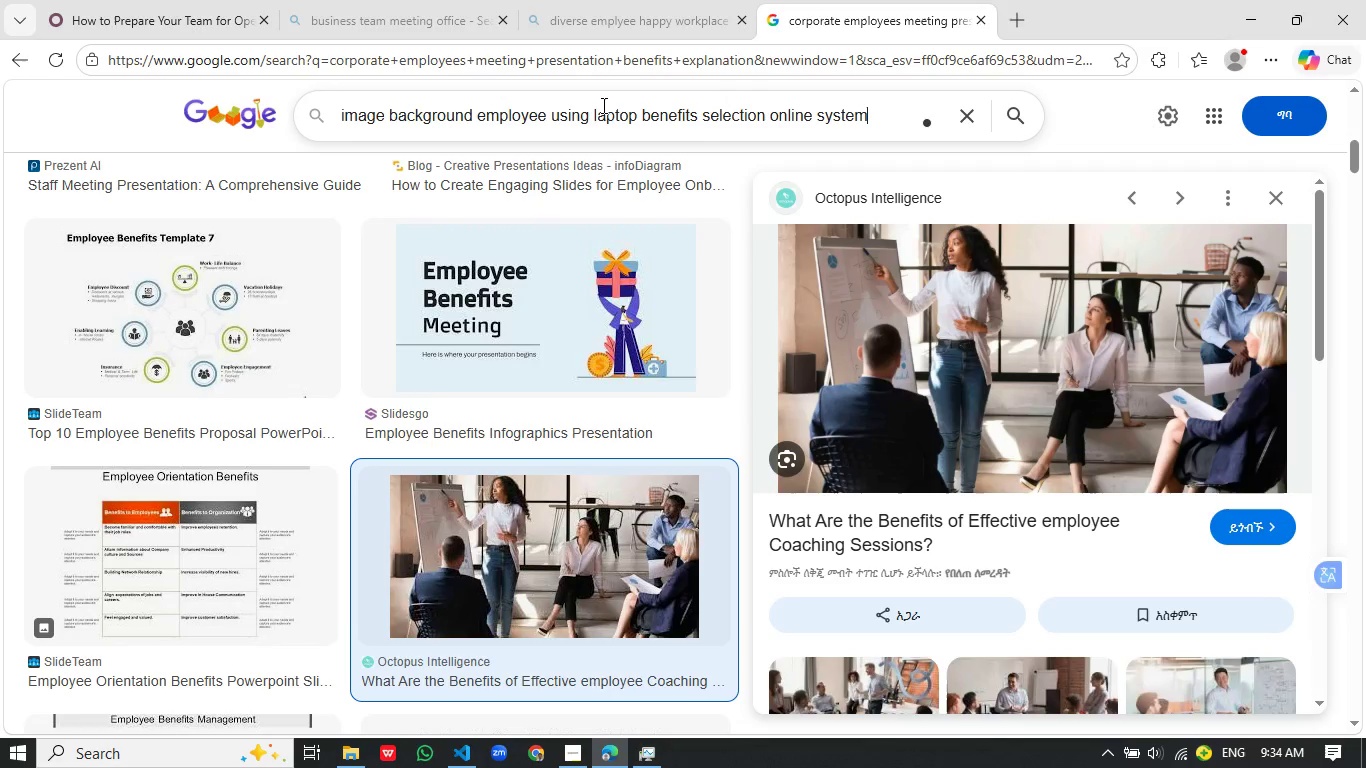 
key(Control+V)
 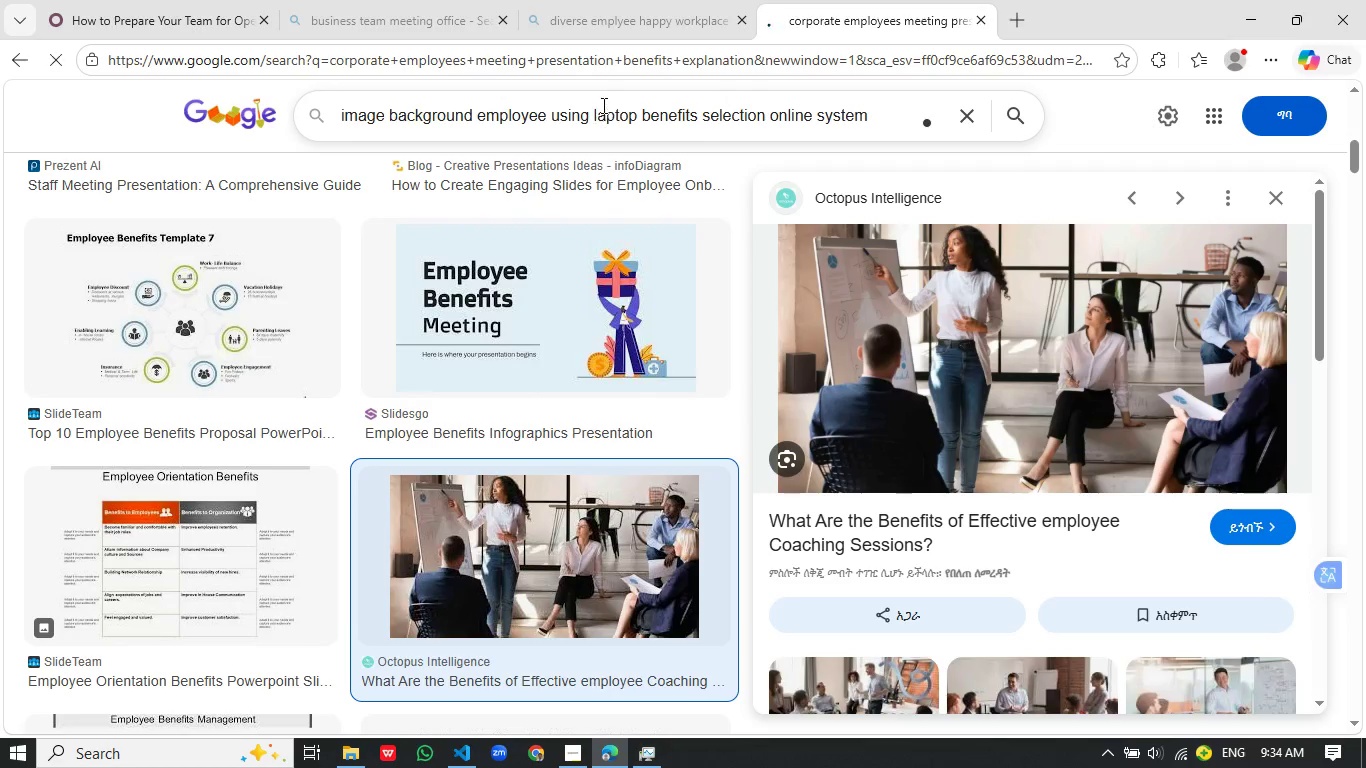 
key(Enter)
 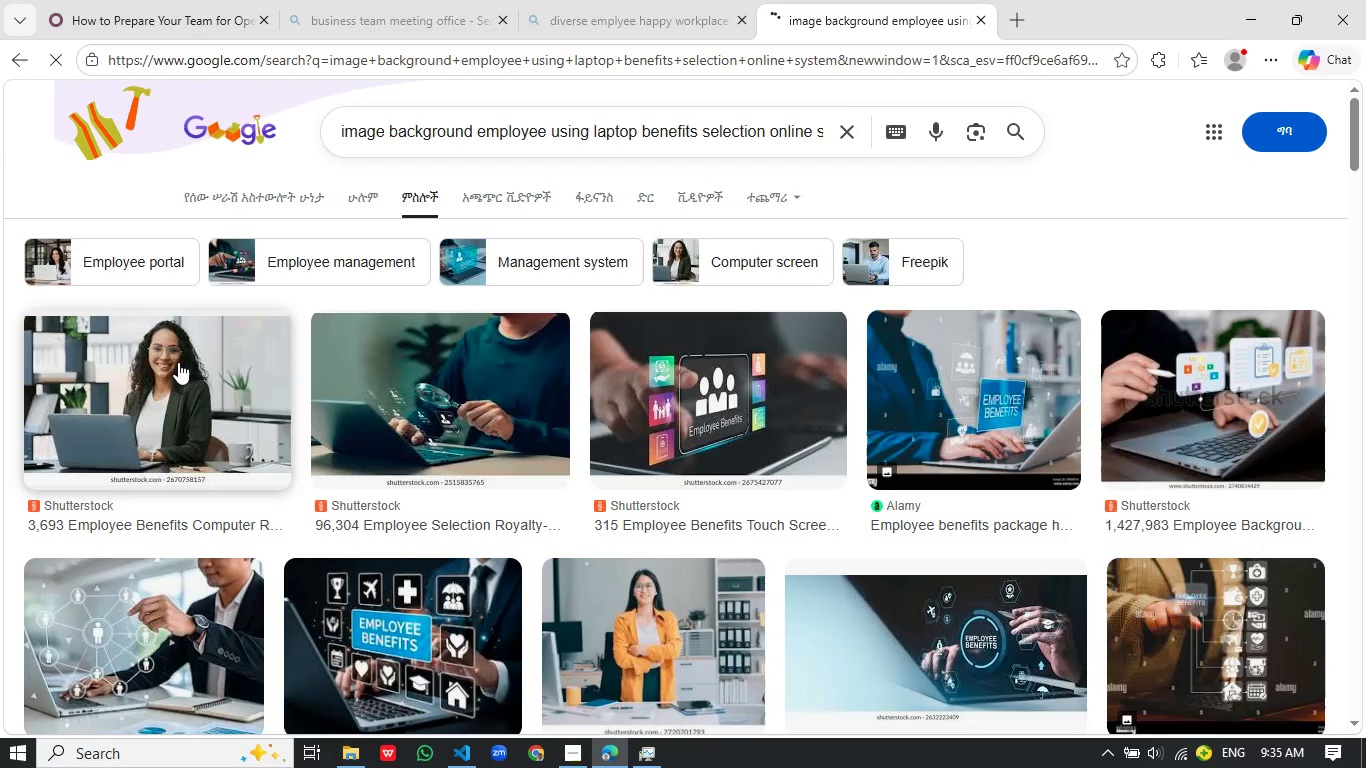 
wait(12.45)
 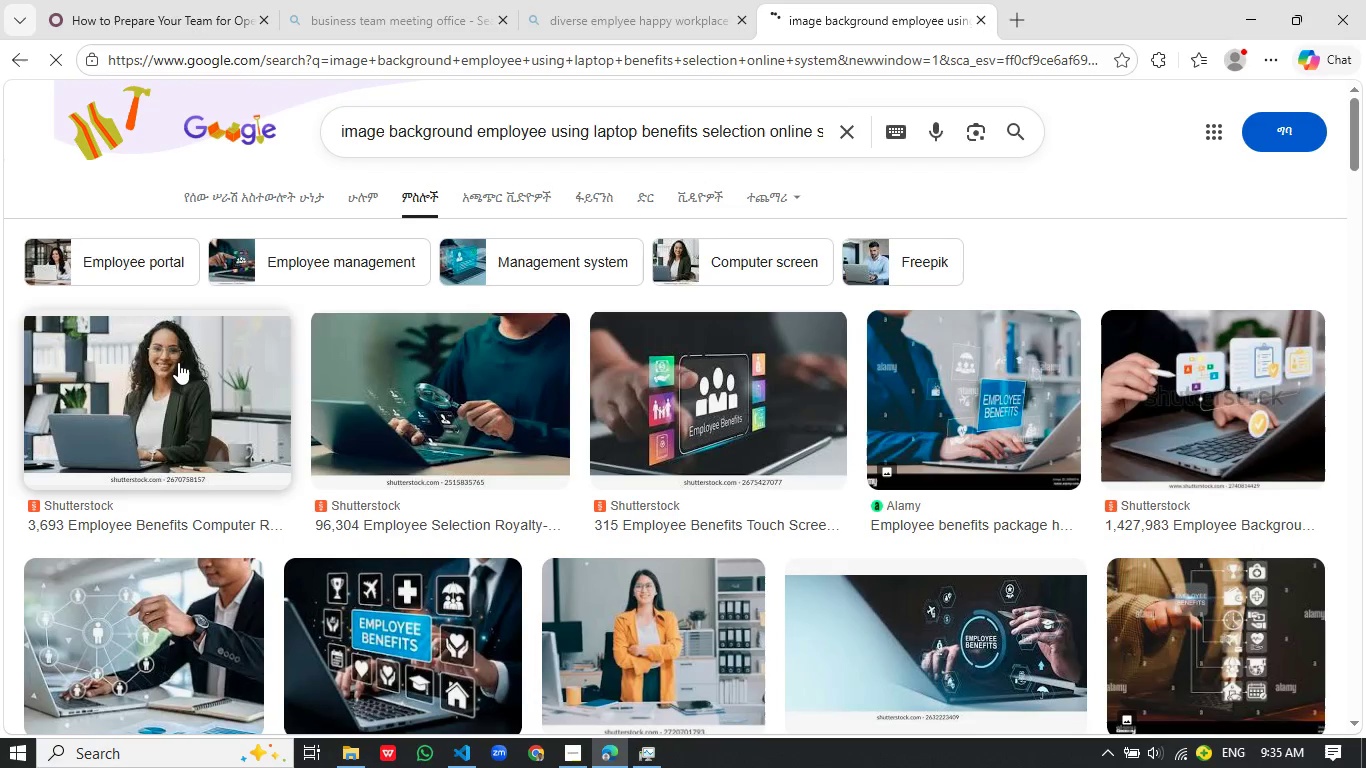 
scroll: coordinate [182, 361], scroll_direction: down, amount: 3.0
 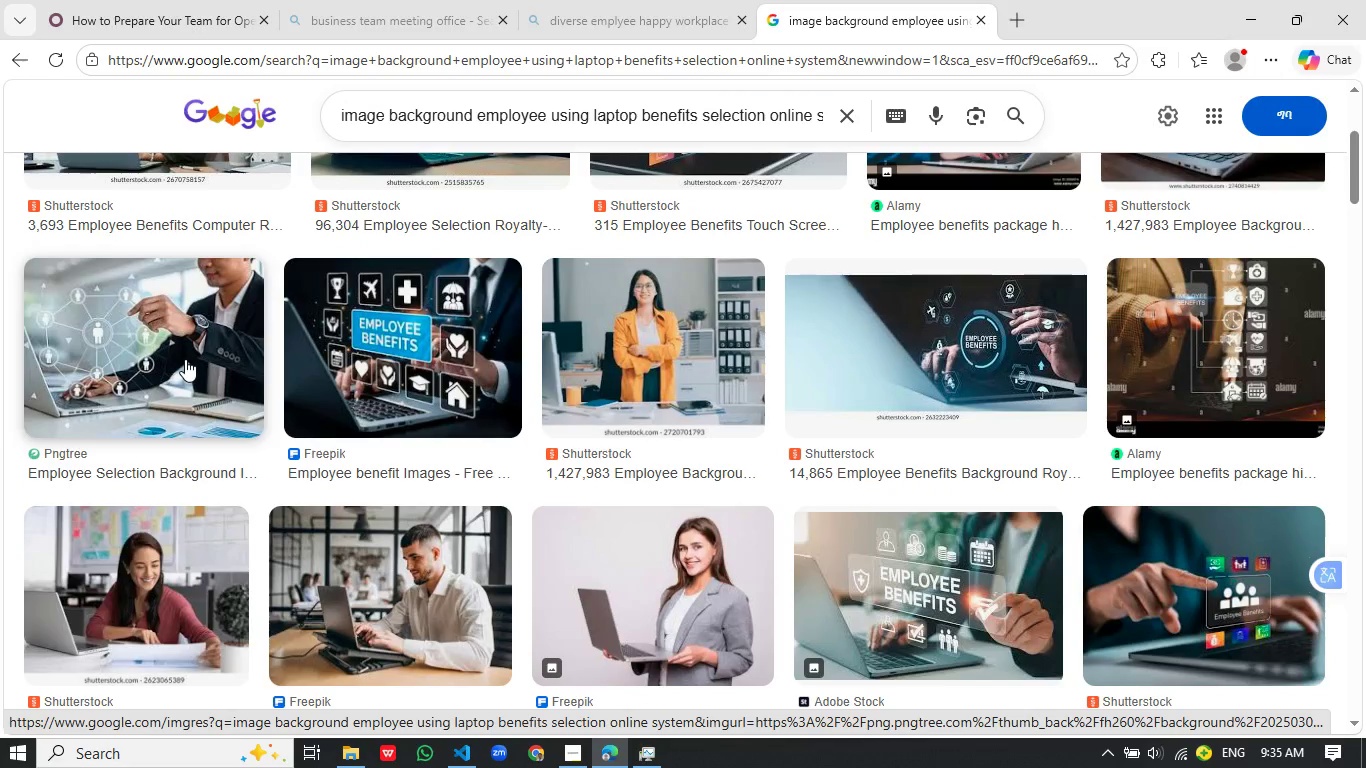 
wait(5.48)
 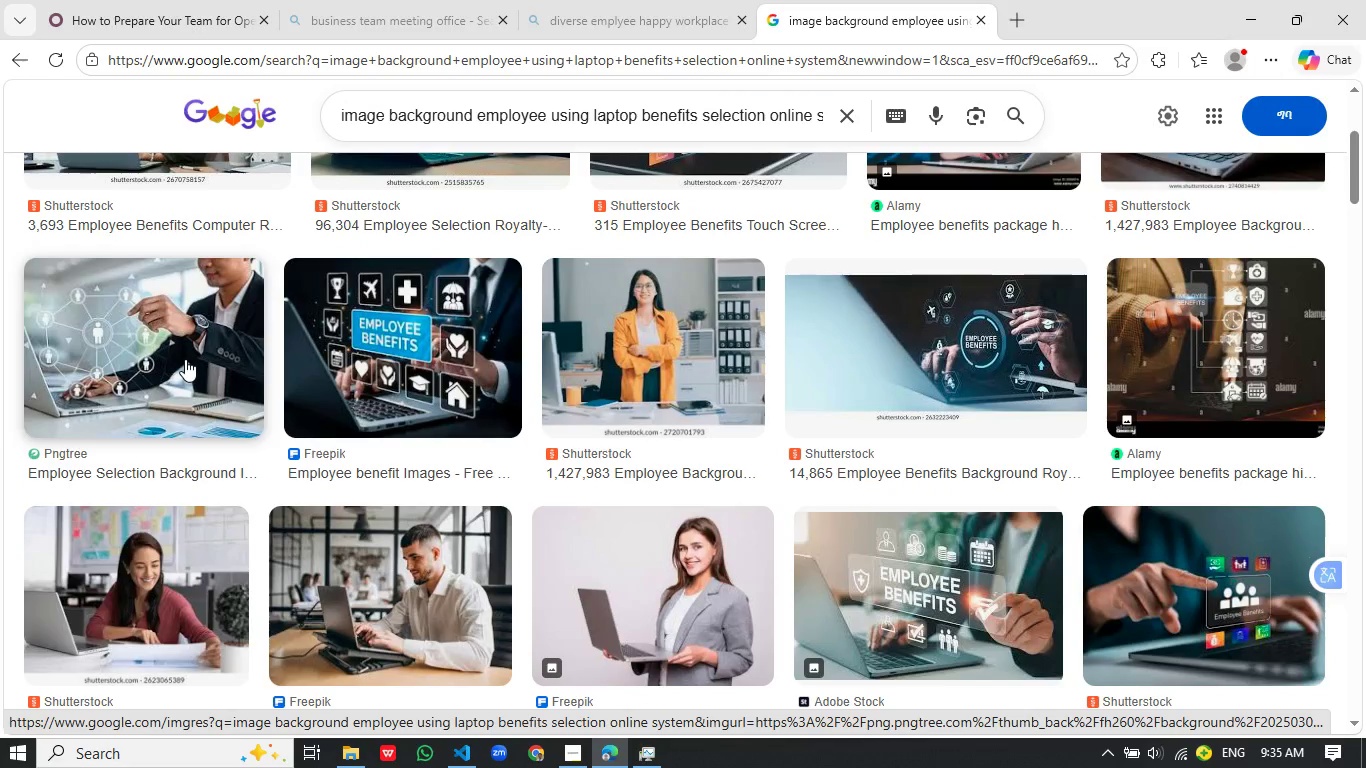 
left_click([913, 580])
 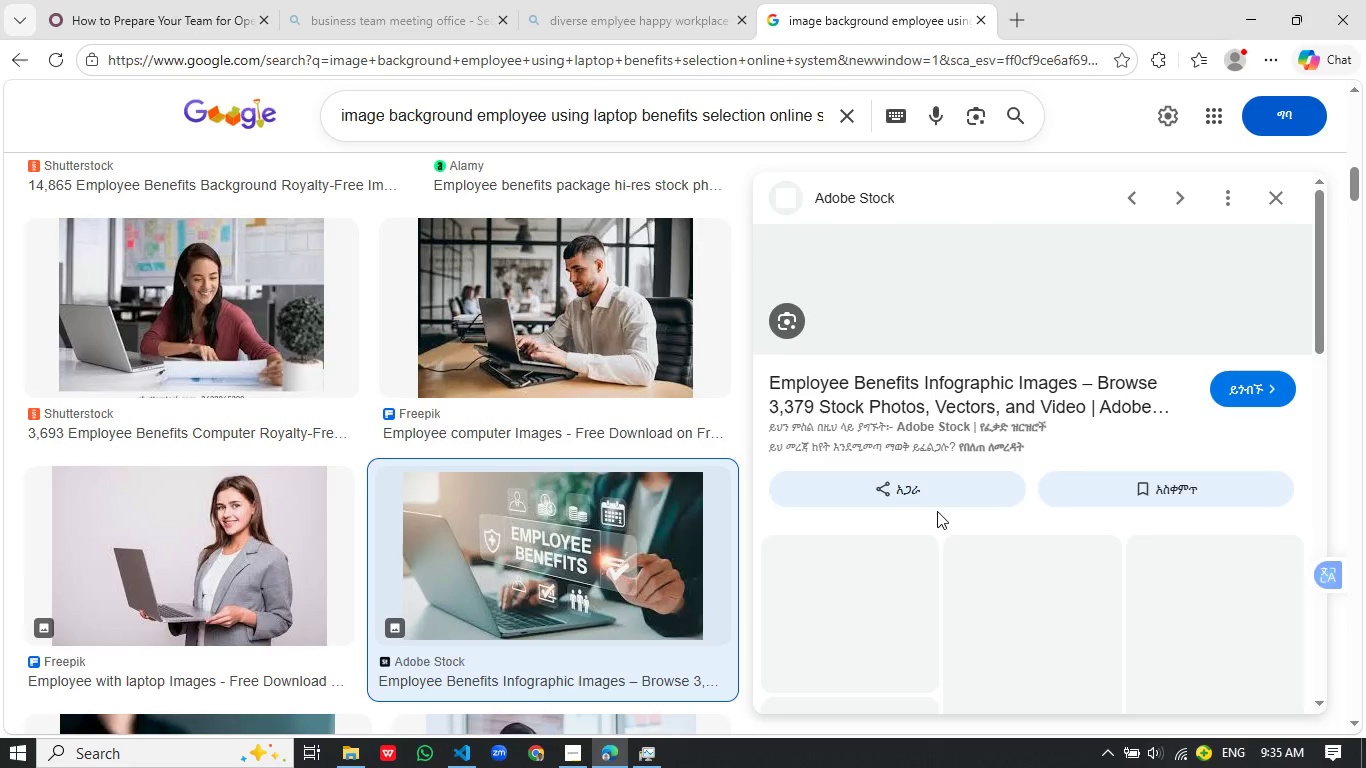 
mouse_move([969, 355])
 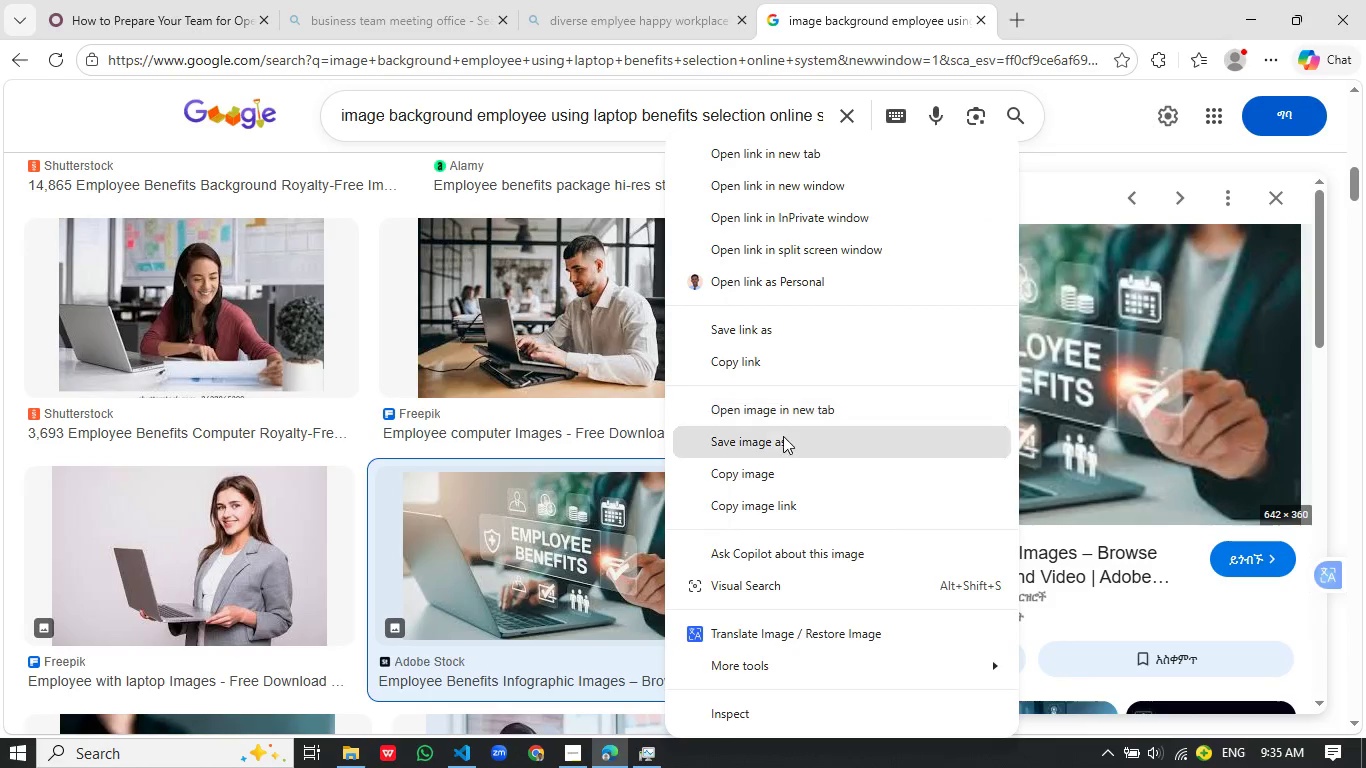 
left_click([780, 442])
 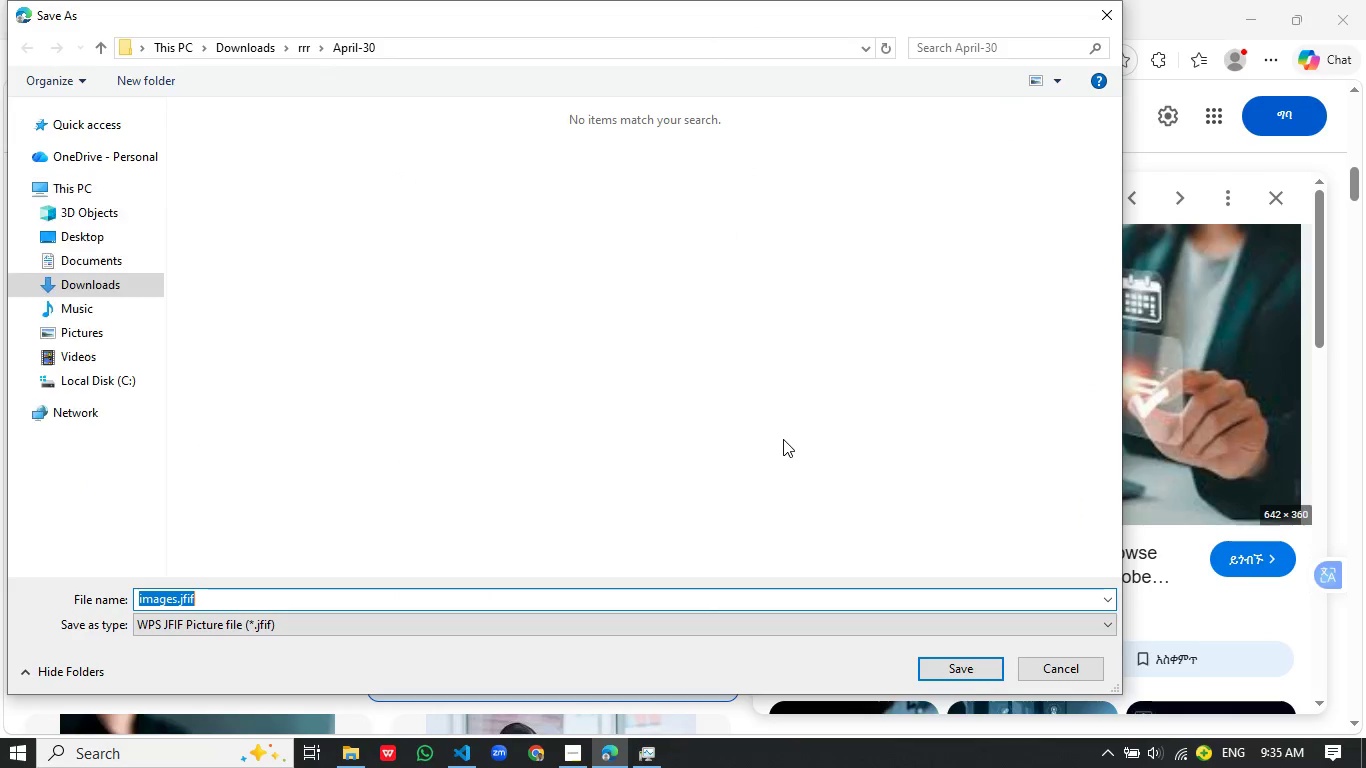 
wait(7.8)
 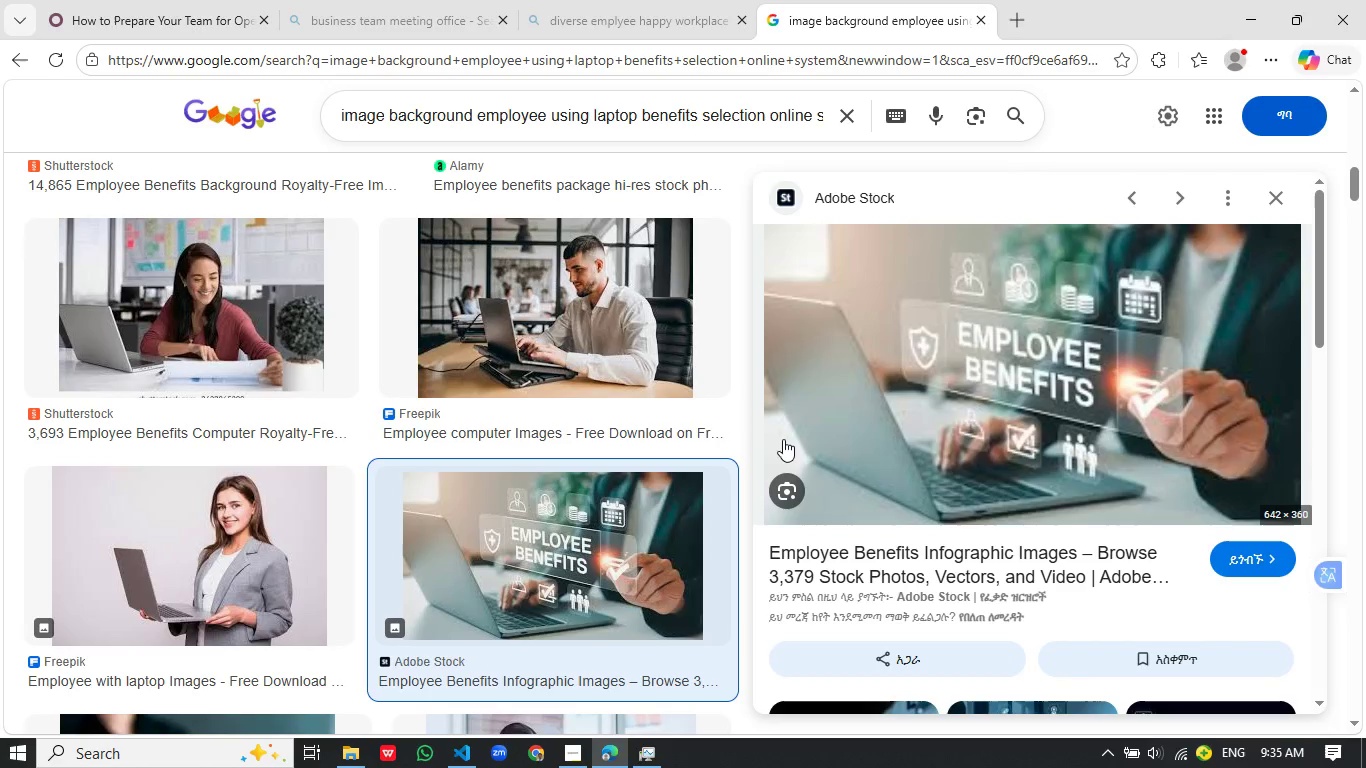 
type(imagebg.jpg)
 